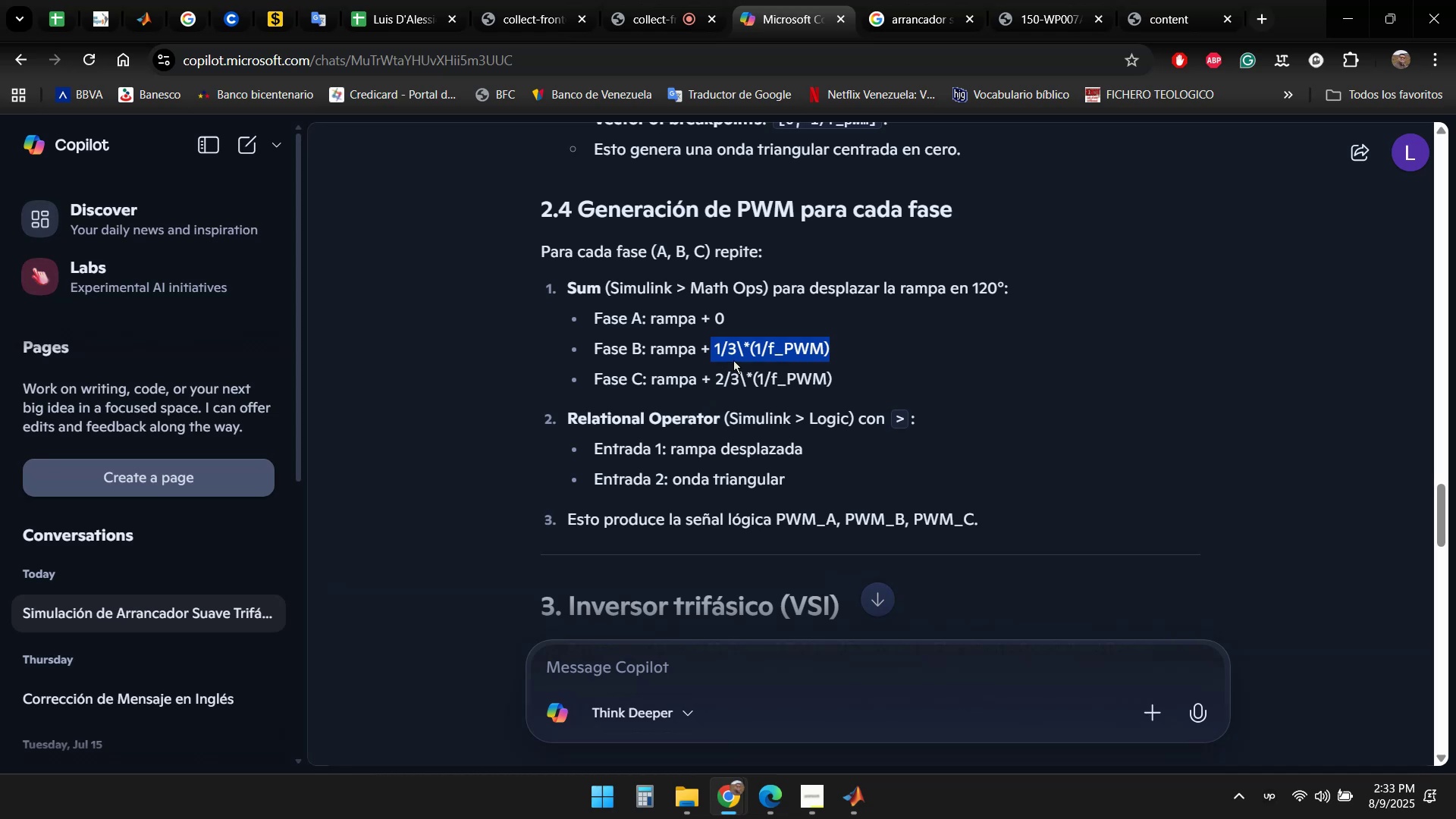 
key(Control+C)
 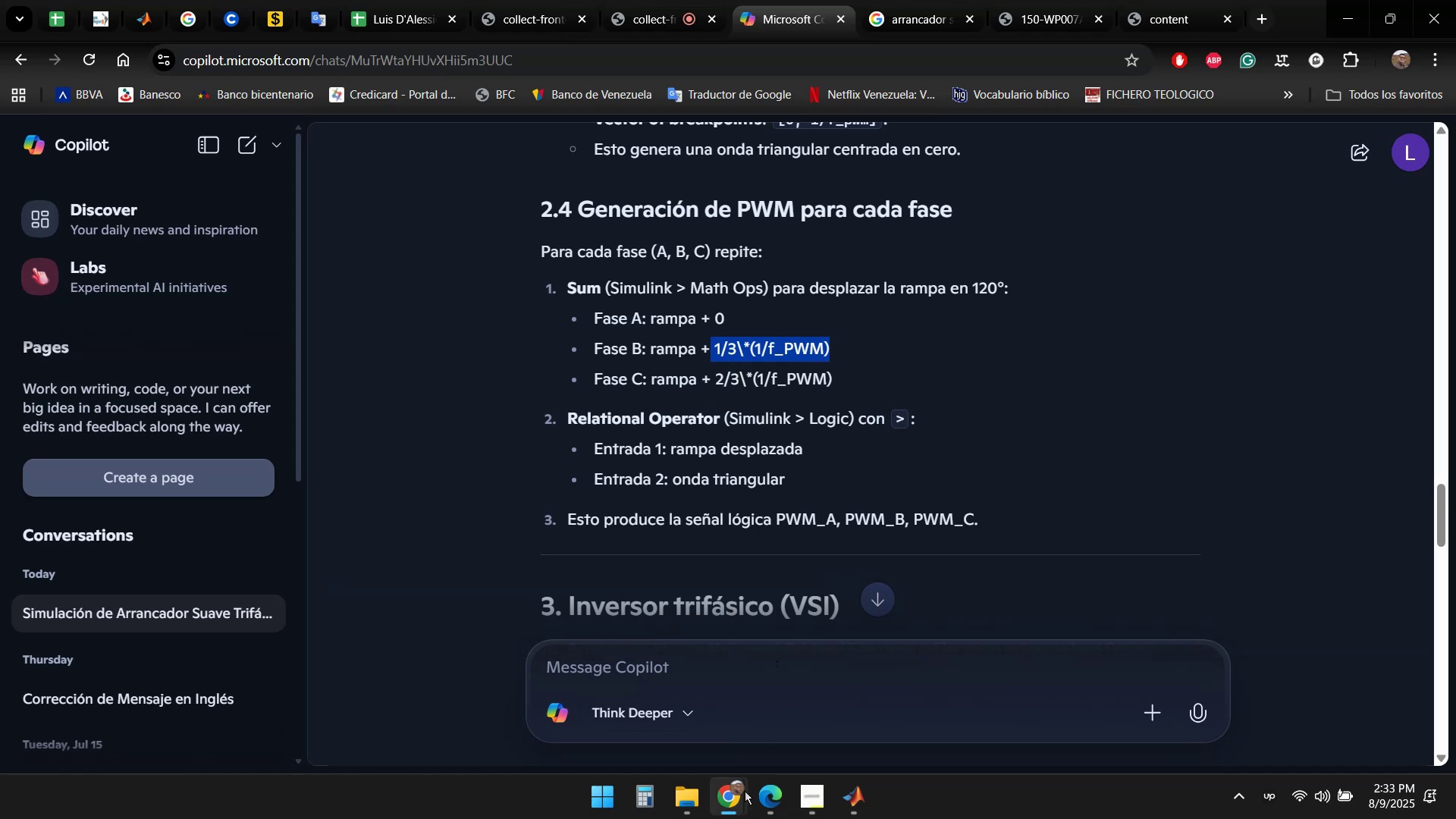 
left_click([726, 808])
 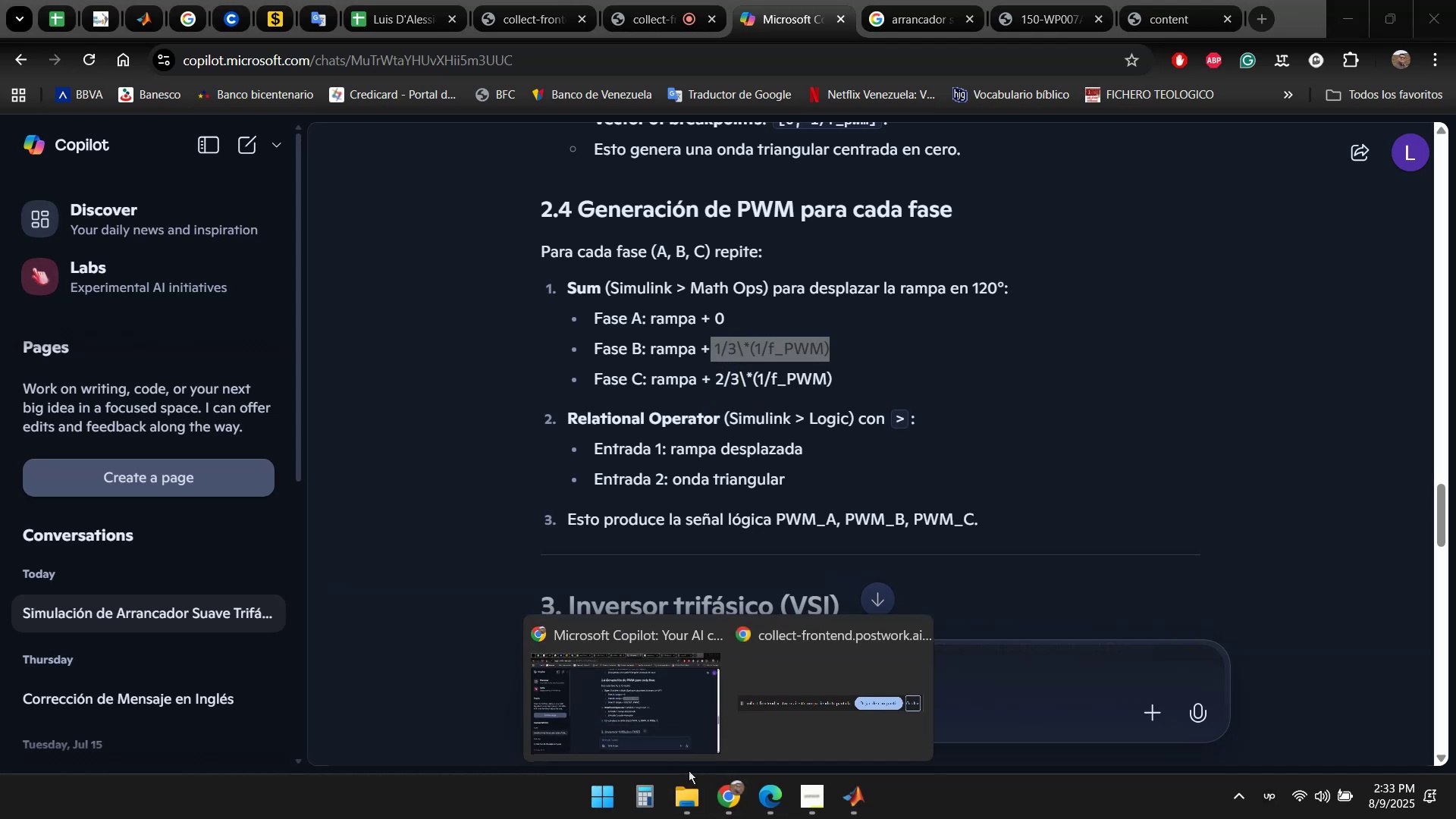 
left_click([868, 803])
 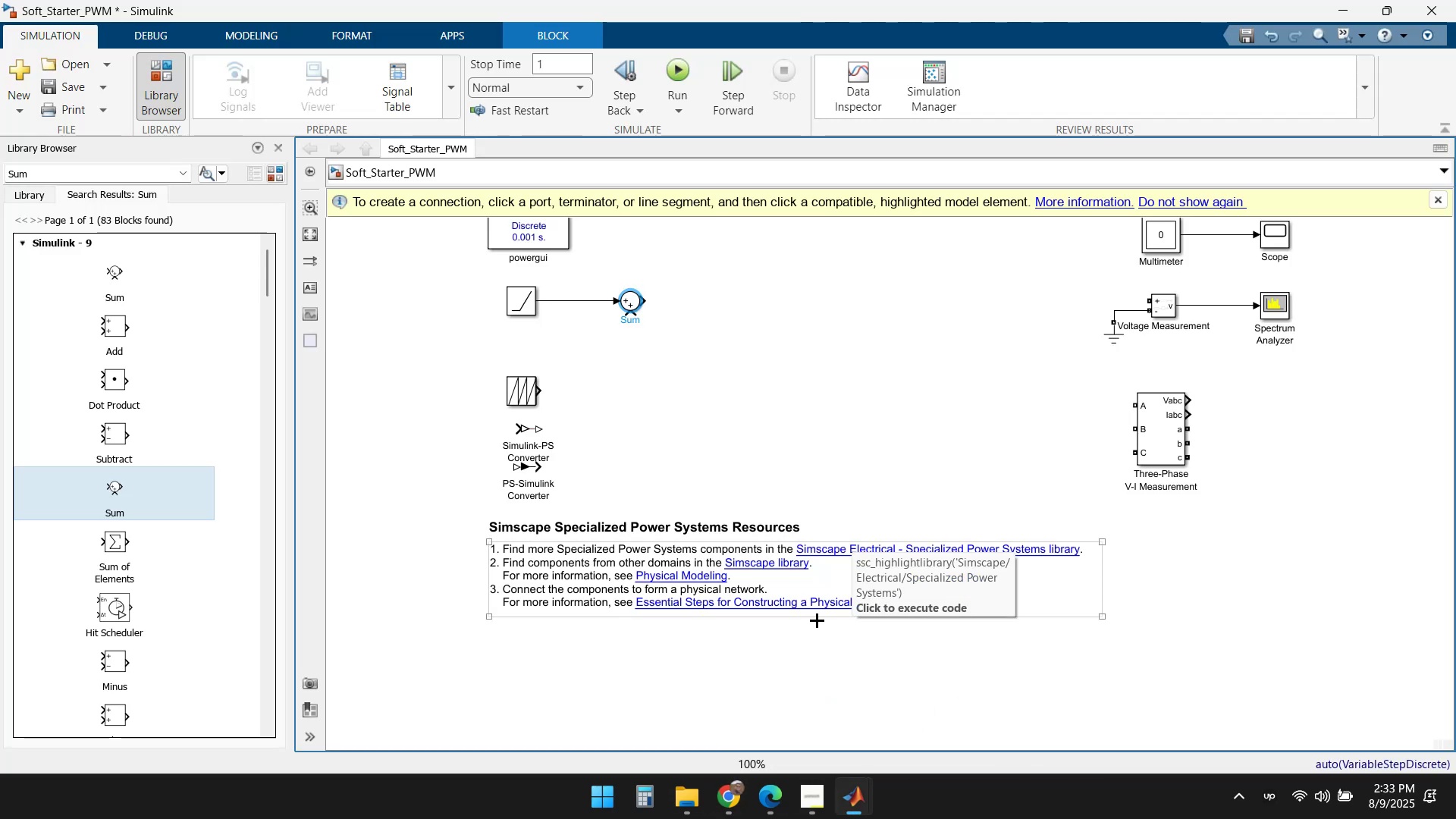 
left_click([855, 797])
 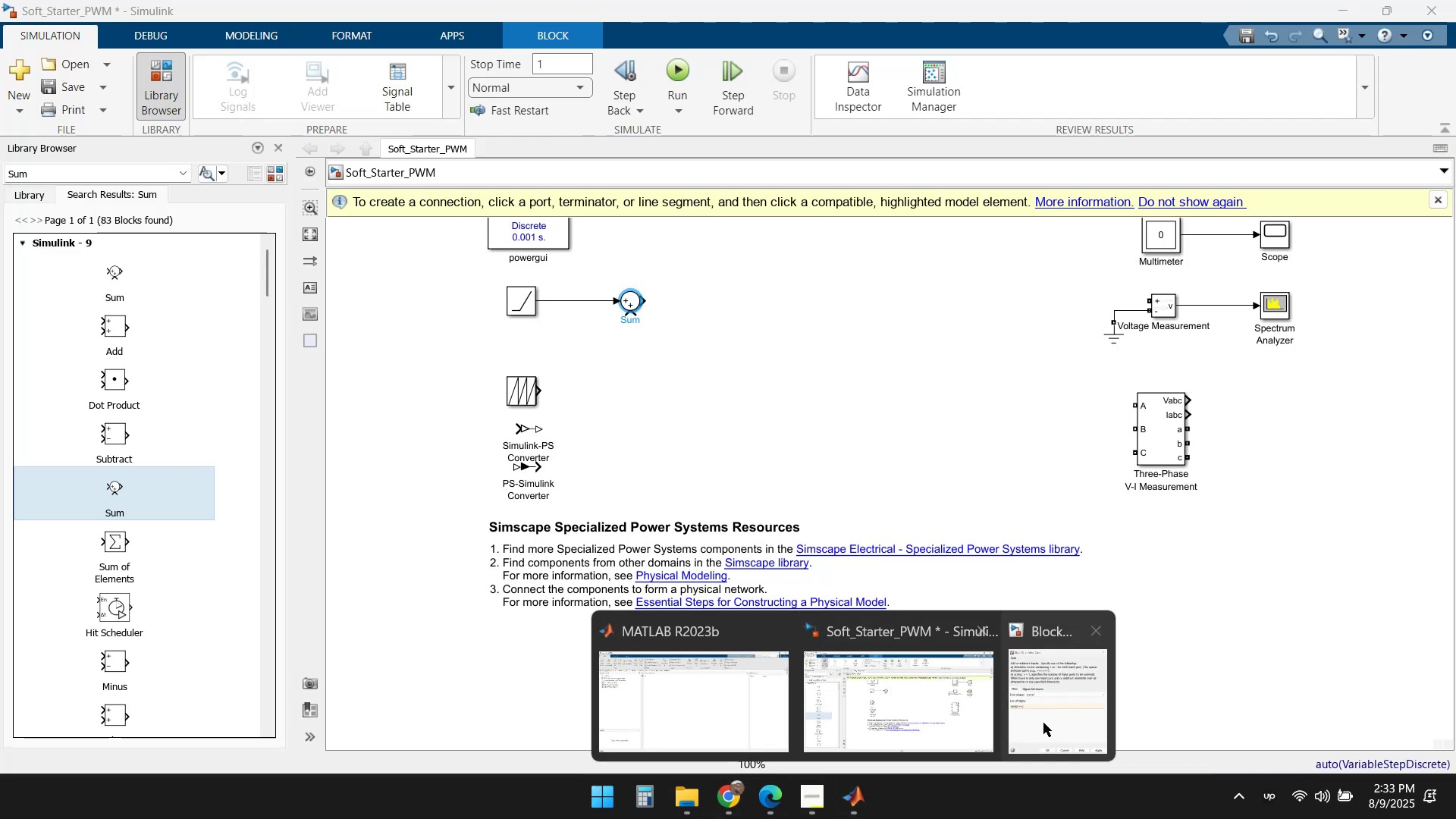 
left_click([1089, 694])
 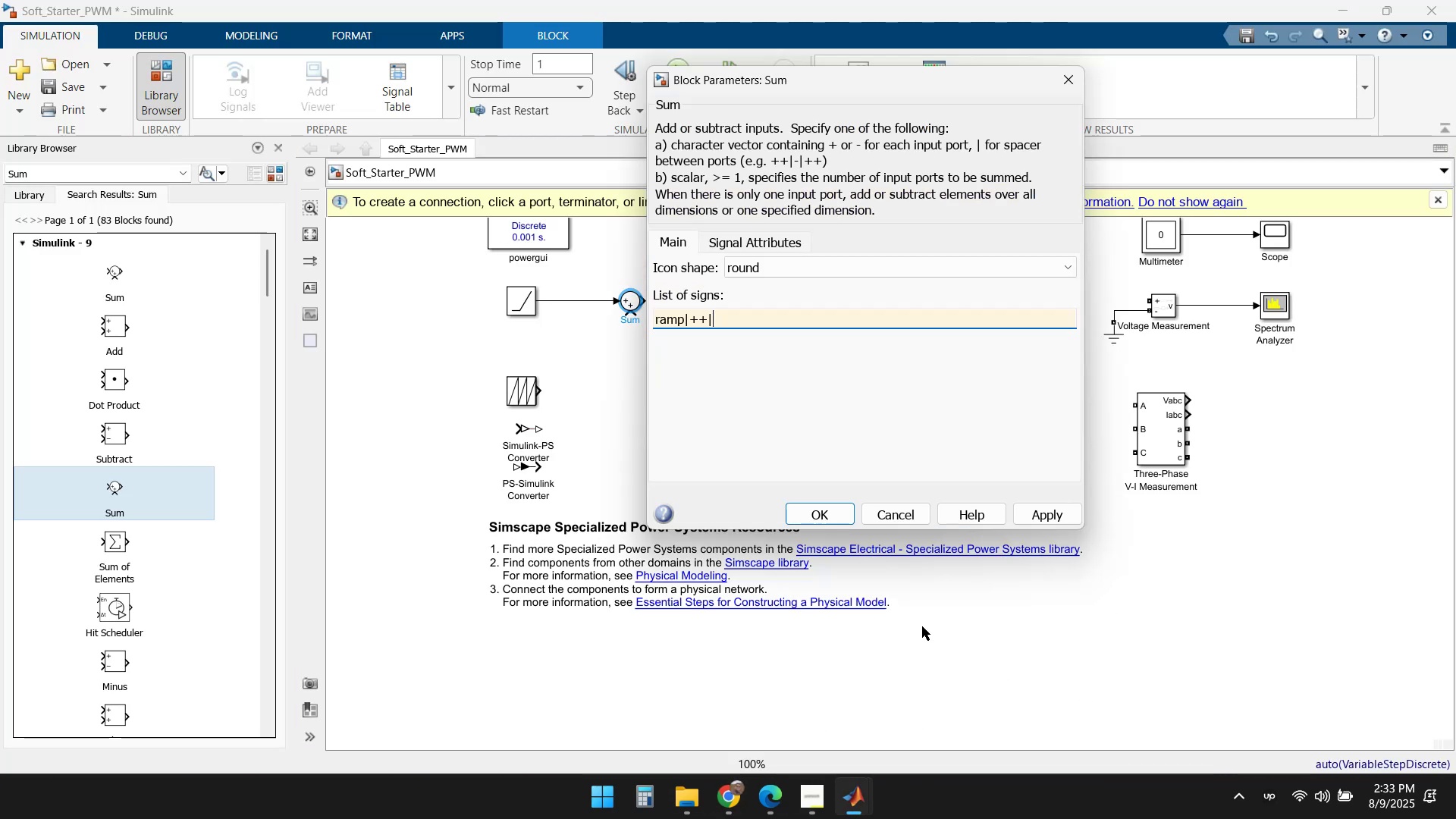 
key(Control+ControlLeft)
 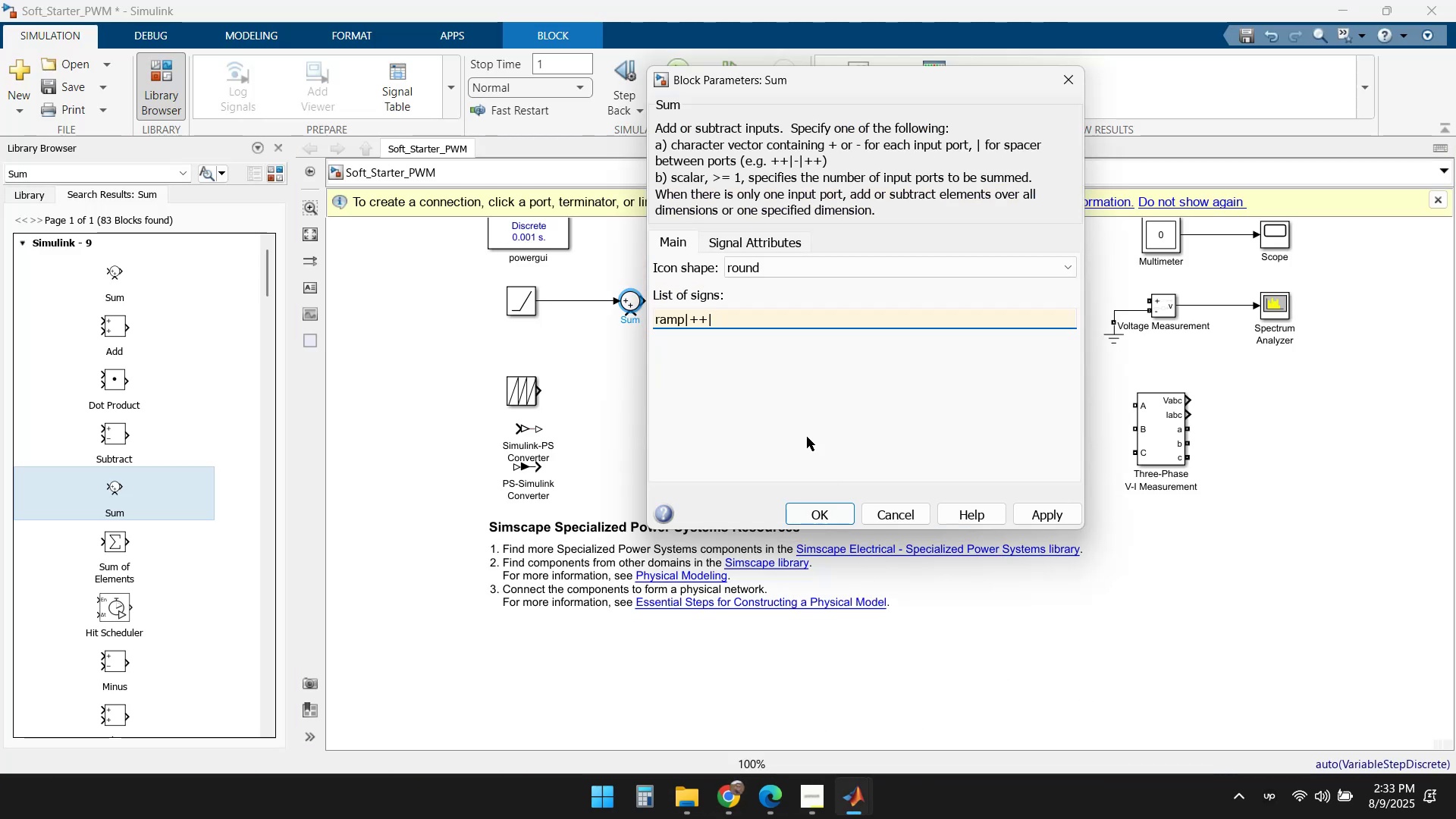 
key(Control+V)
 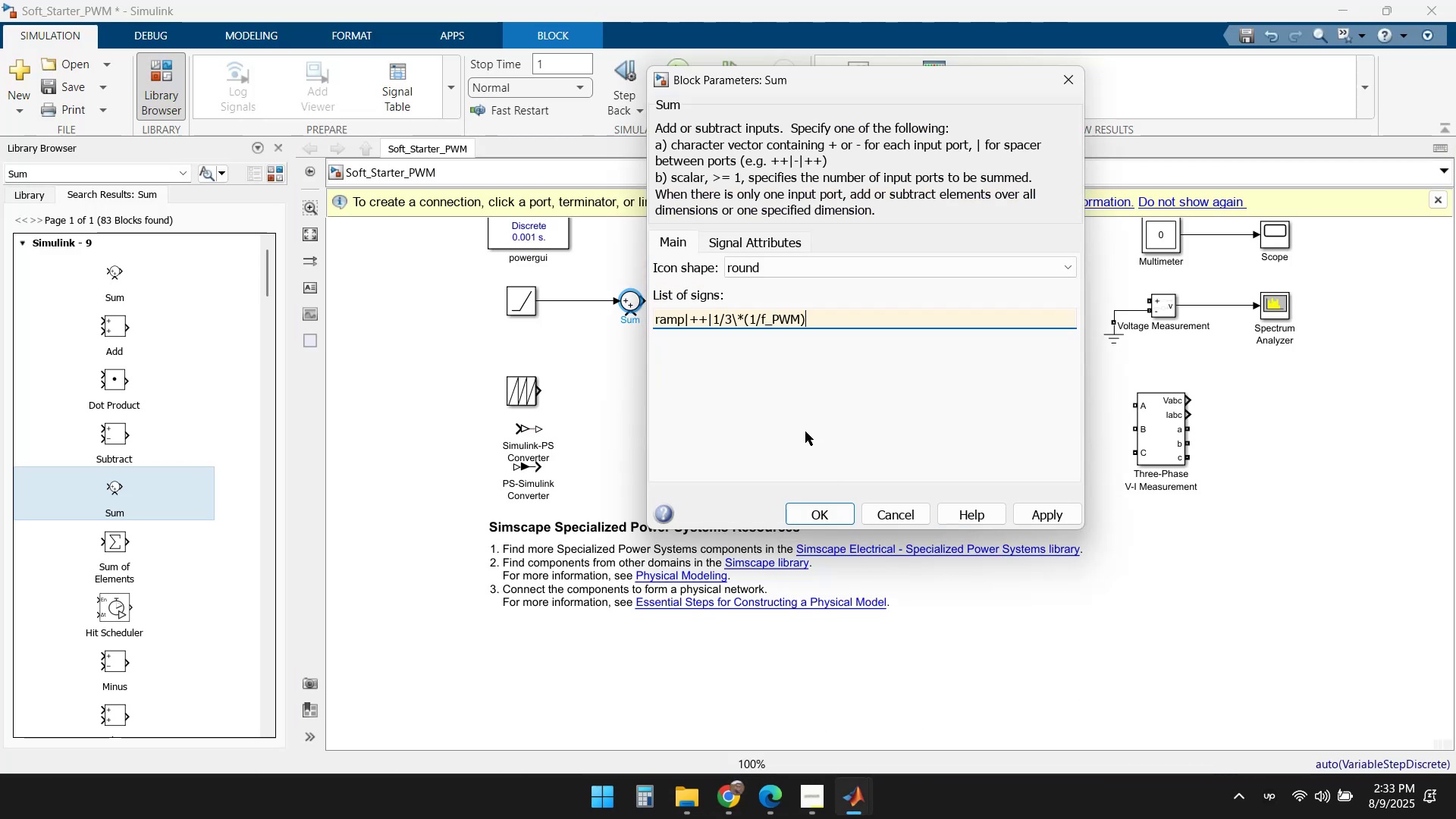 
hold_key(key=ArrowLeft, duration=0.76)
 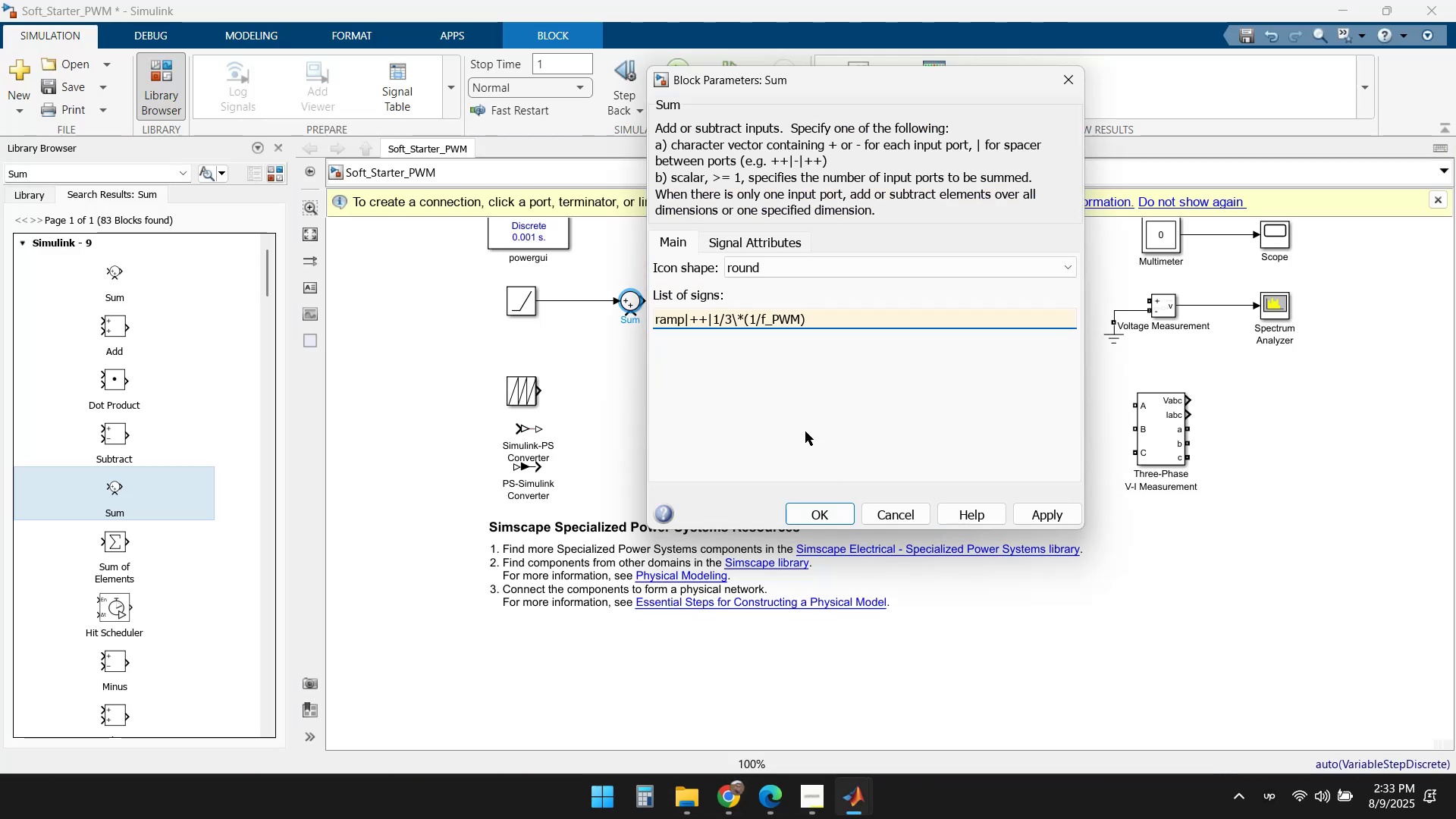 
key(ArrowLeft)
 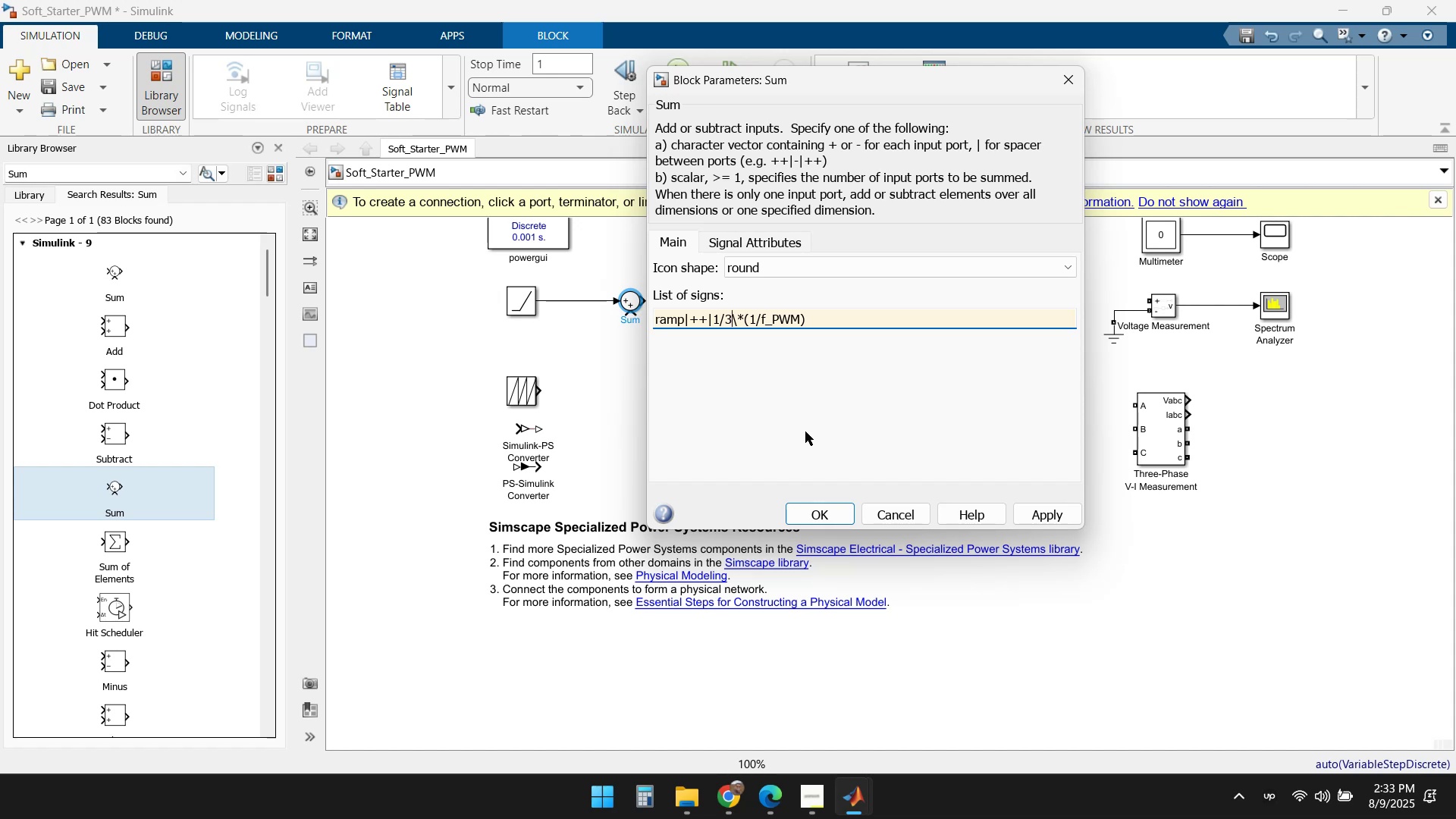 
key(ArrowLeft)
 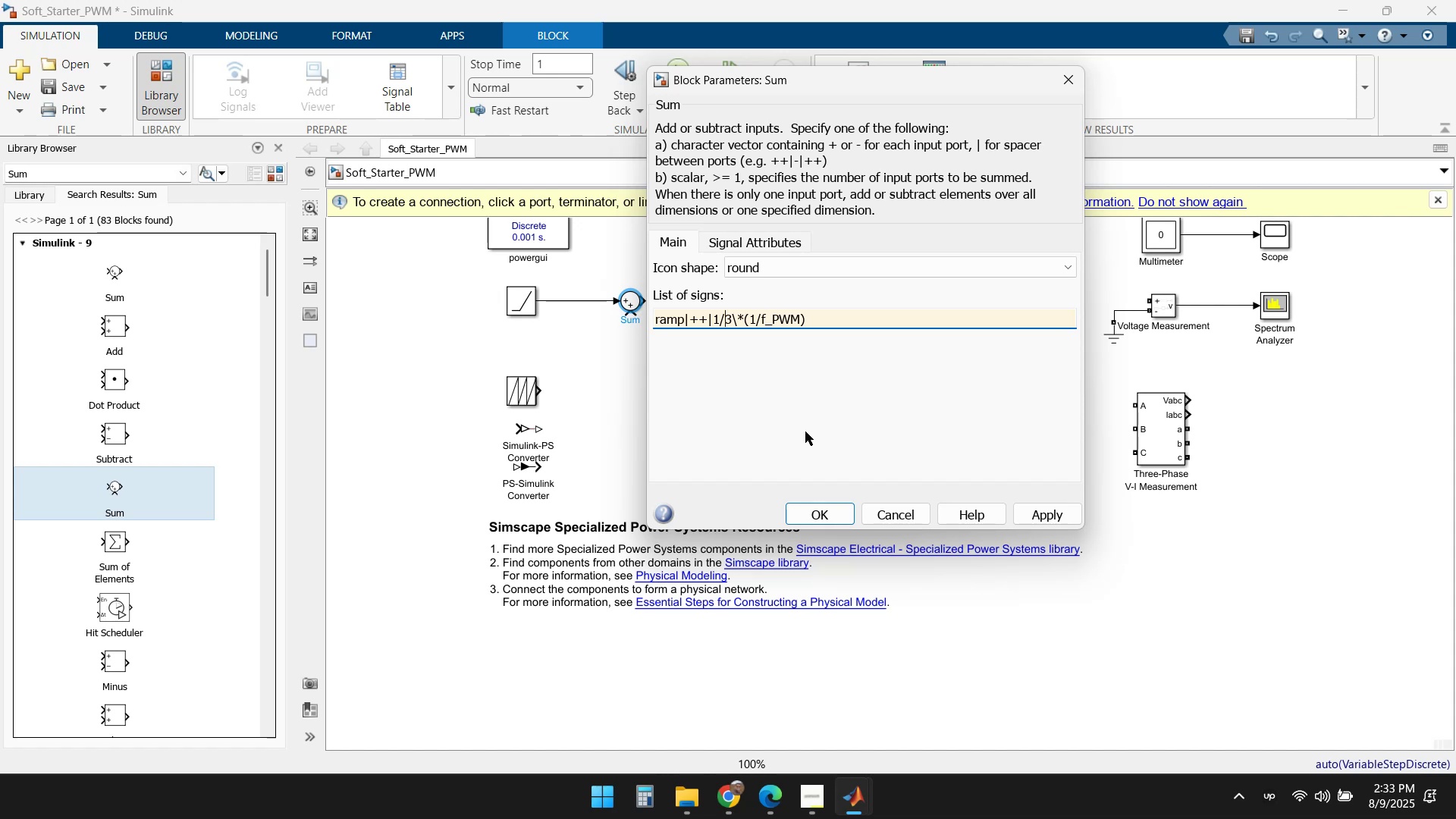 
key(ArrowLeft)
 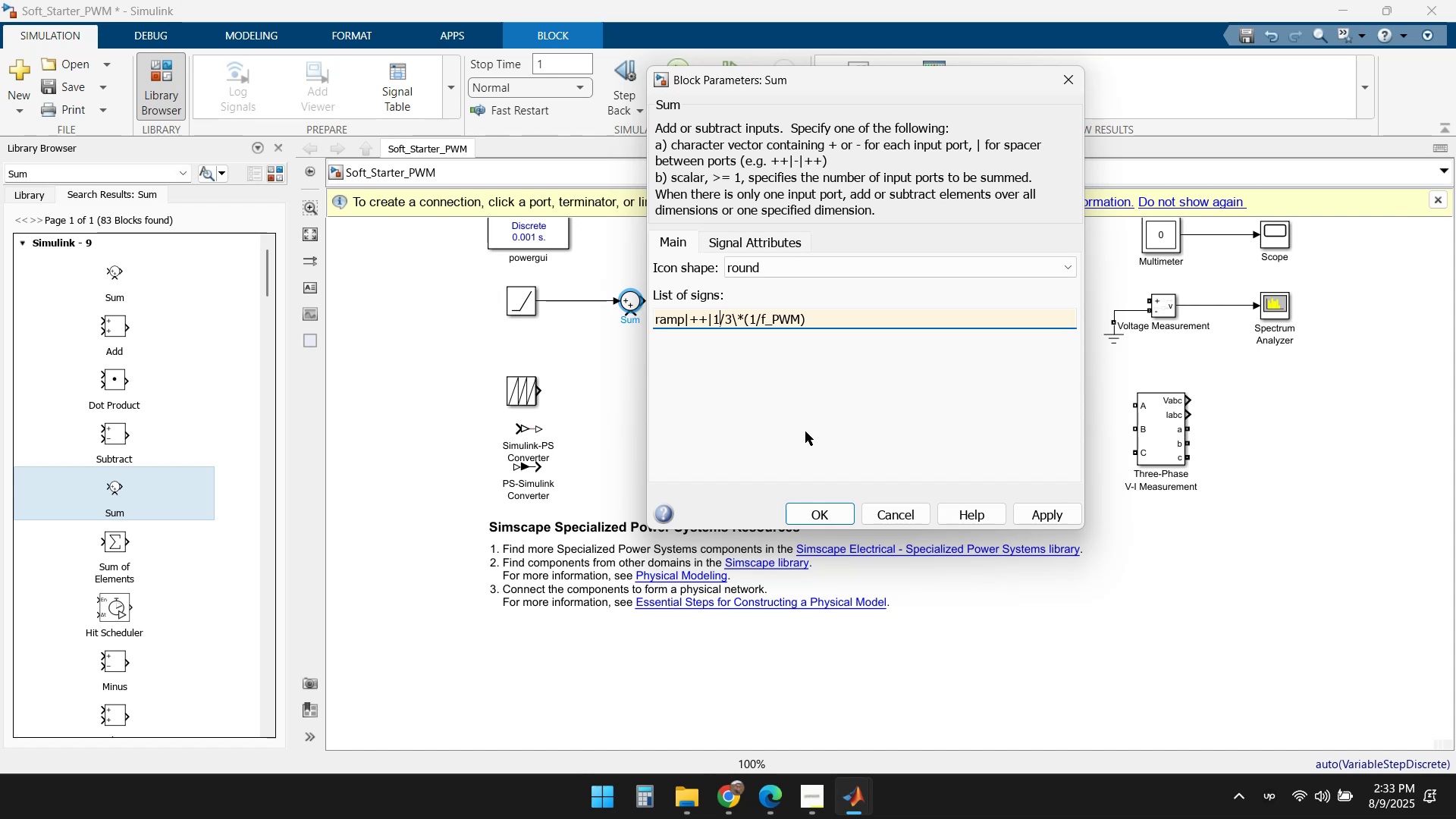 
key(ArrowLeft)
 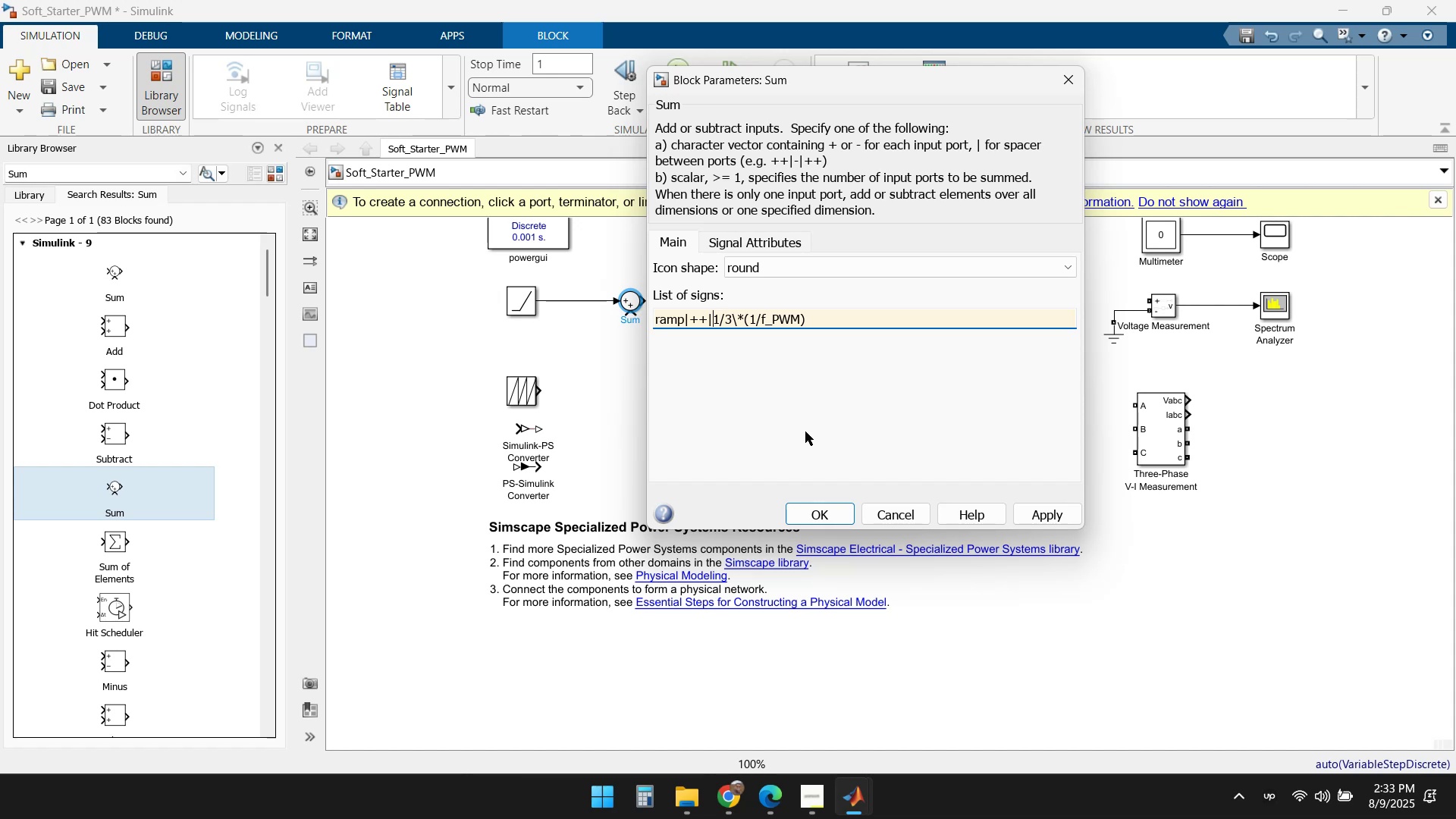 
key(ArrowRight)
 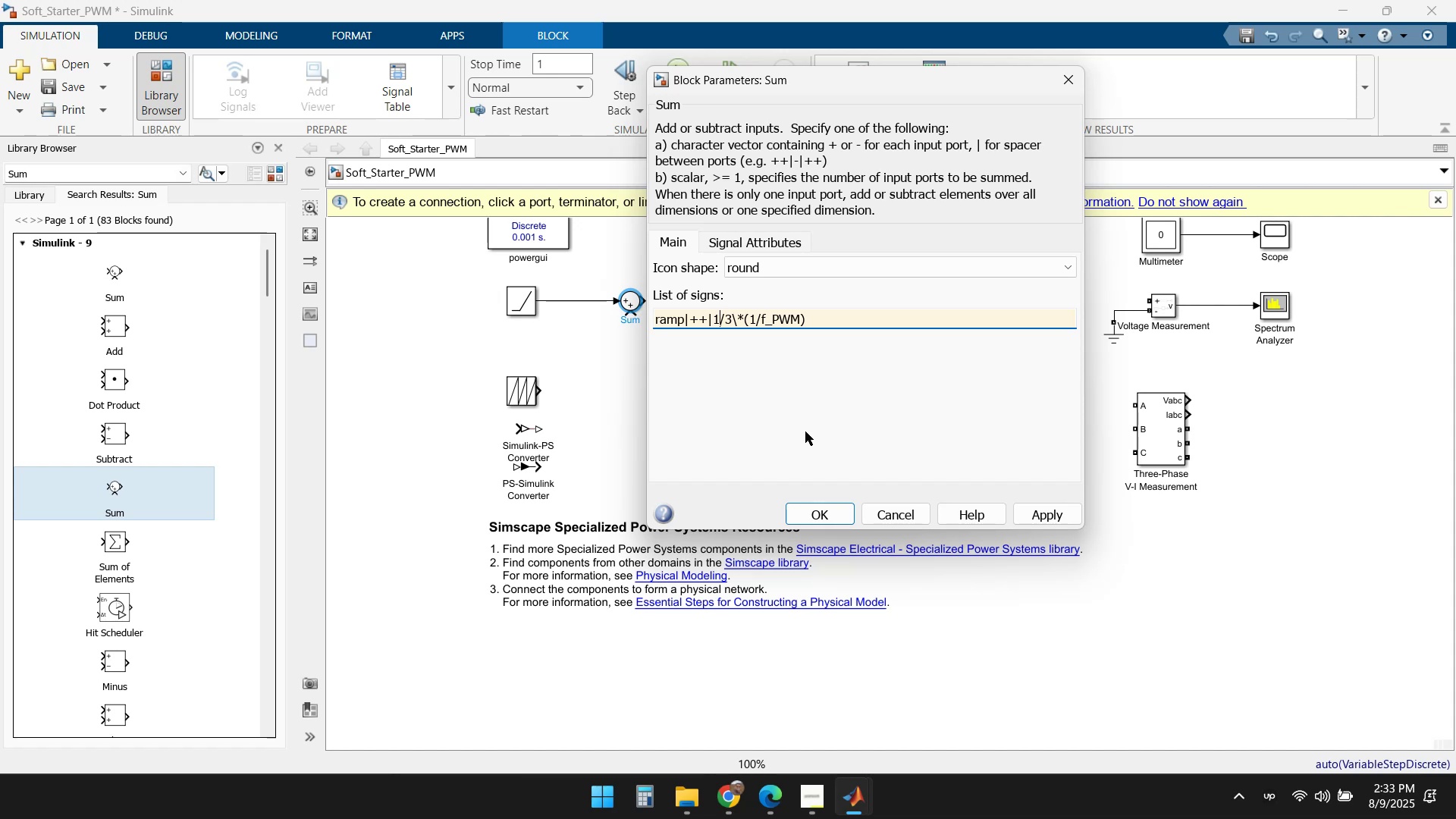 
key(ArrowRight)
 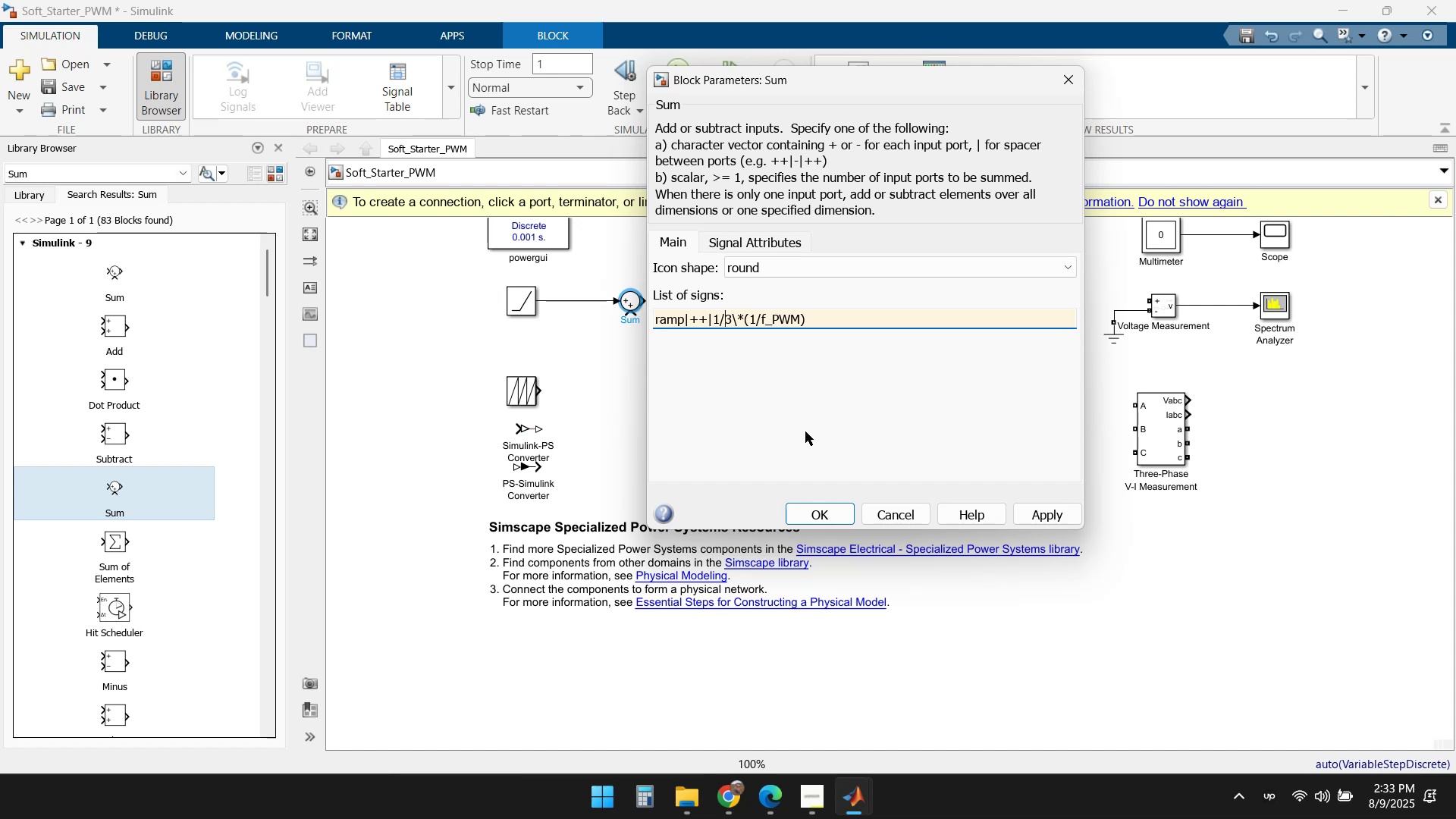 
key(ArrowRight)
 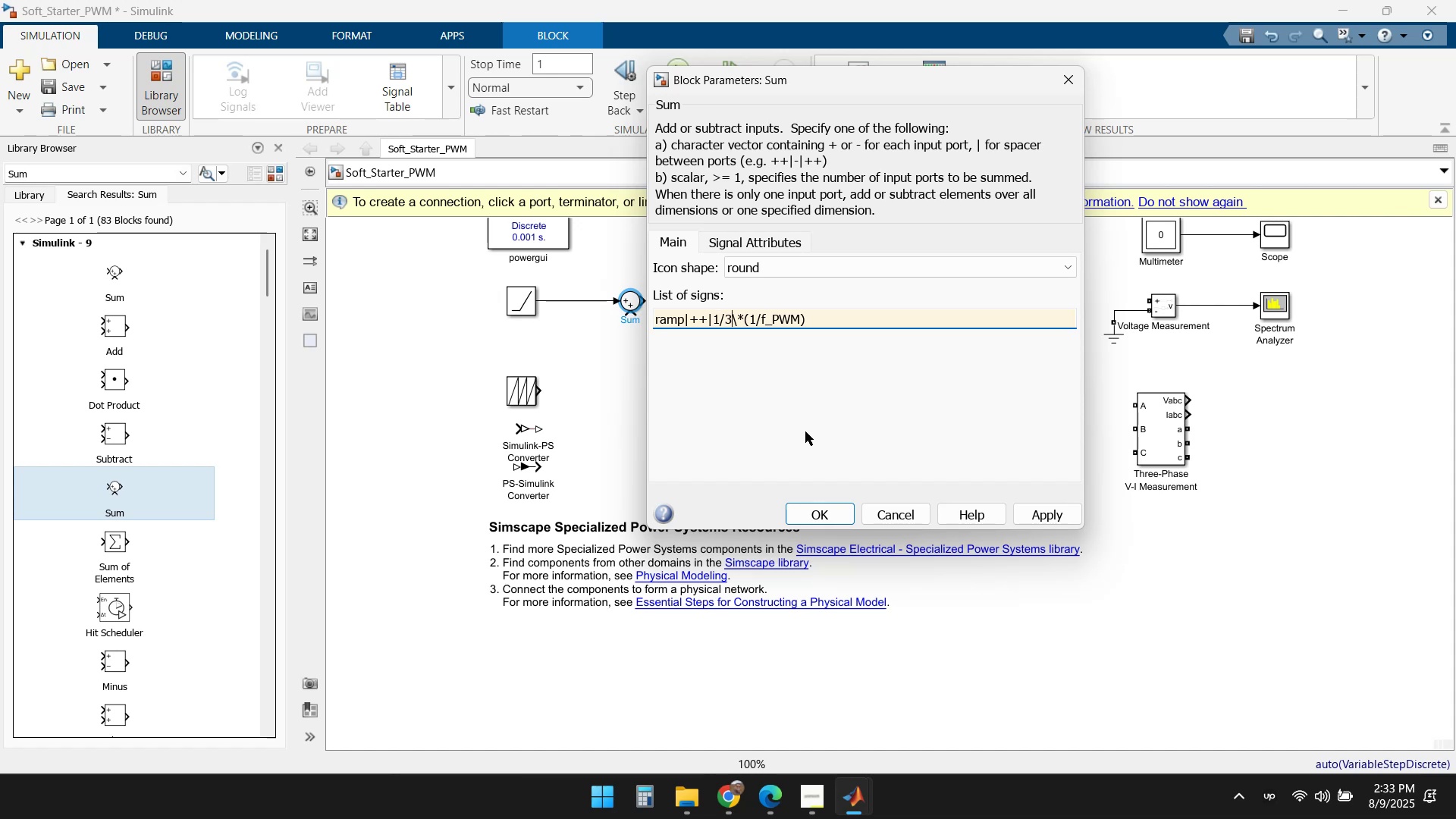 
key(ArrowRight)
 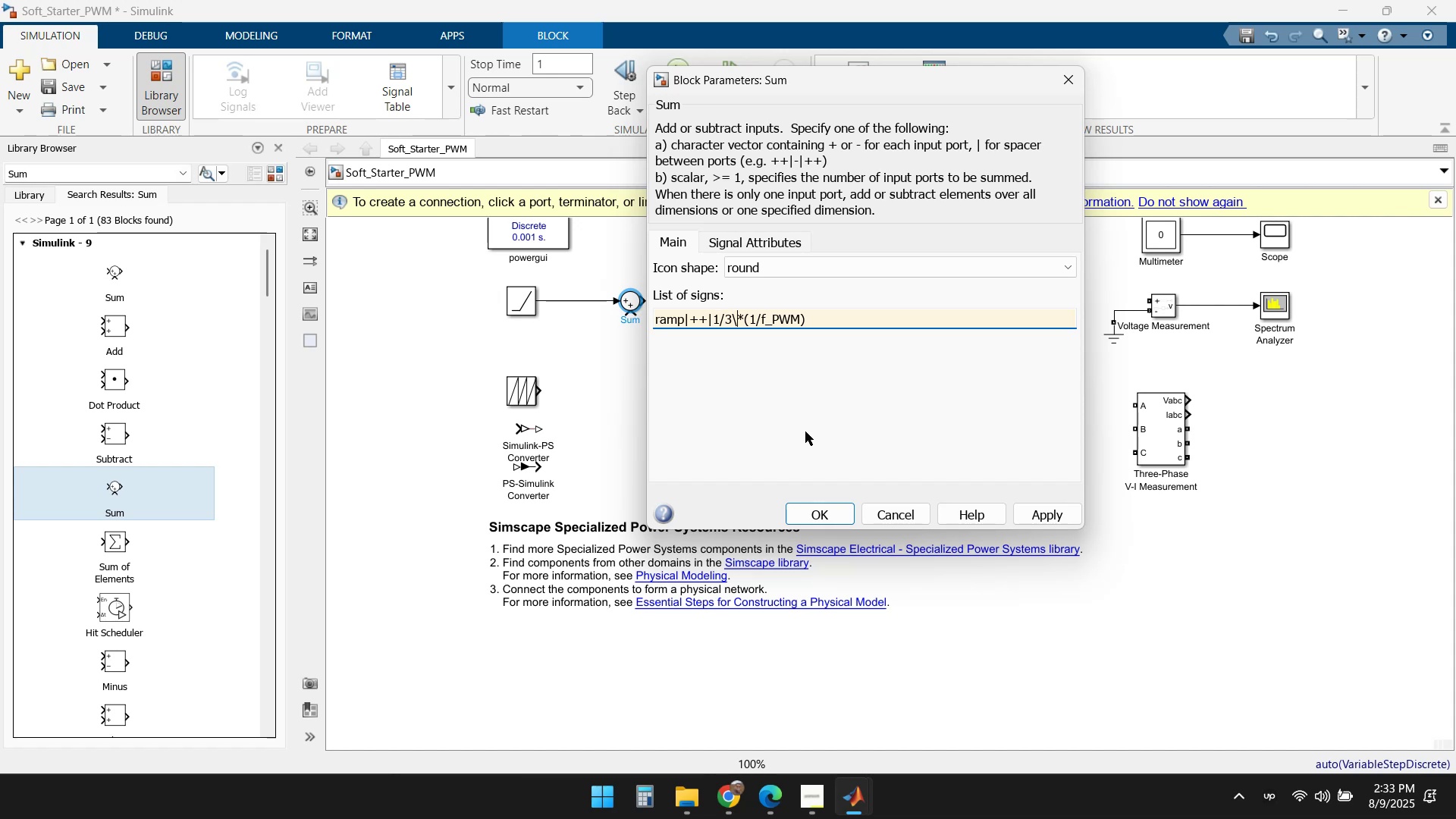 
key(ArrowRight)
 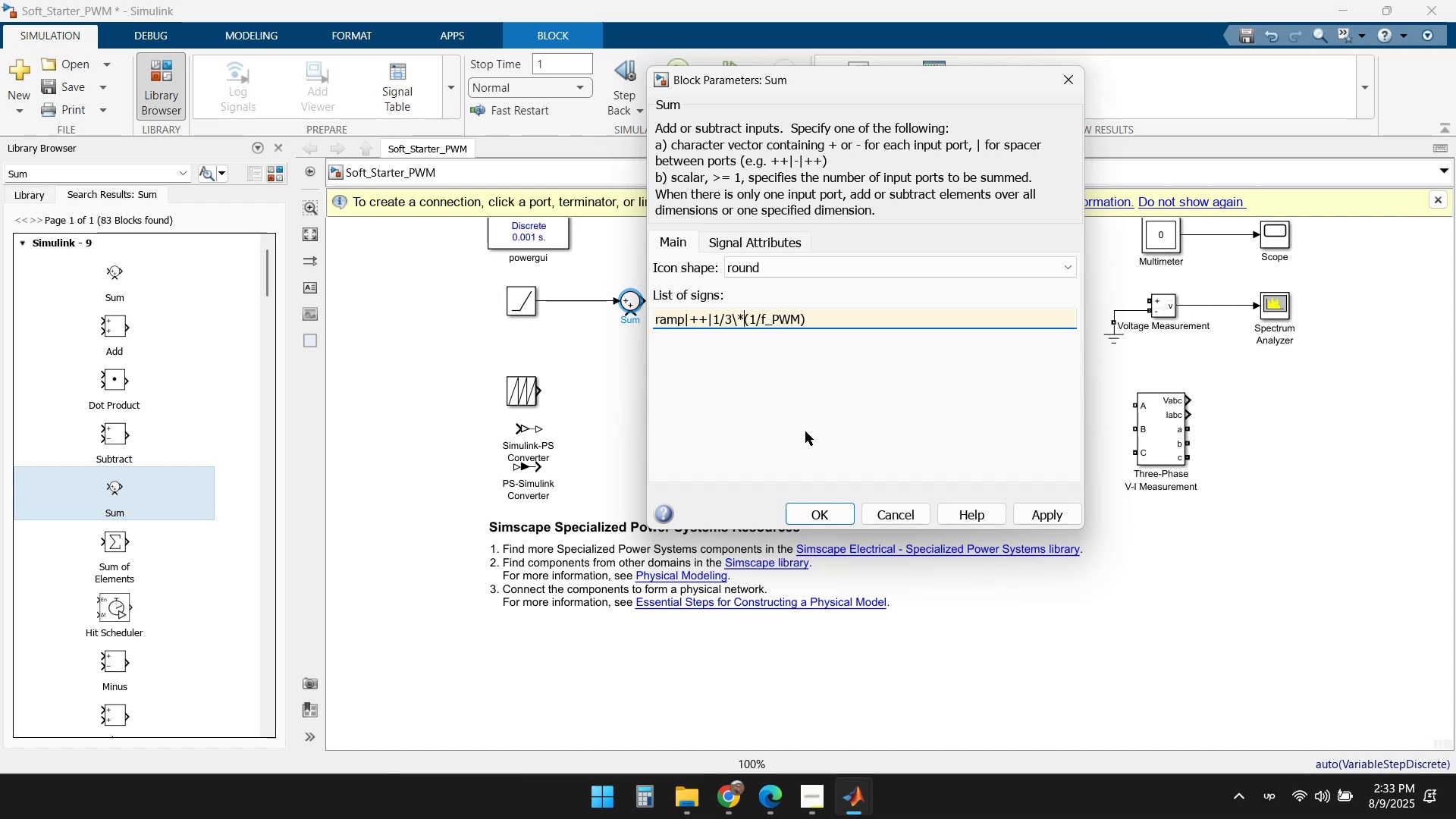 
key(ArrowRight)
 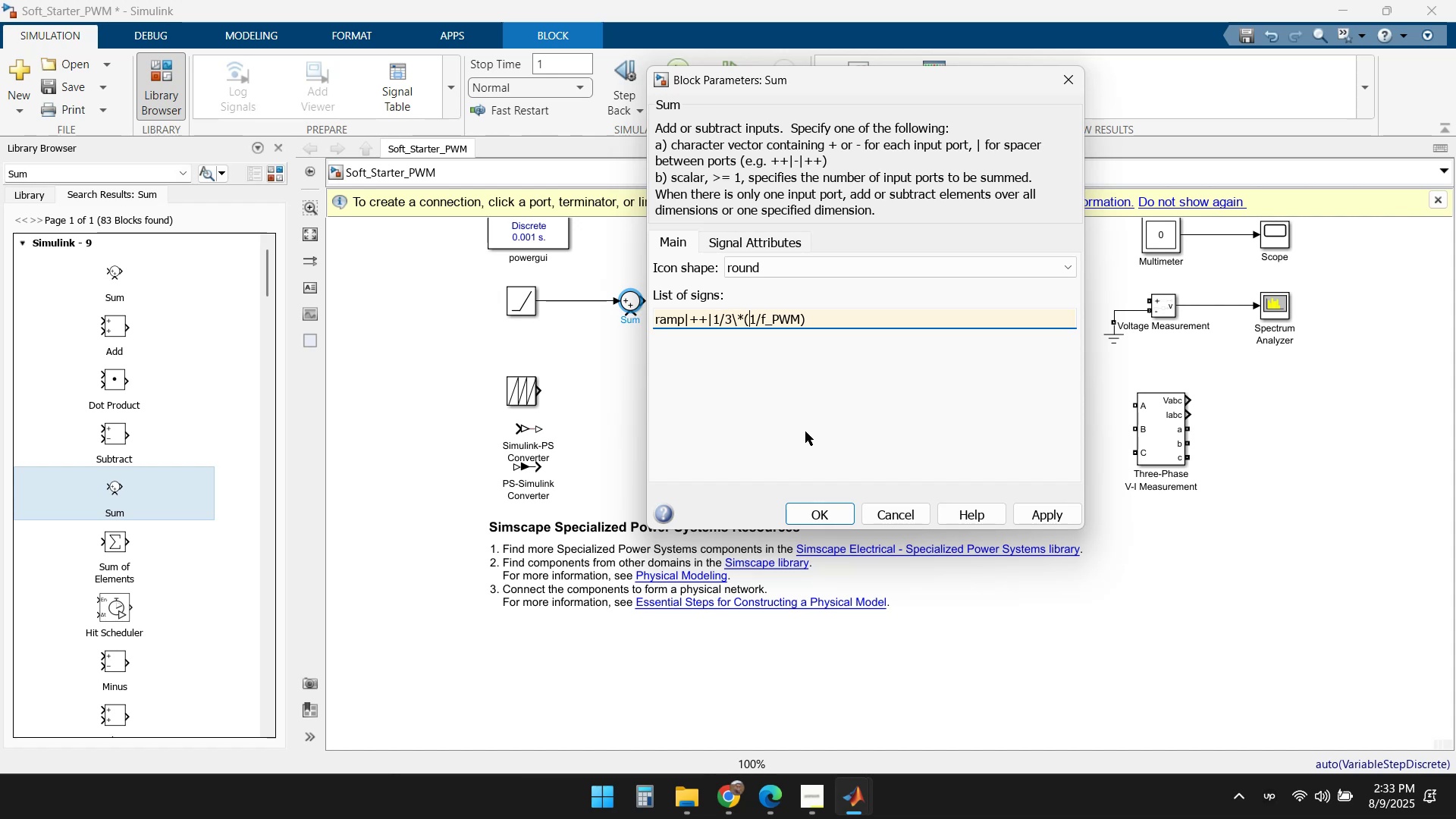 
key(ArrowRight)
 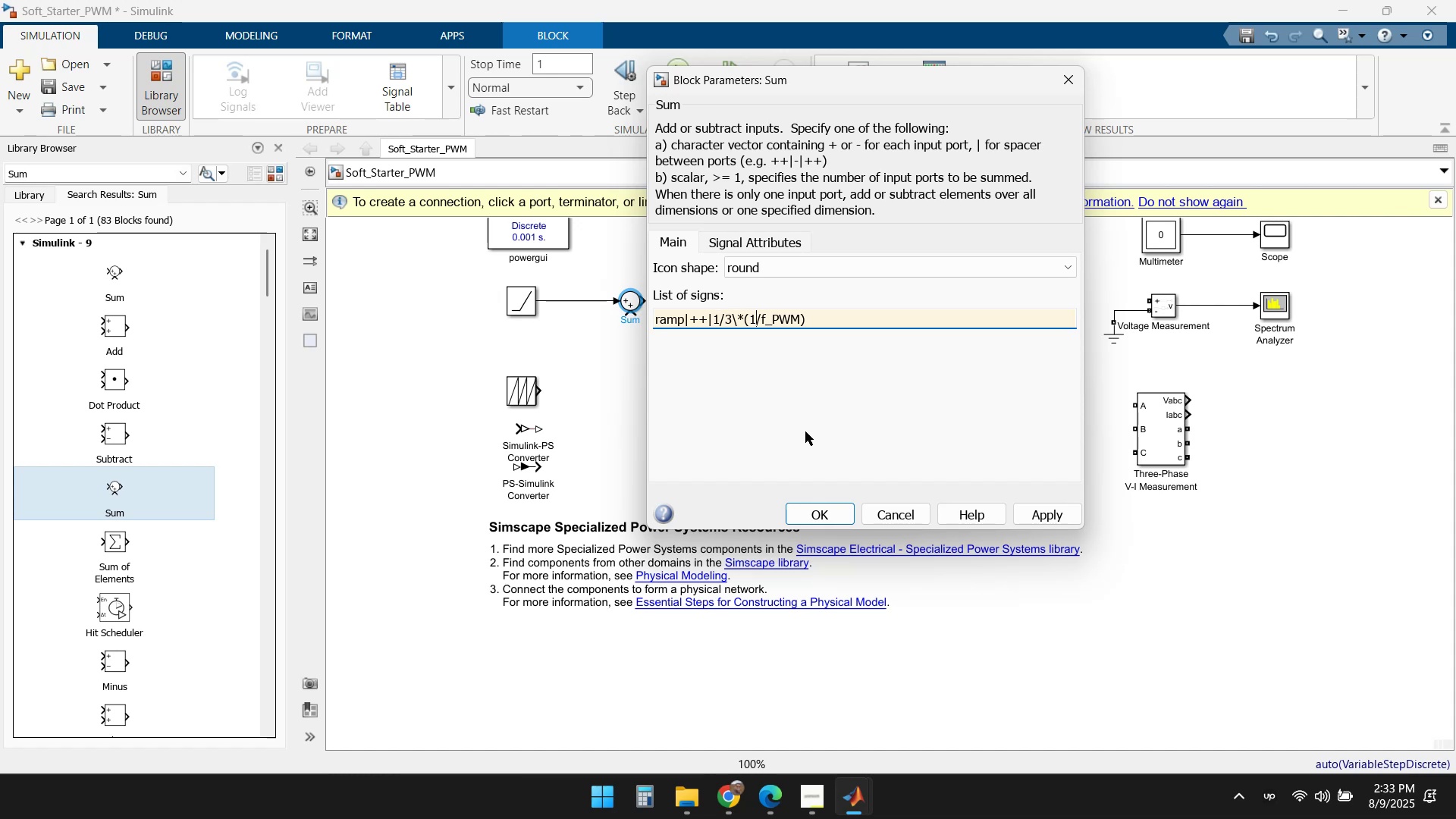 
key(ArrowRight)
 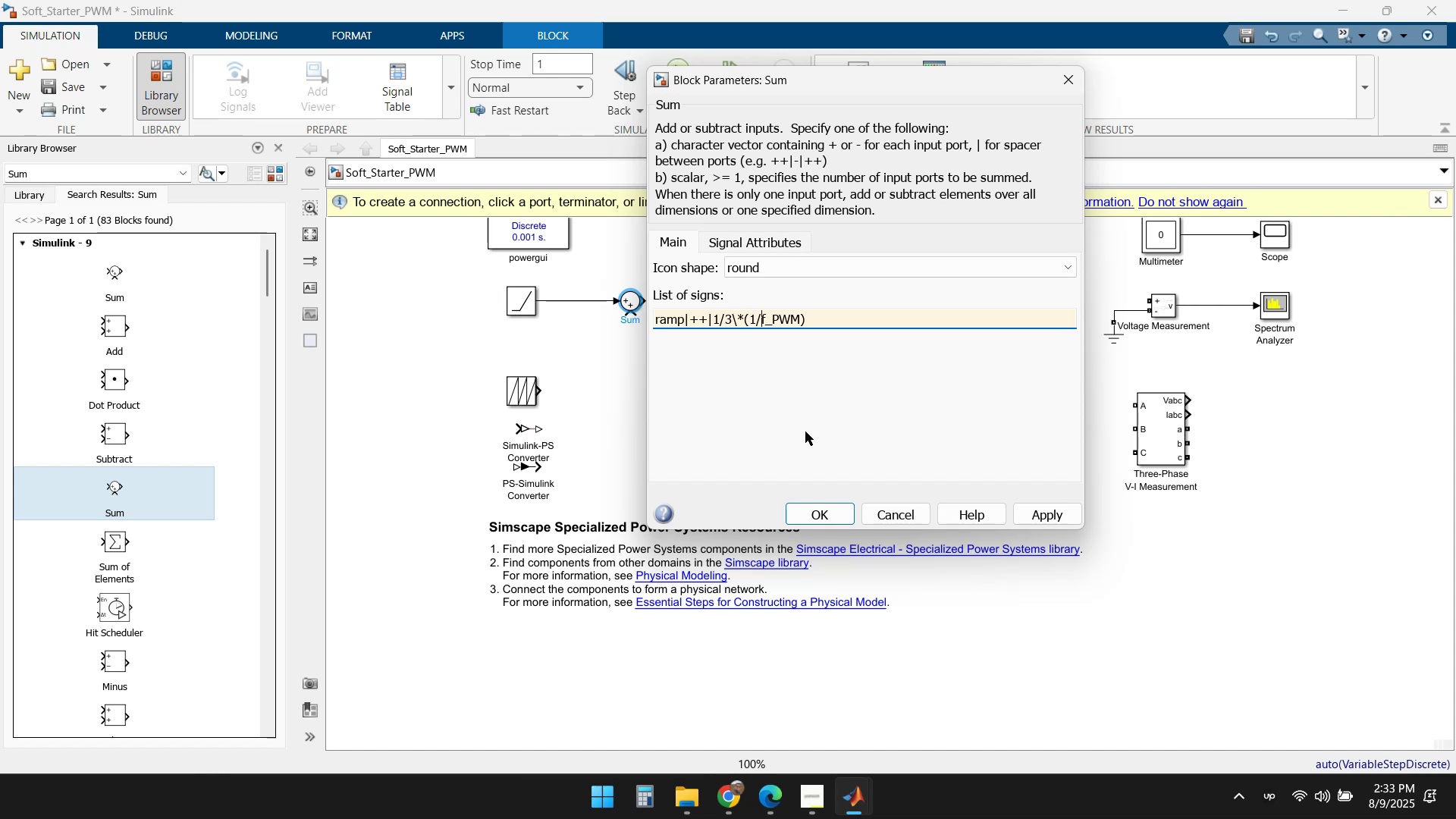 
key(Shift+ArrowRight)
 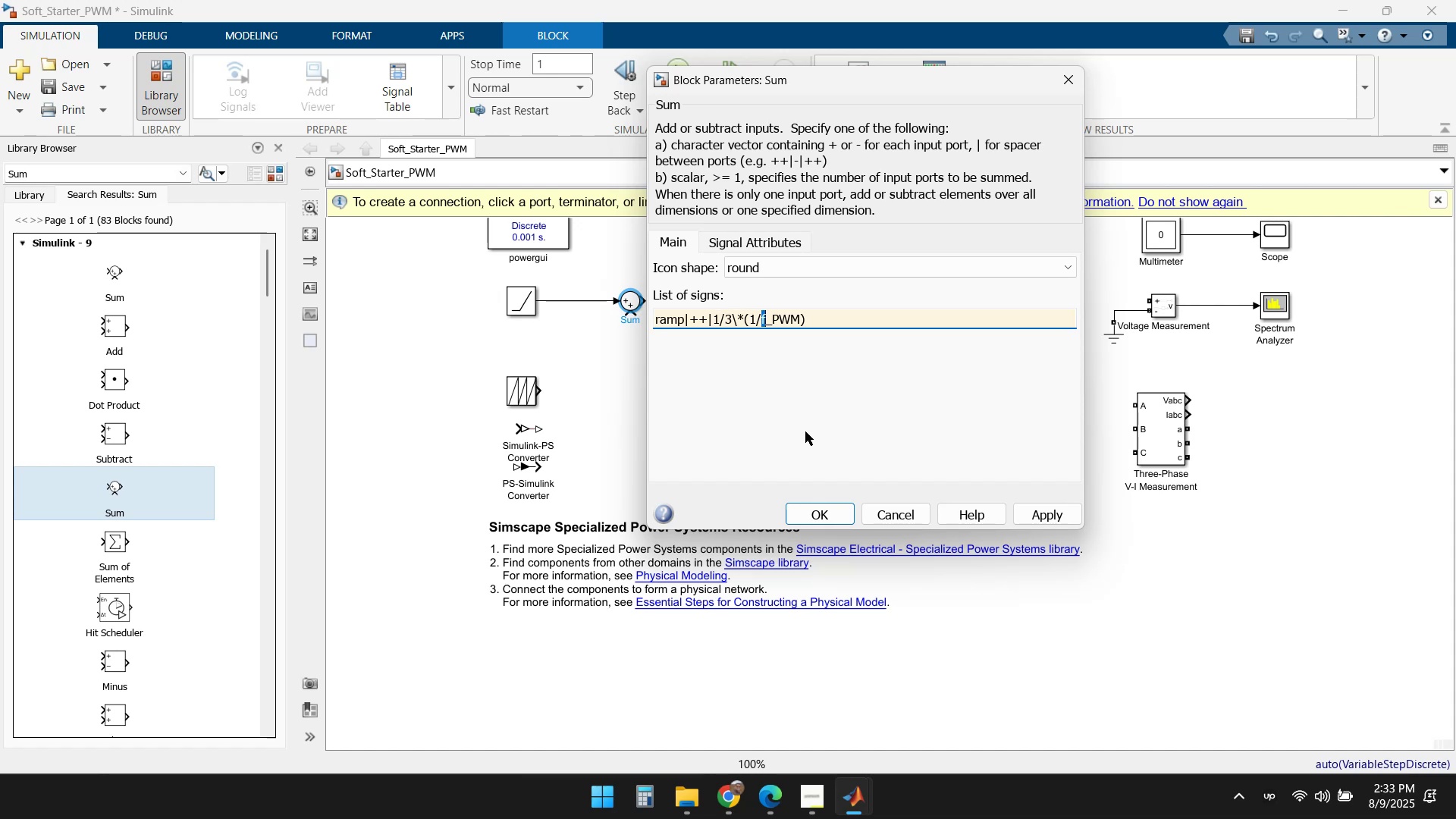 
key(Shift+ArrowRight)
 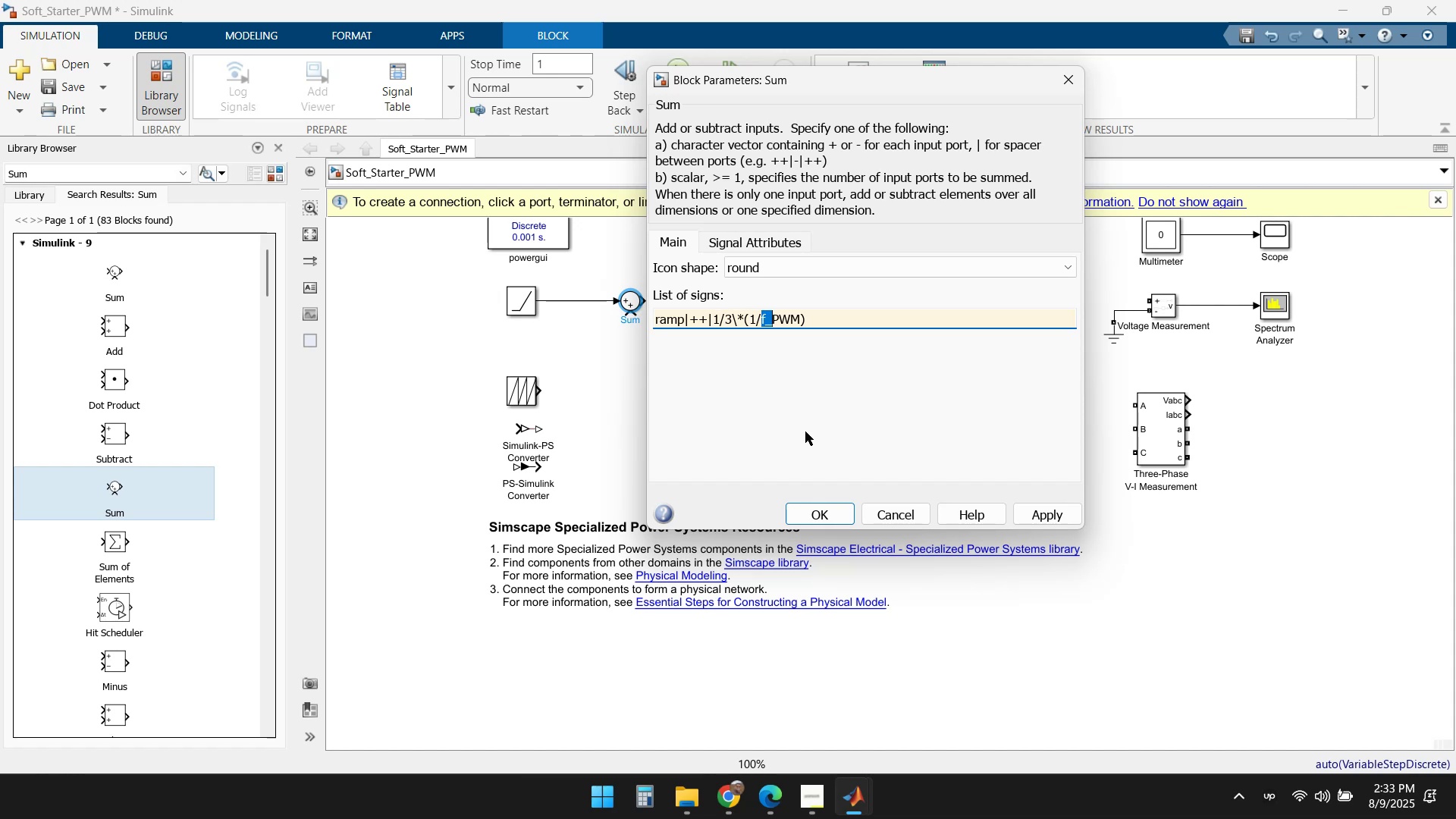 
key(Shift+ArrowRight)
 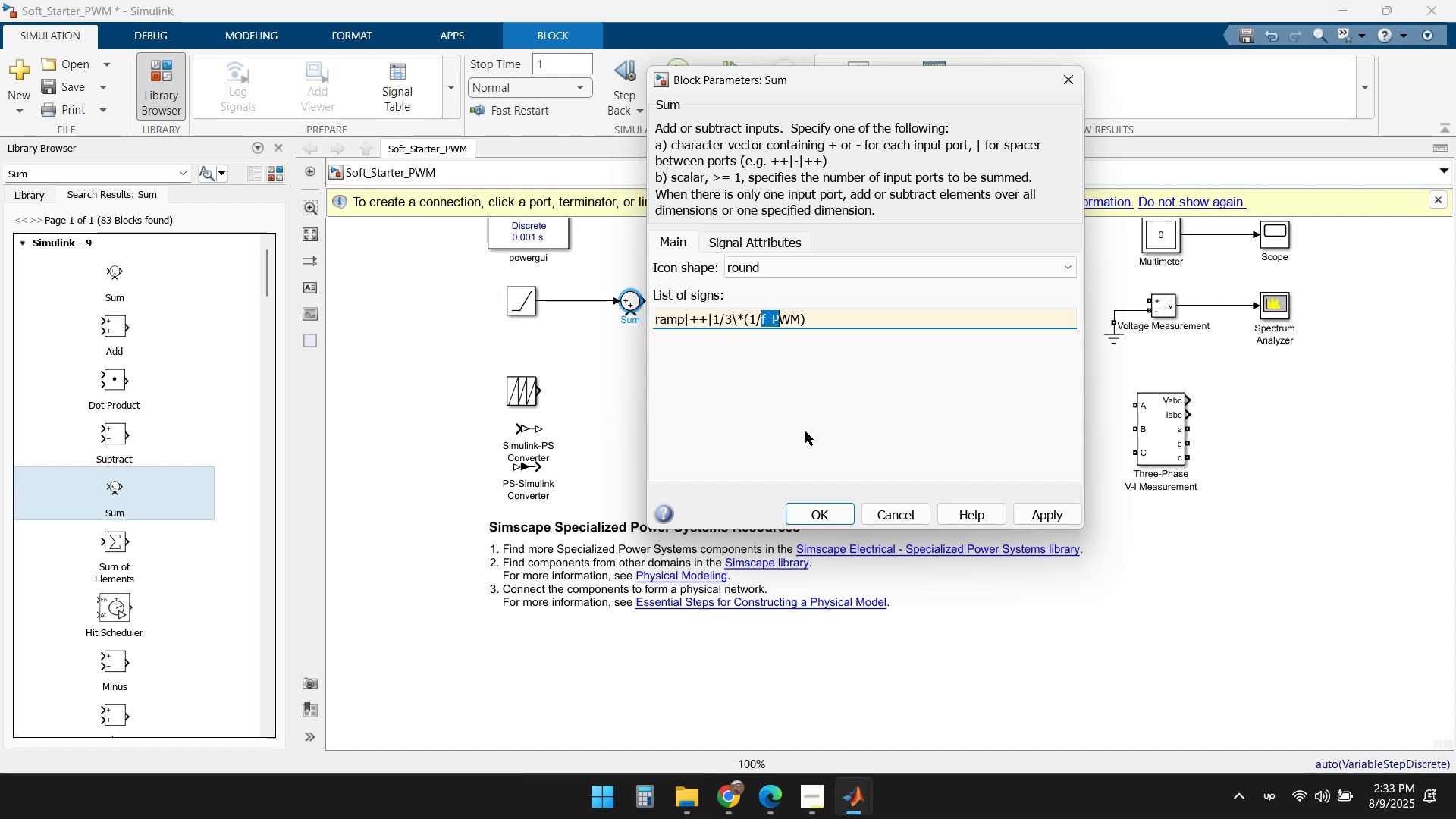 
key(Shift+ArrowRight)
 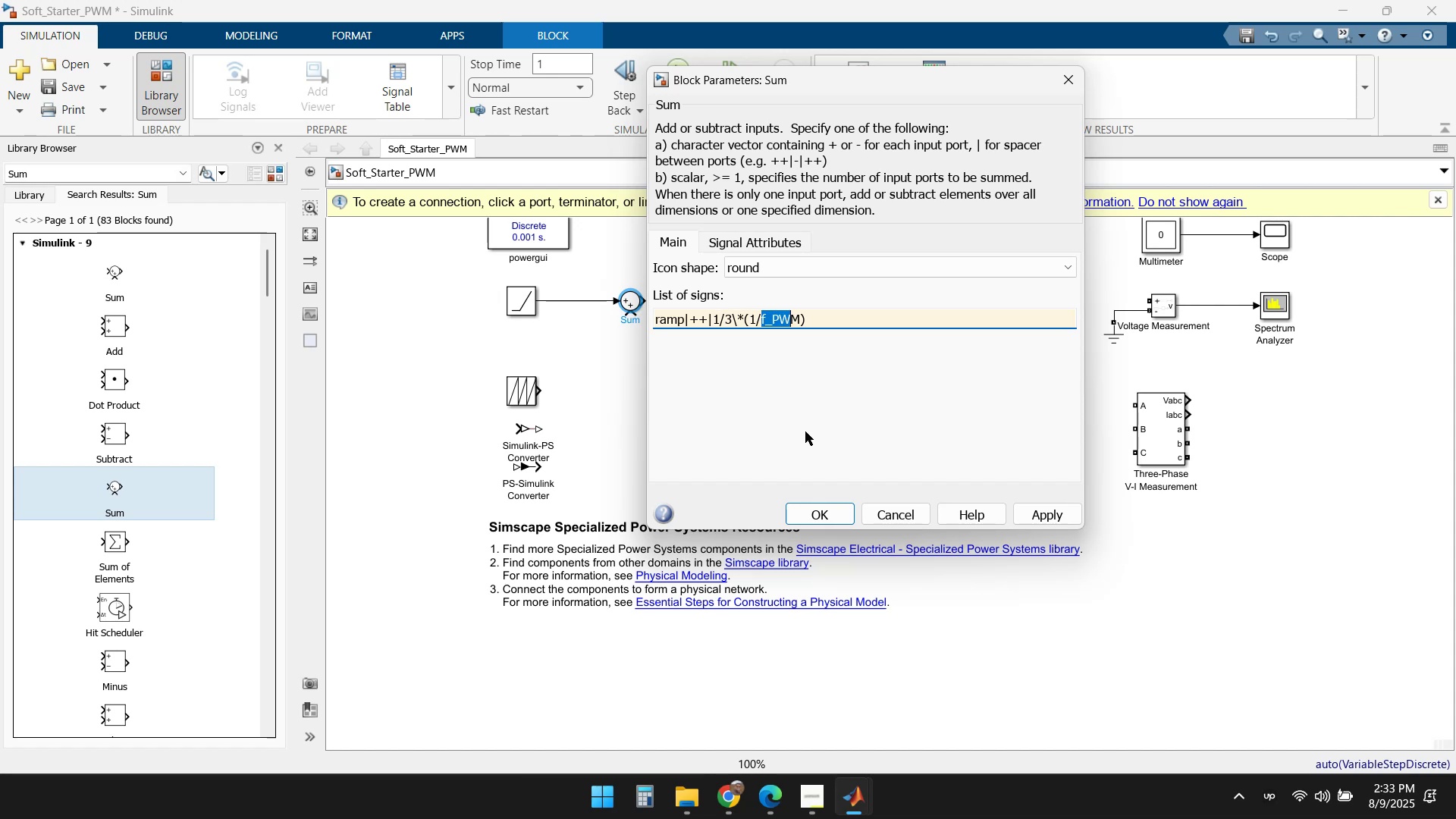 
key(Shift+ArrowRight)
 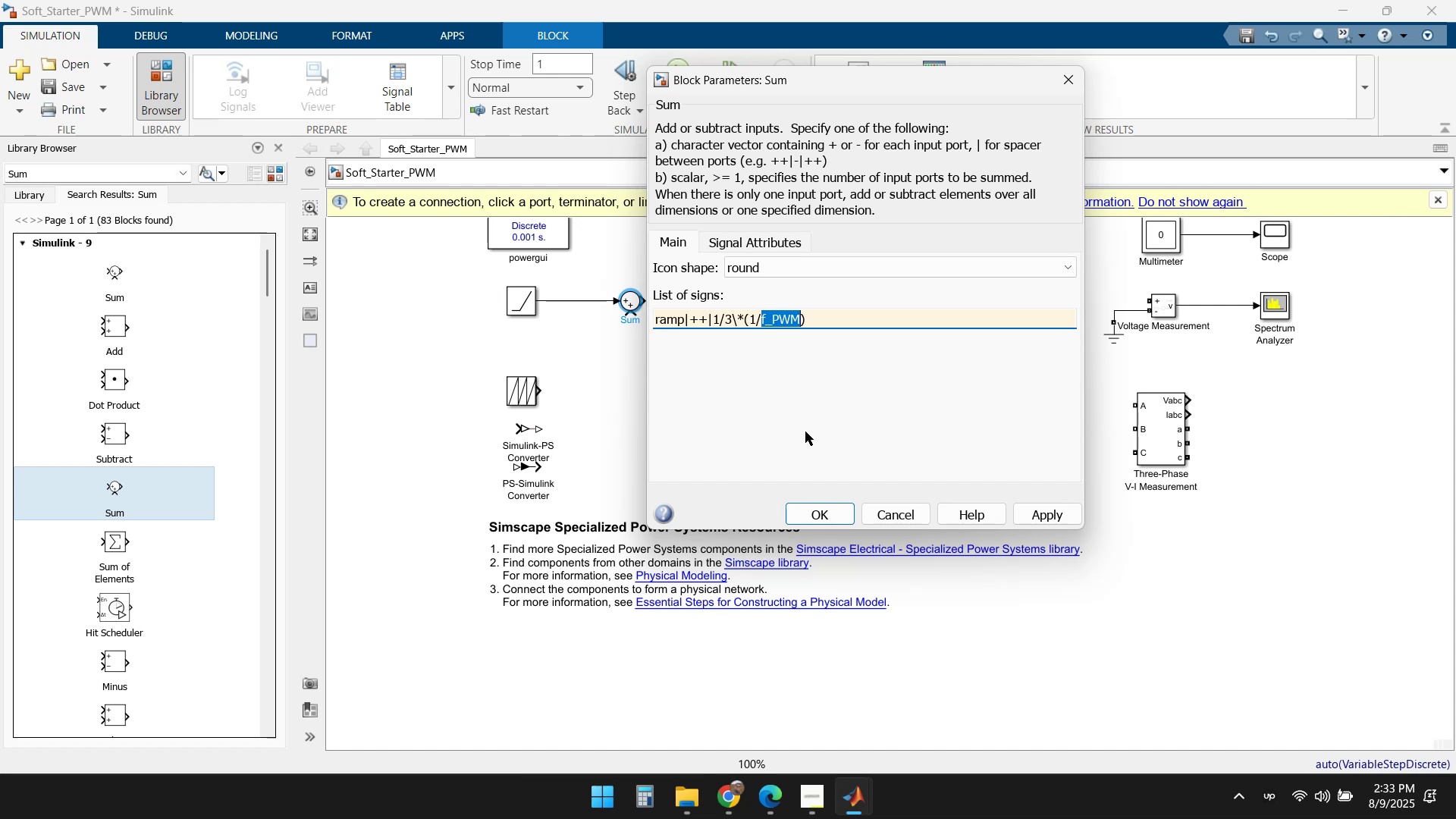 
key(Numpad1)
 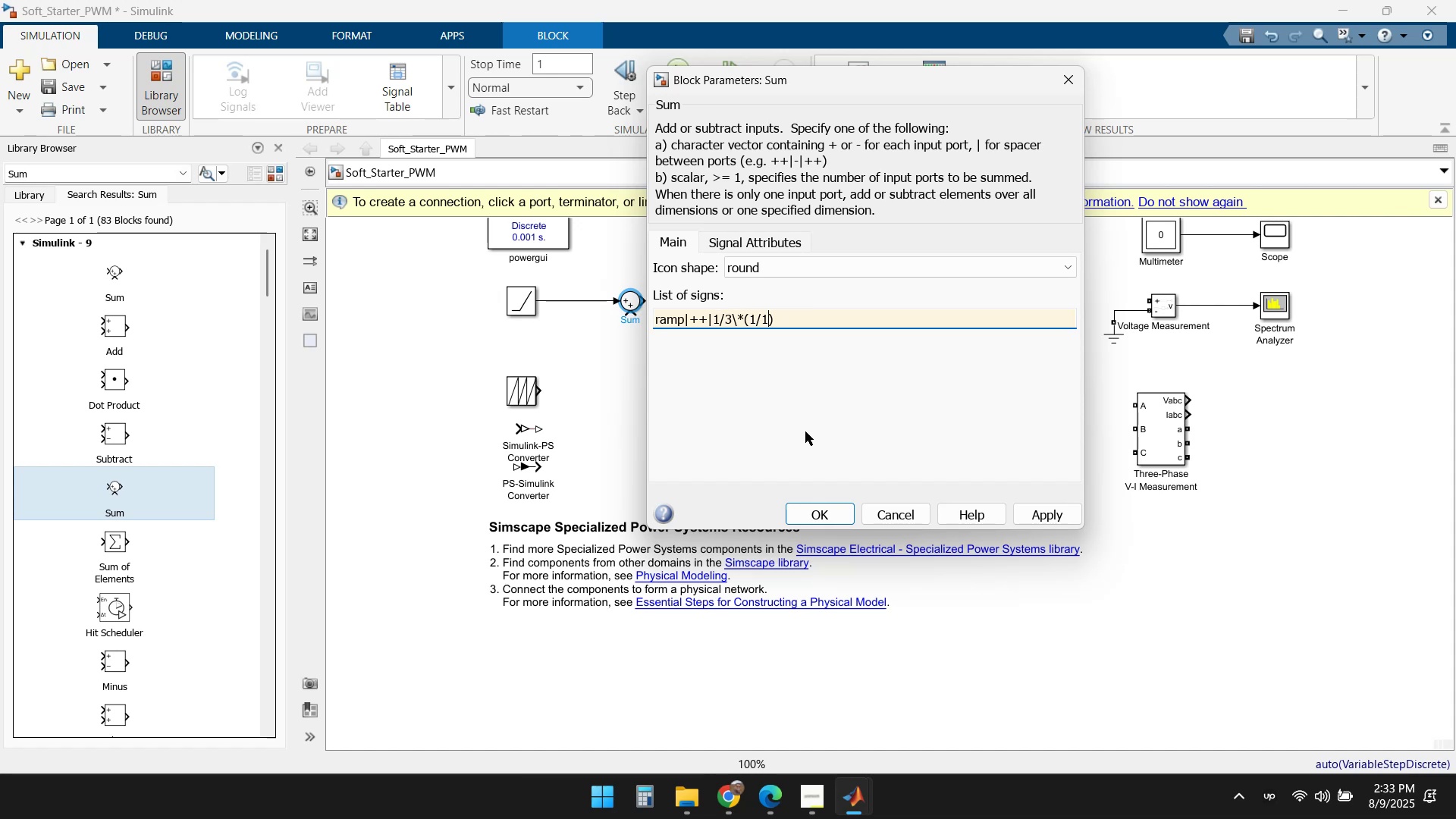 
key(Numpad0)
 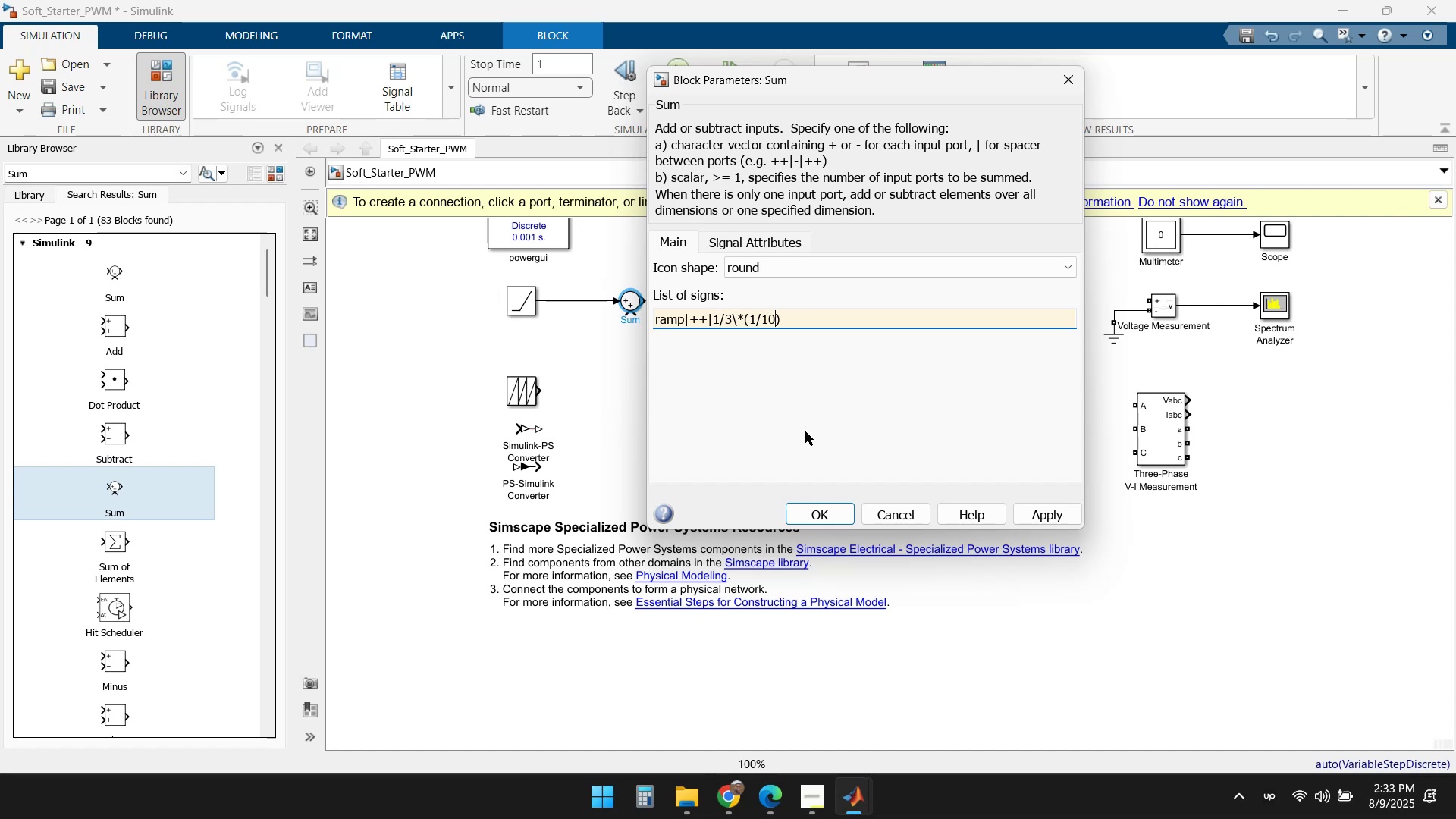 
key(Numpad0)
 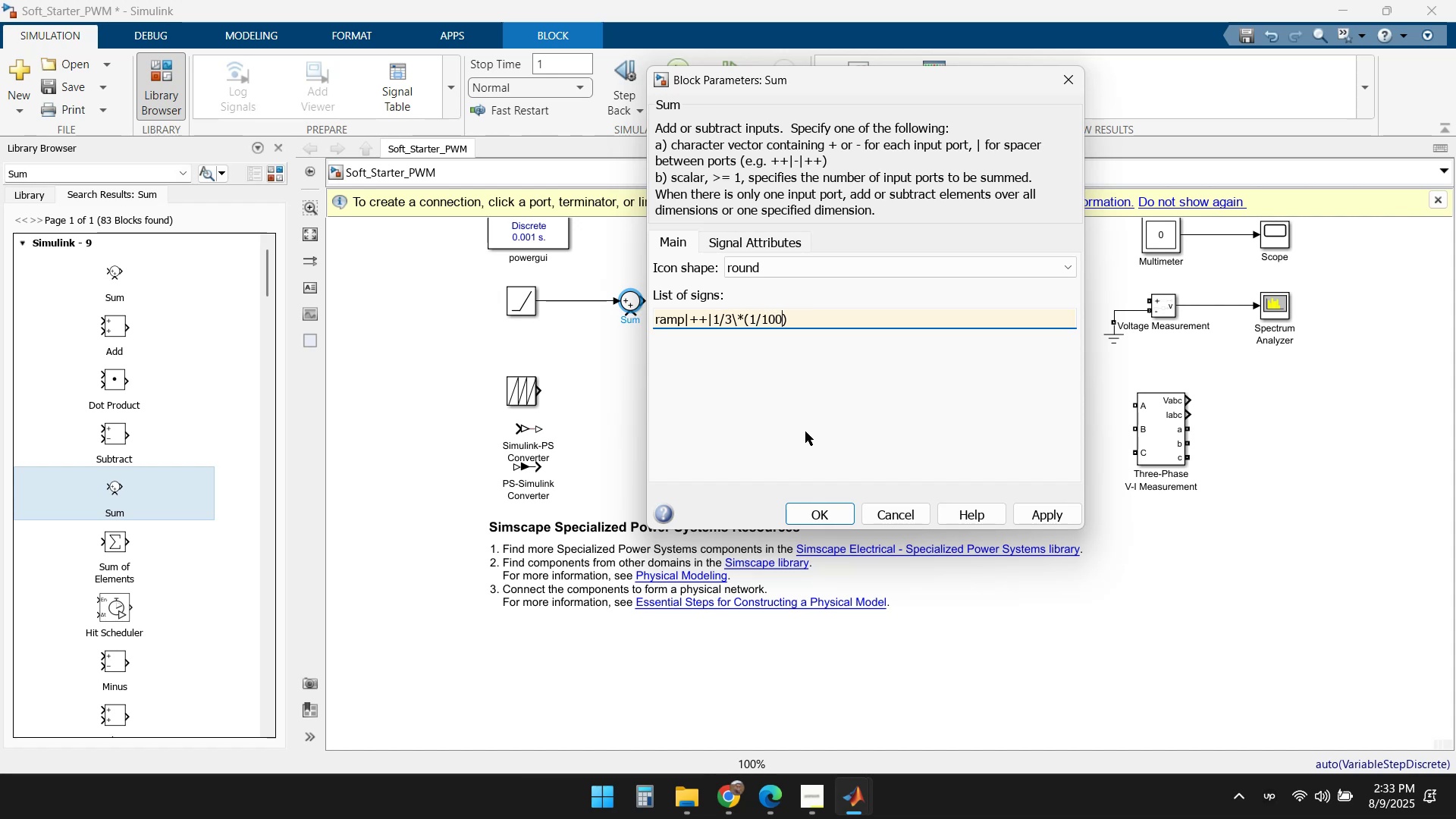 
key(Numpad0)
 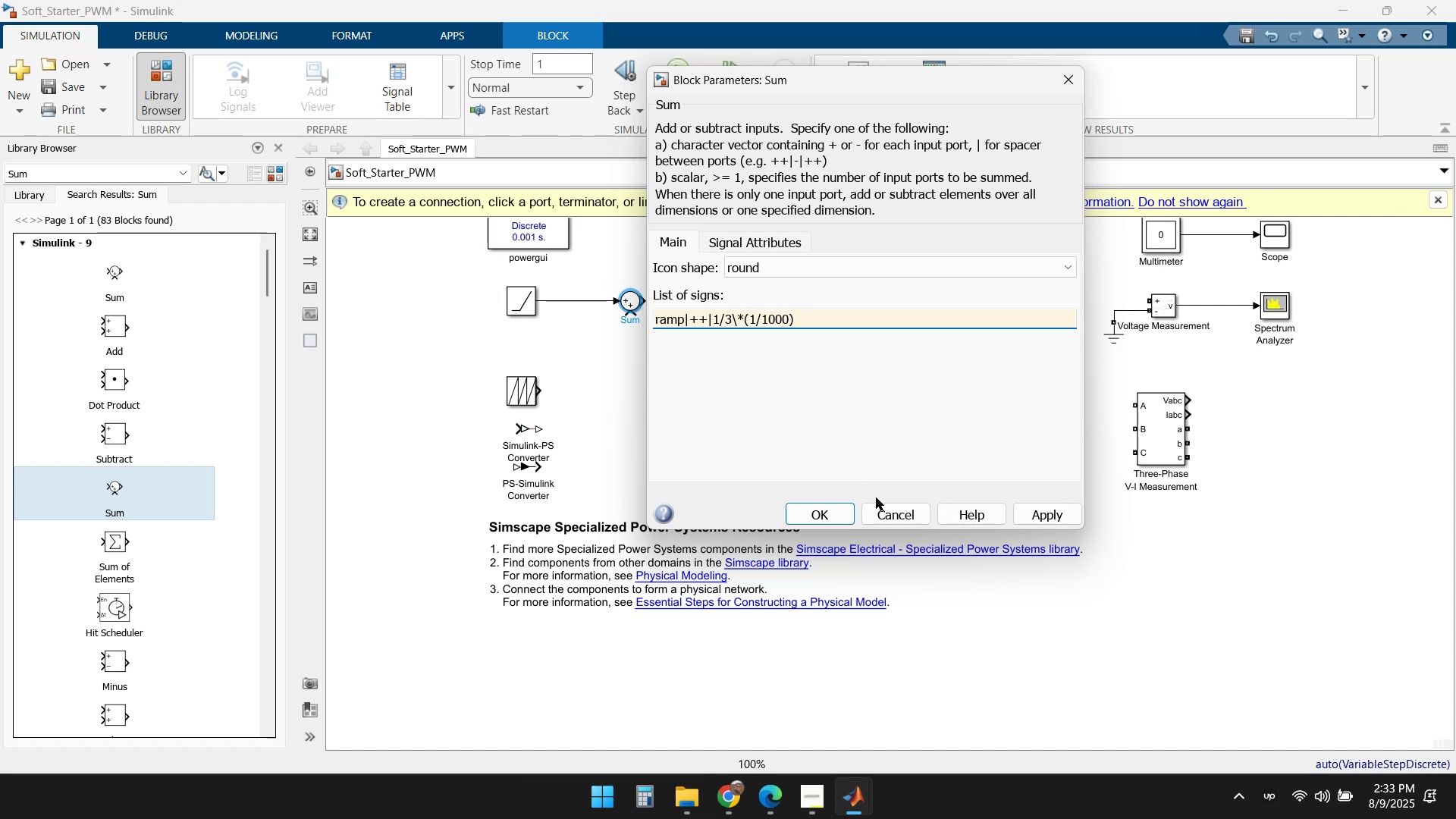 
left_click([1031, 510])
 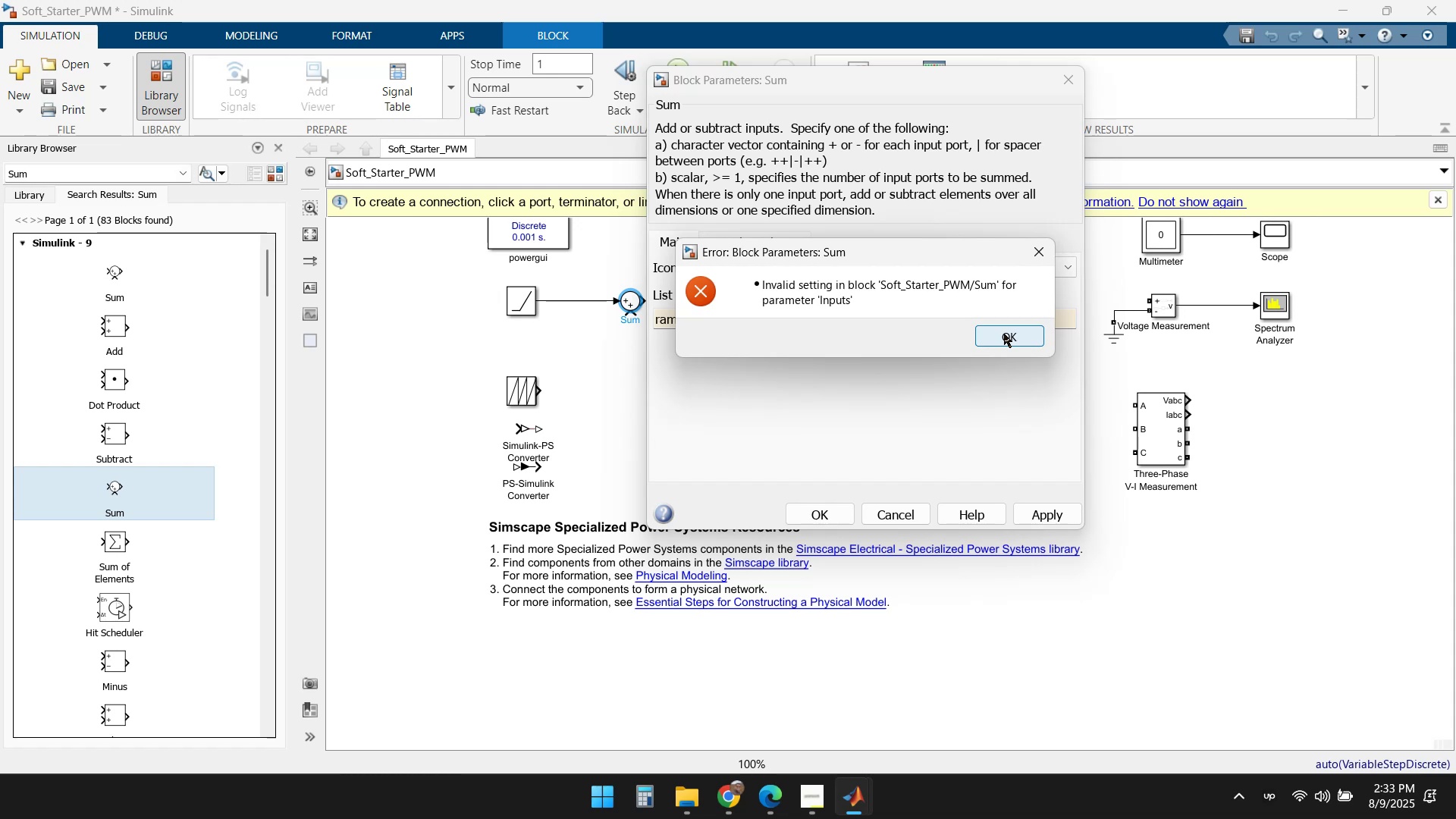 
left_click([1004, 334])
 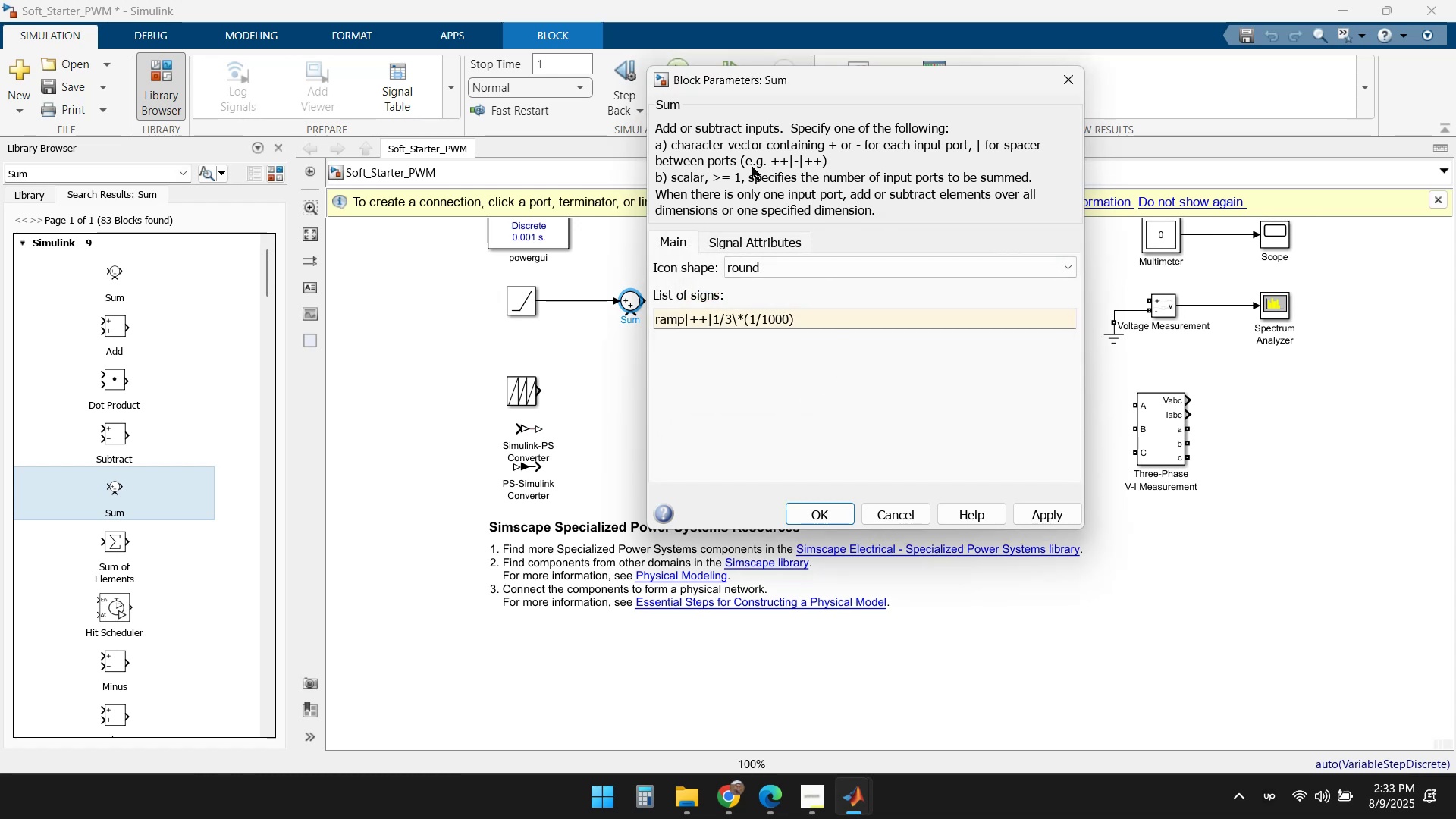 
left_click_drag(start_coordinate=[835, 160], to_coordinate=[669, 143])
 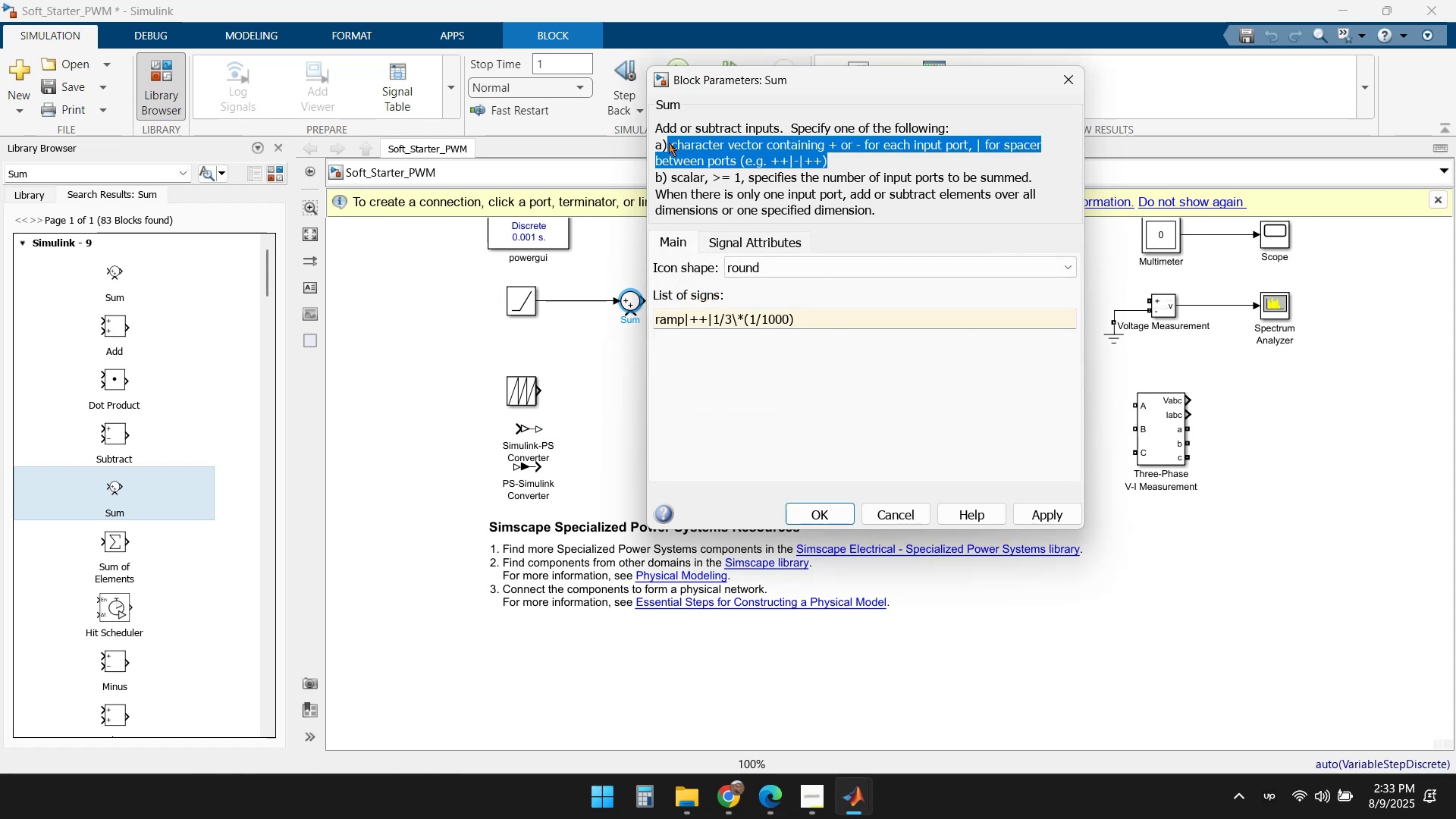 
key(Control+C)
 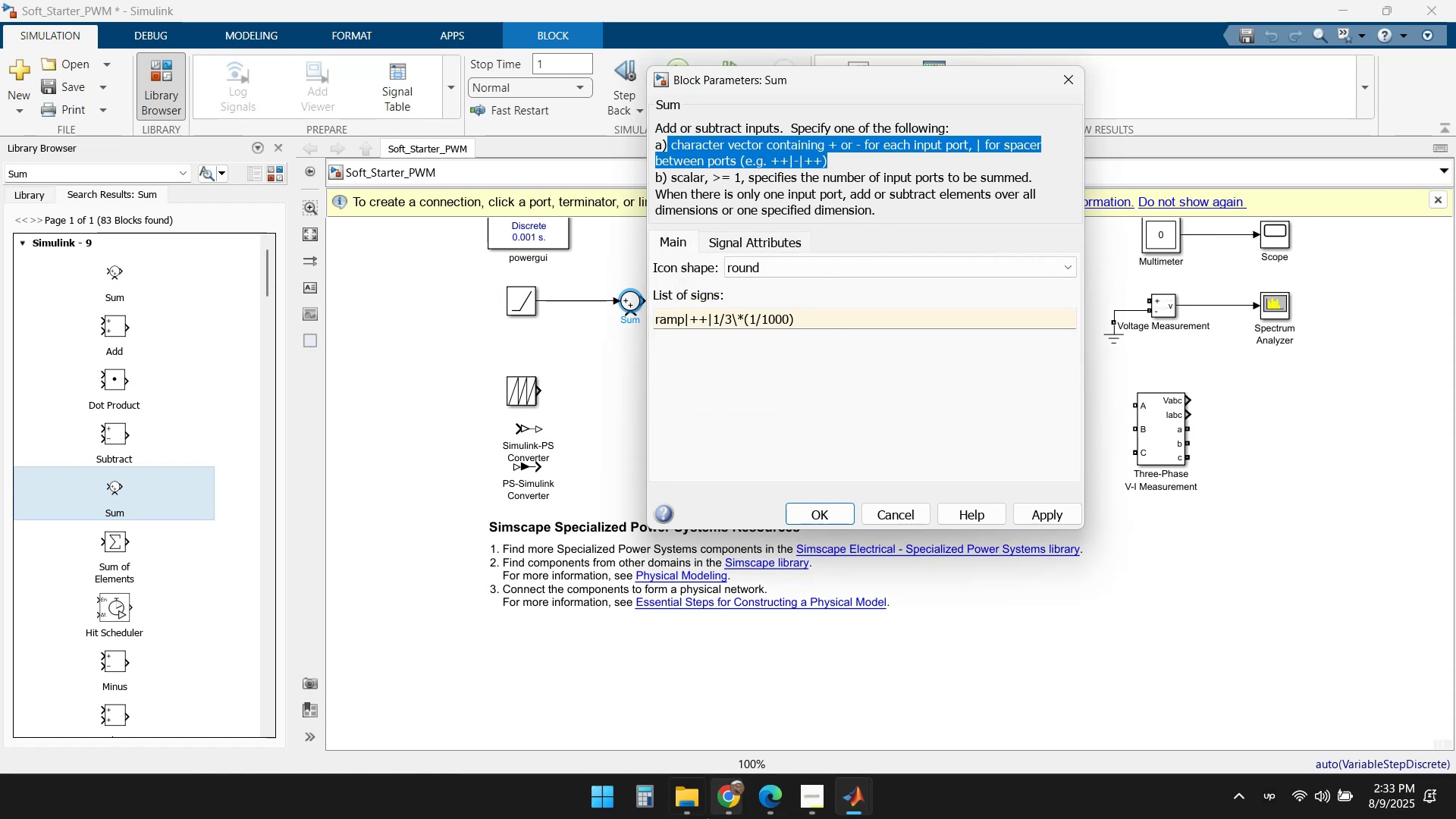 
left_click([725, 802])
 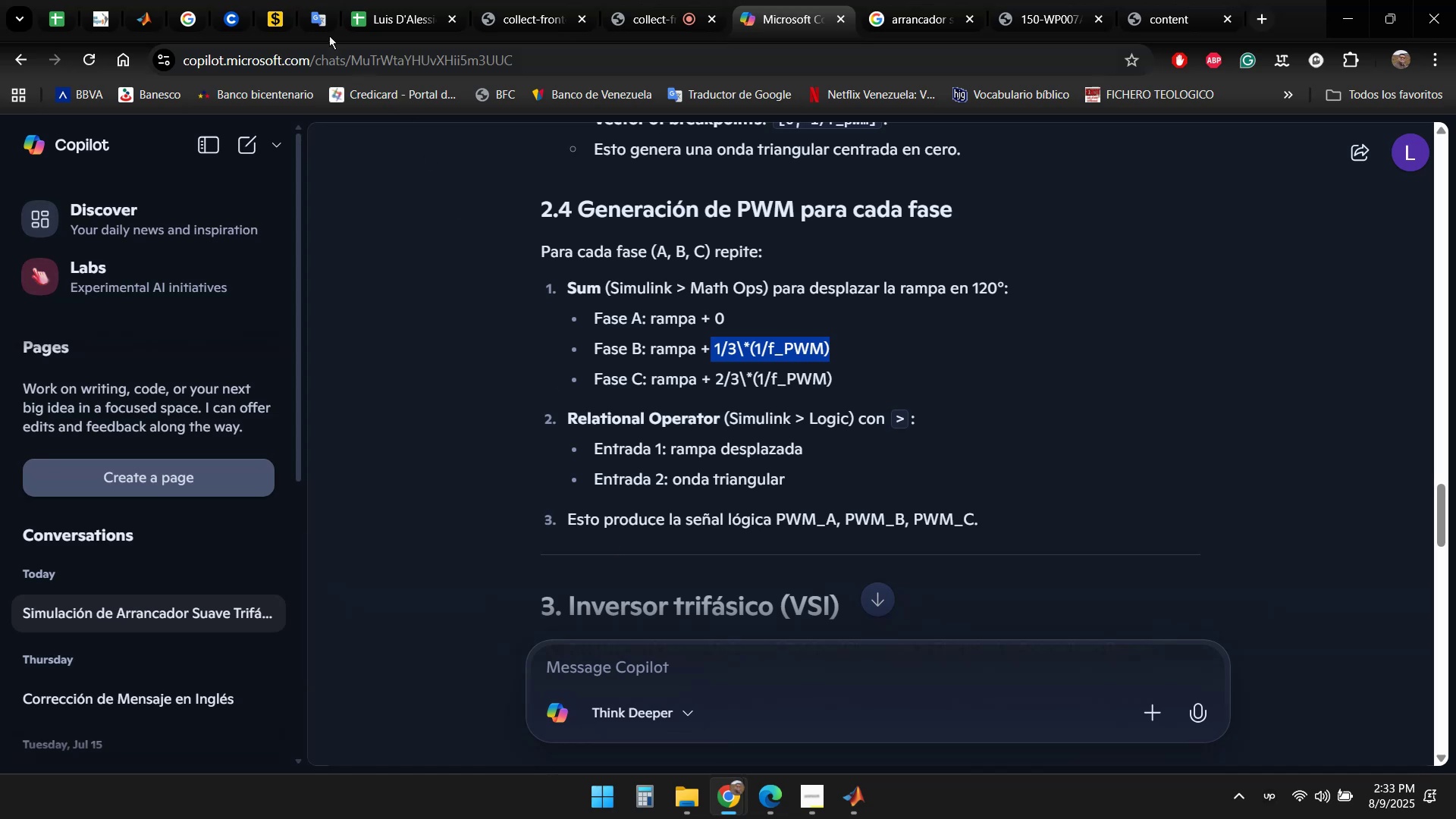 
left_click([318, 7])
 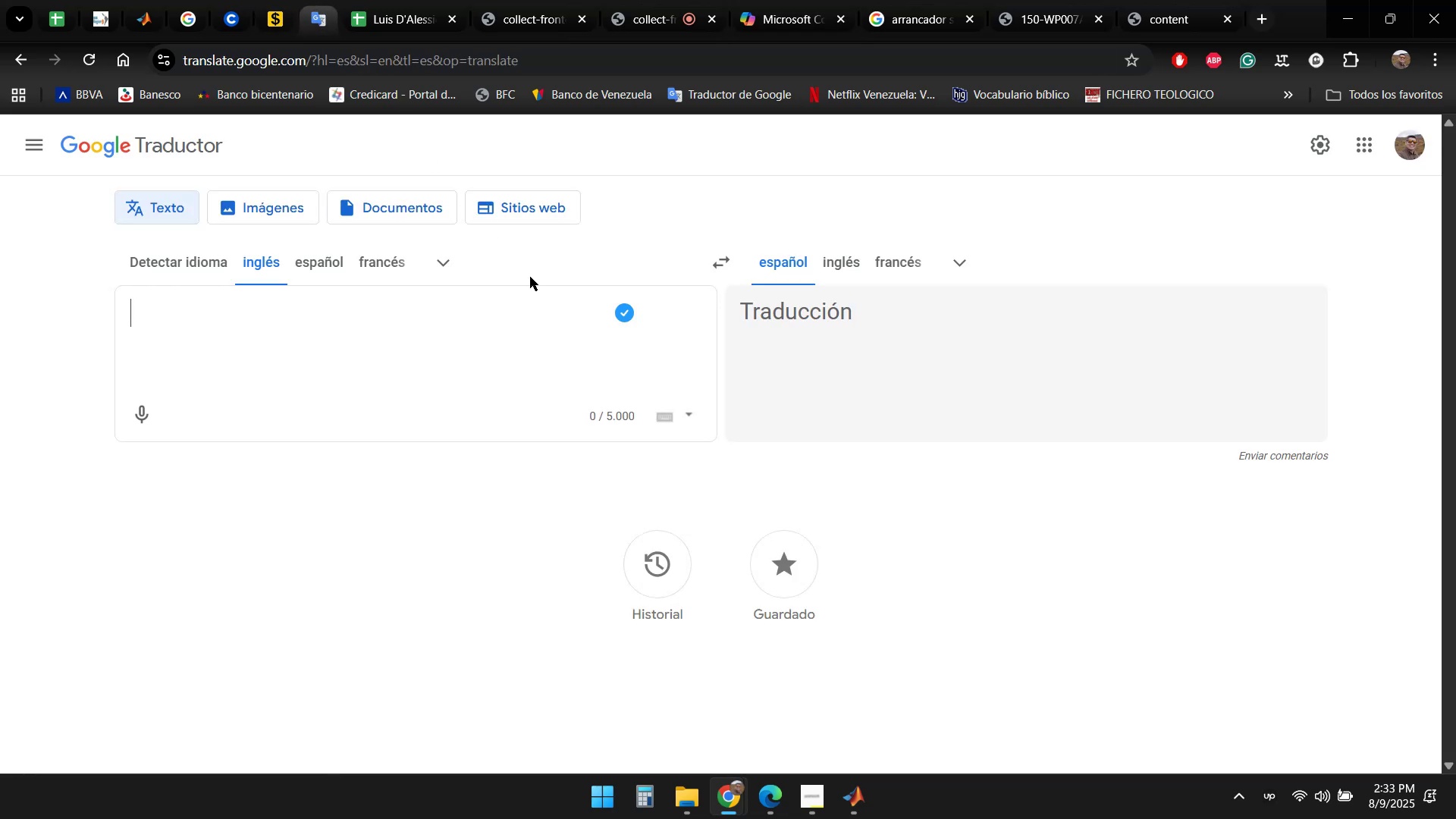 
key(Control+ControlLeft)
 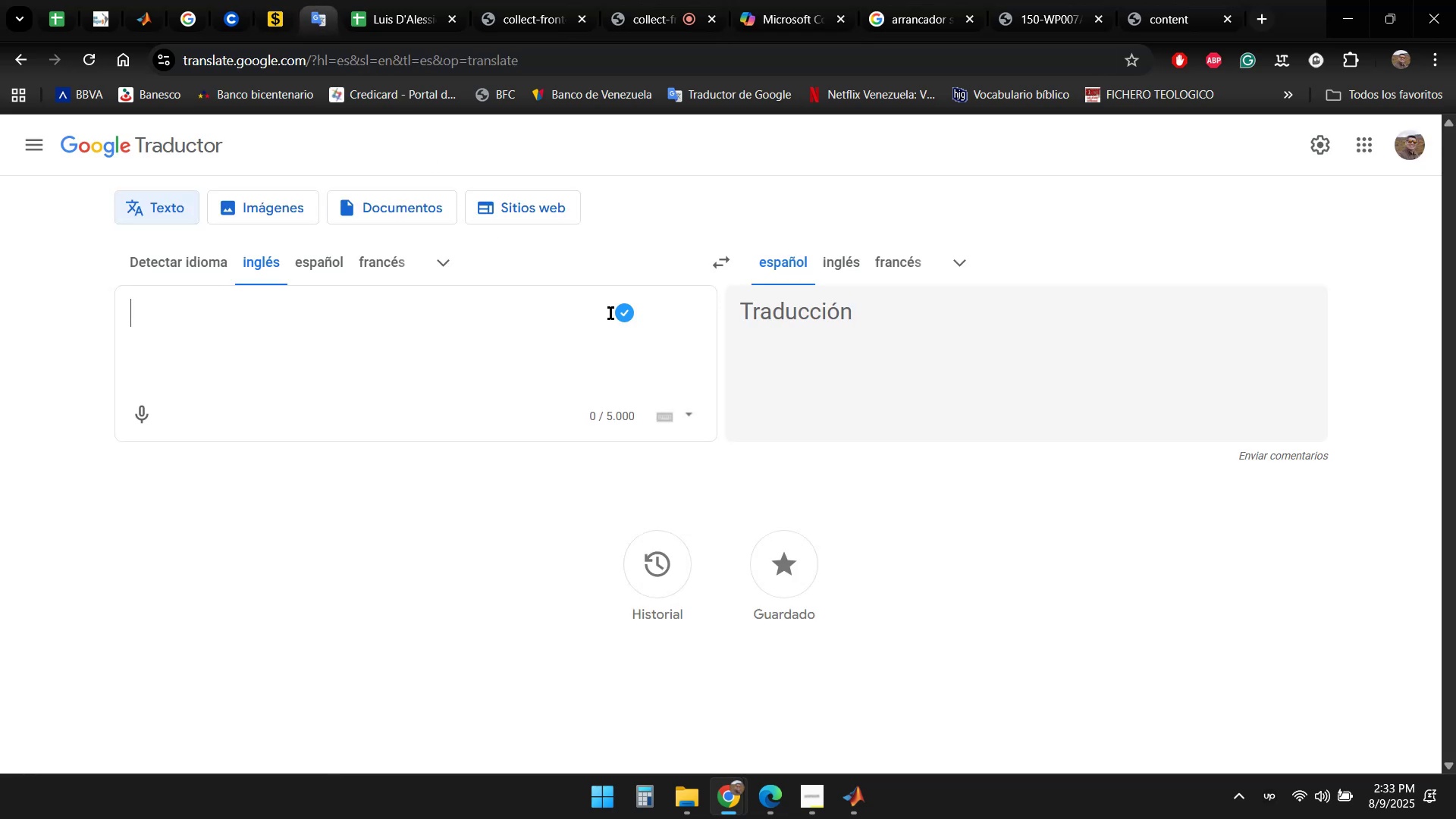 
key(Control+V)
 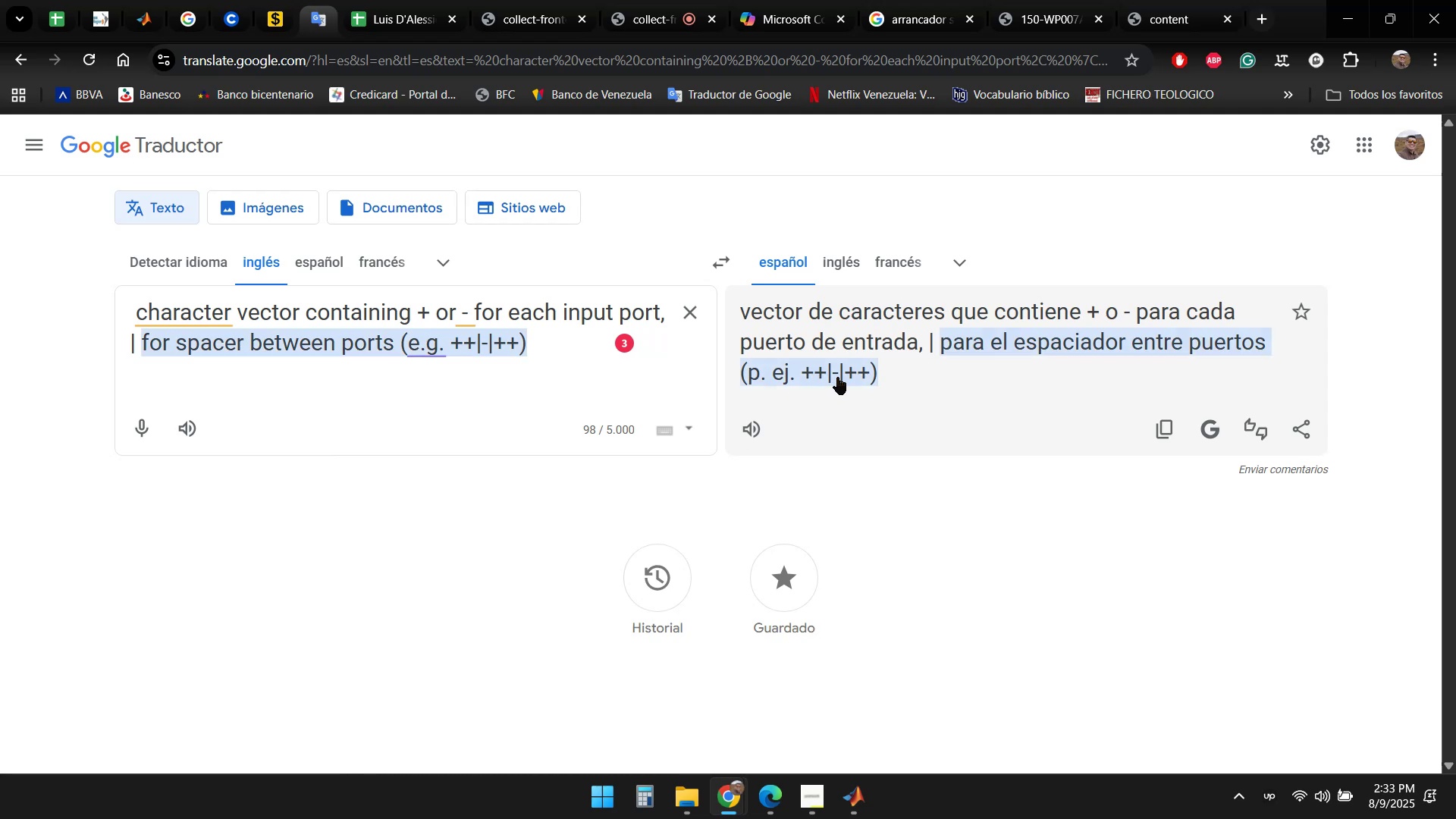 
wait(17.43)
 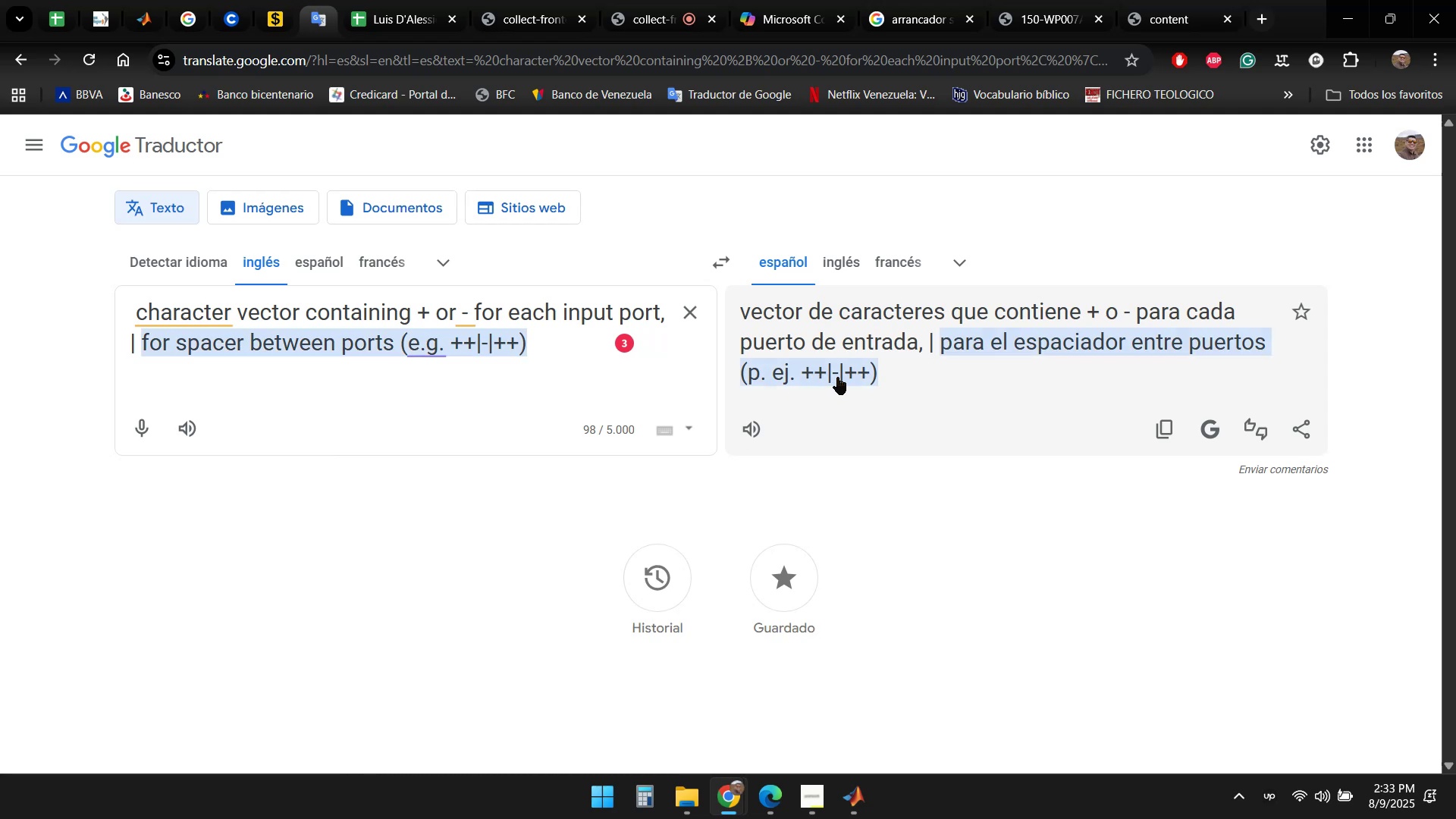 
left_click([857, 796])
 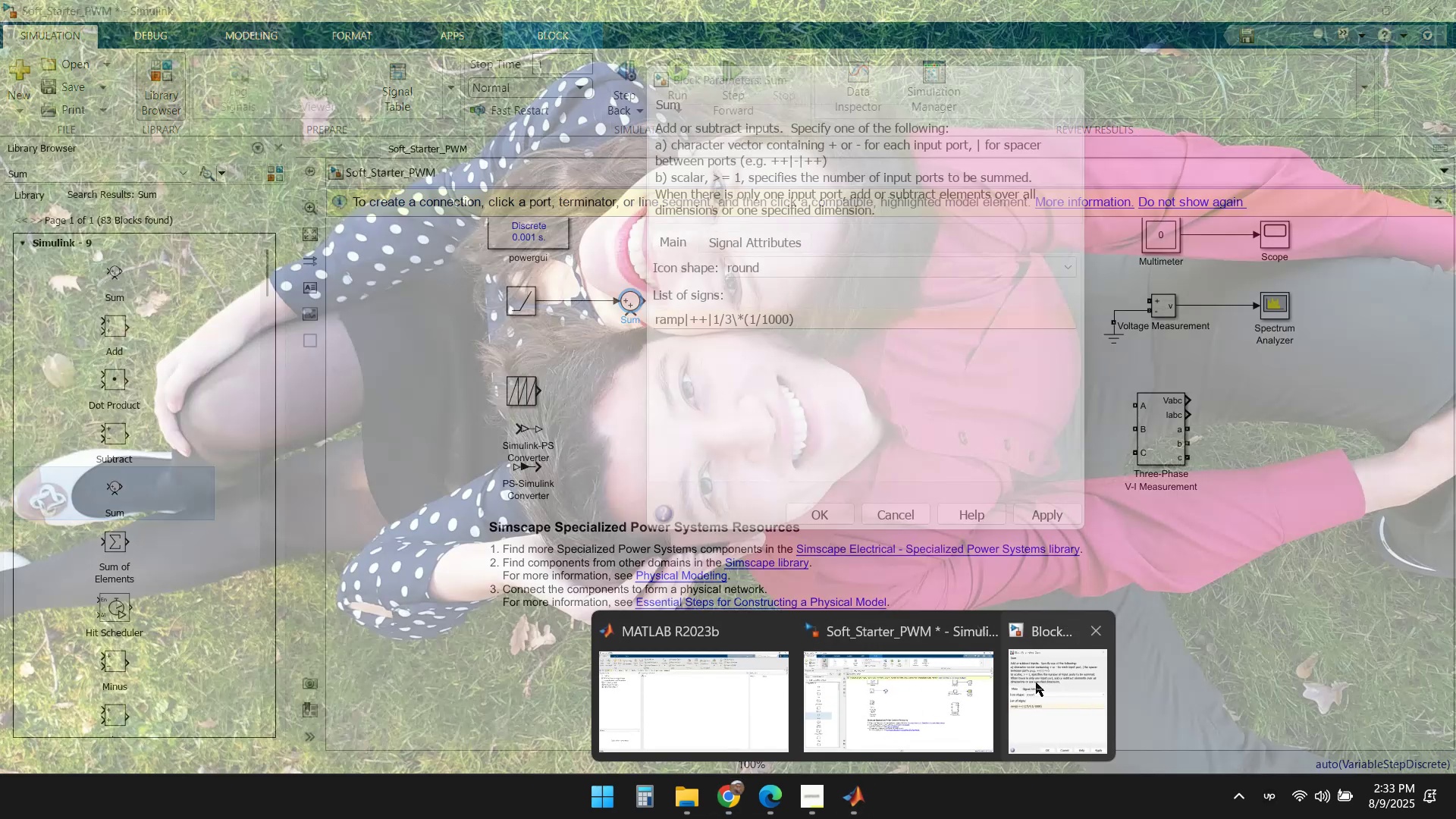 
left_click([1050, 686])
 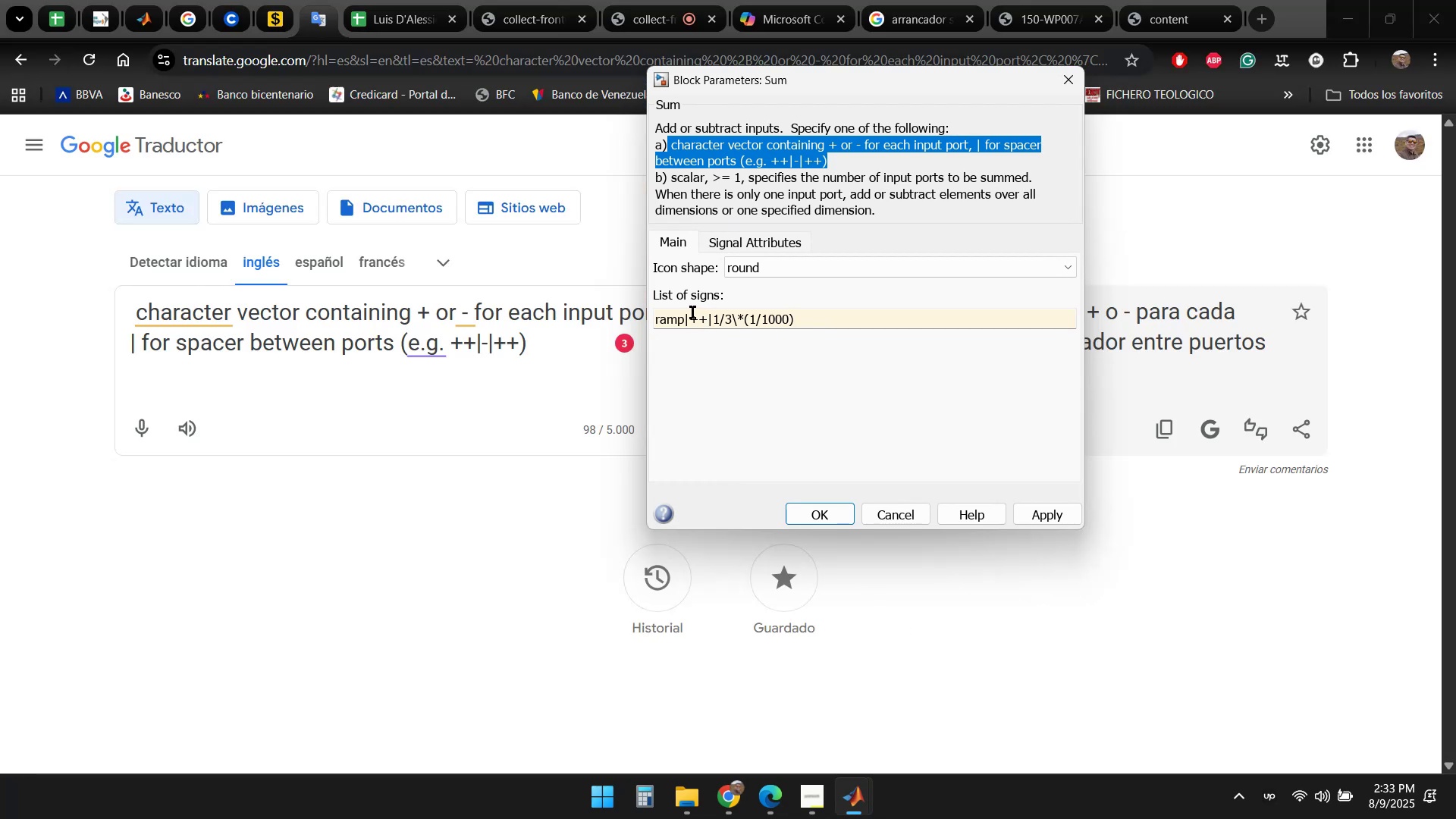 
left_click([682, 315])
 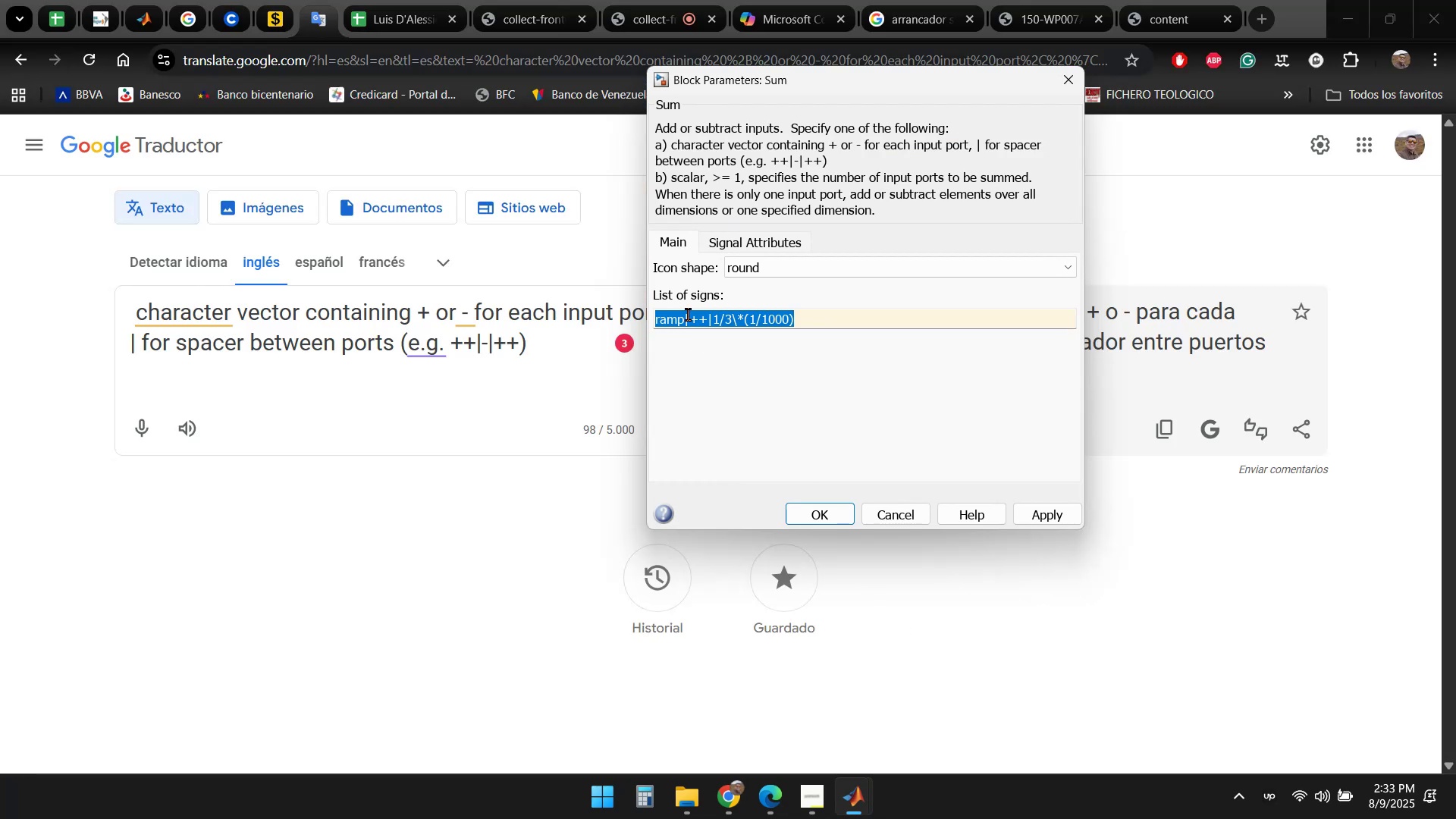 
left_click([683, 315])
 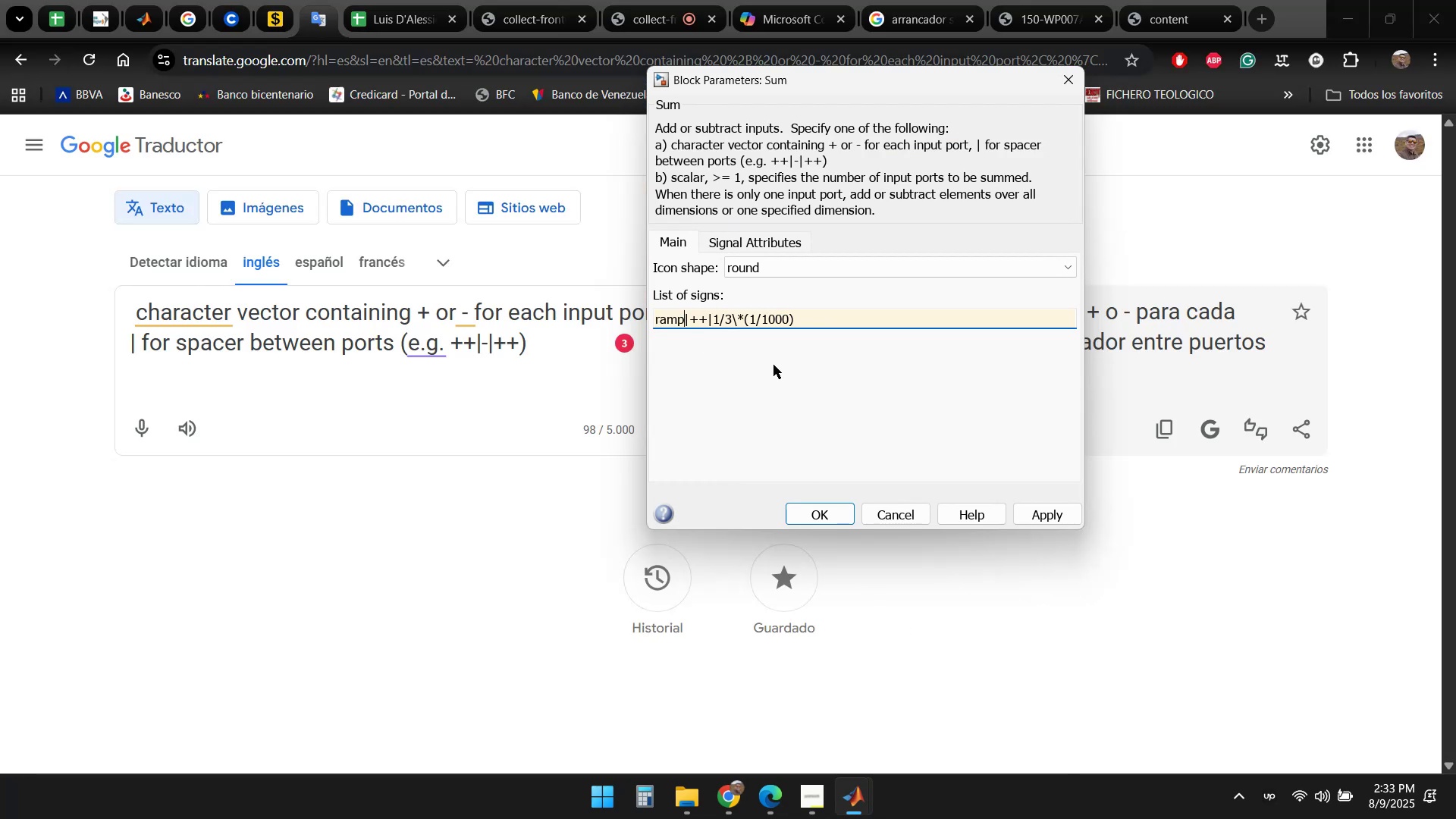 
key(Backspace)
 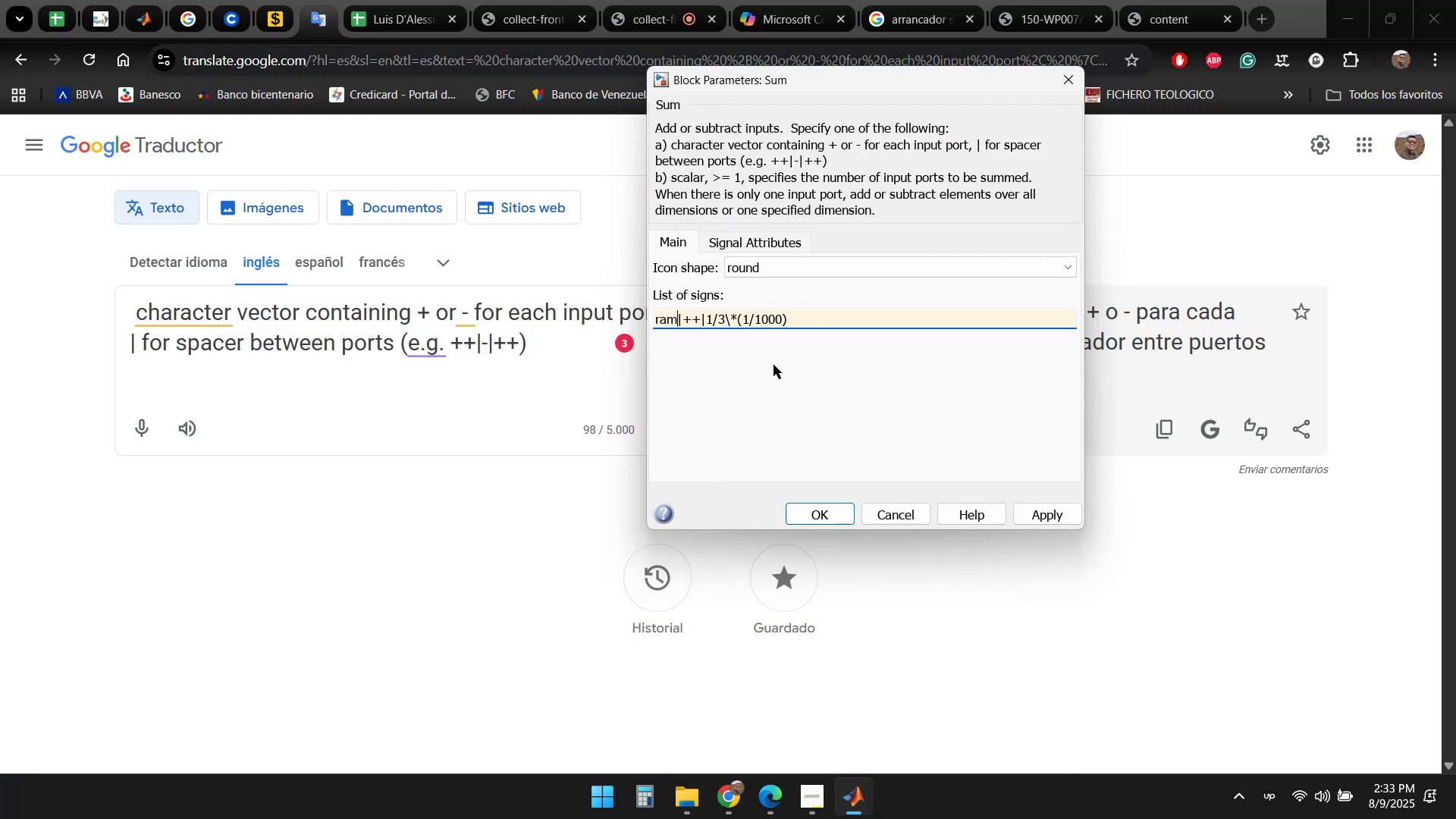 
key(Backspace)
 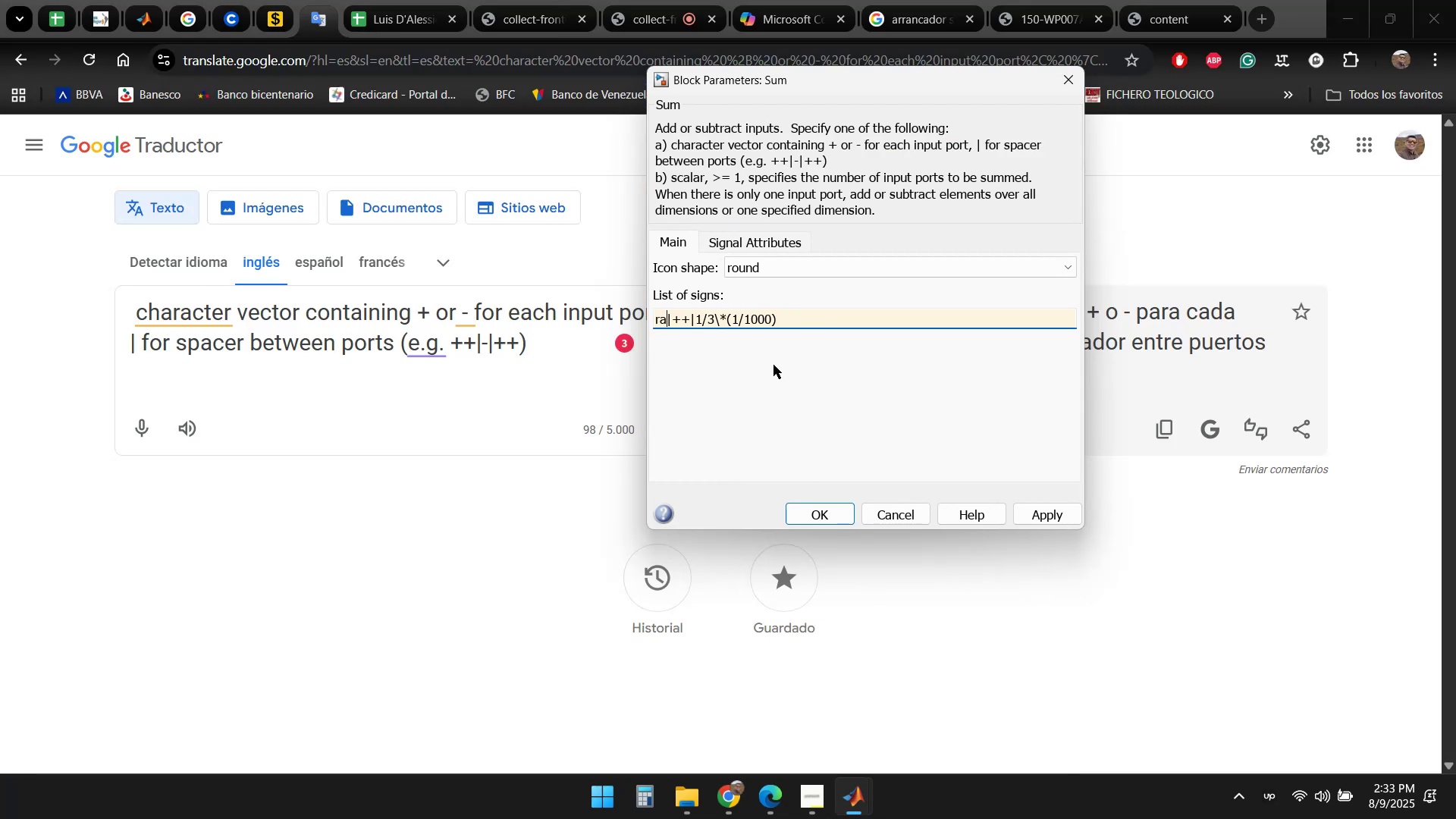 
key(Backspace)
 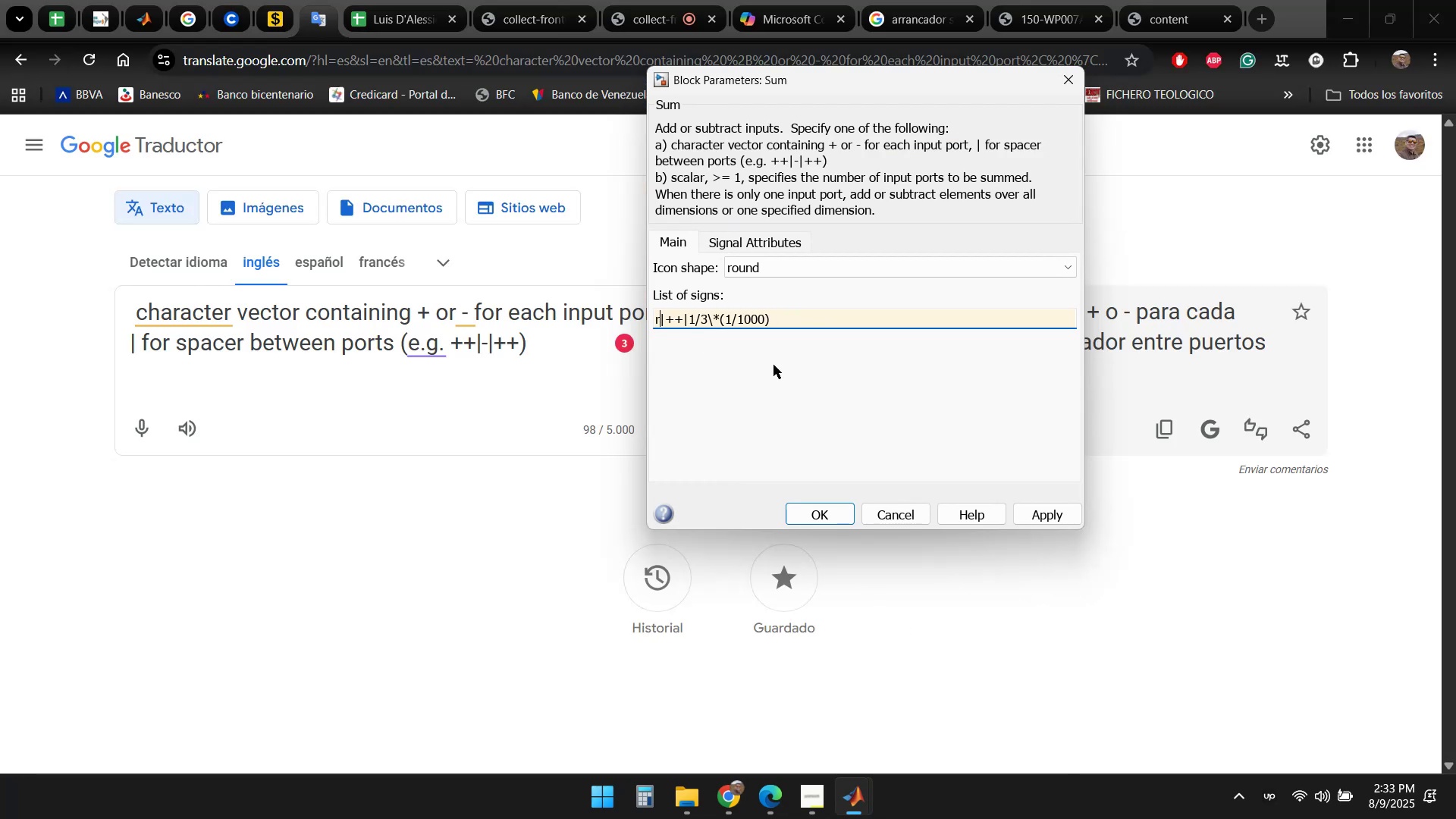 
key(Backspace)
 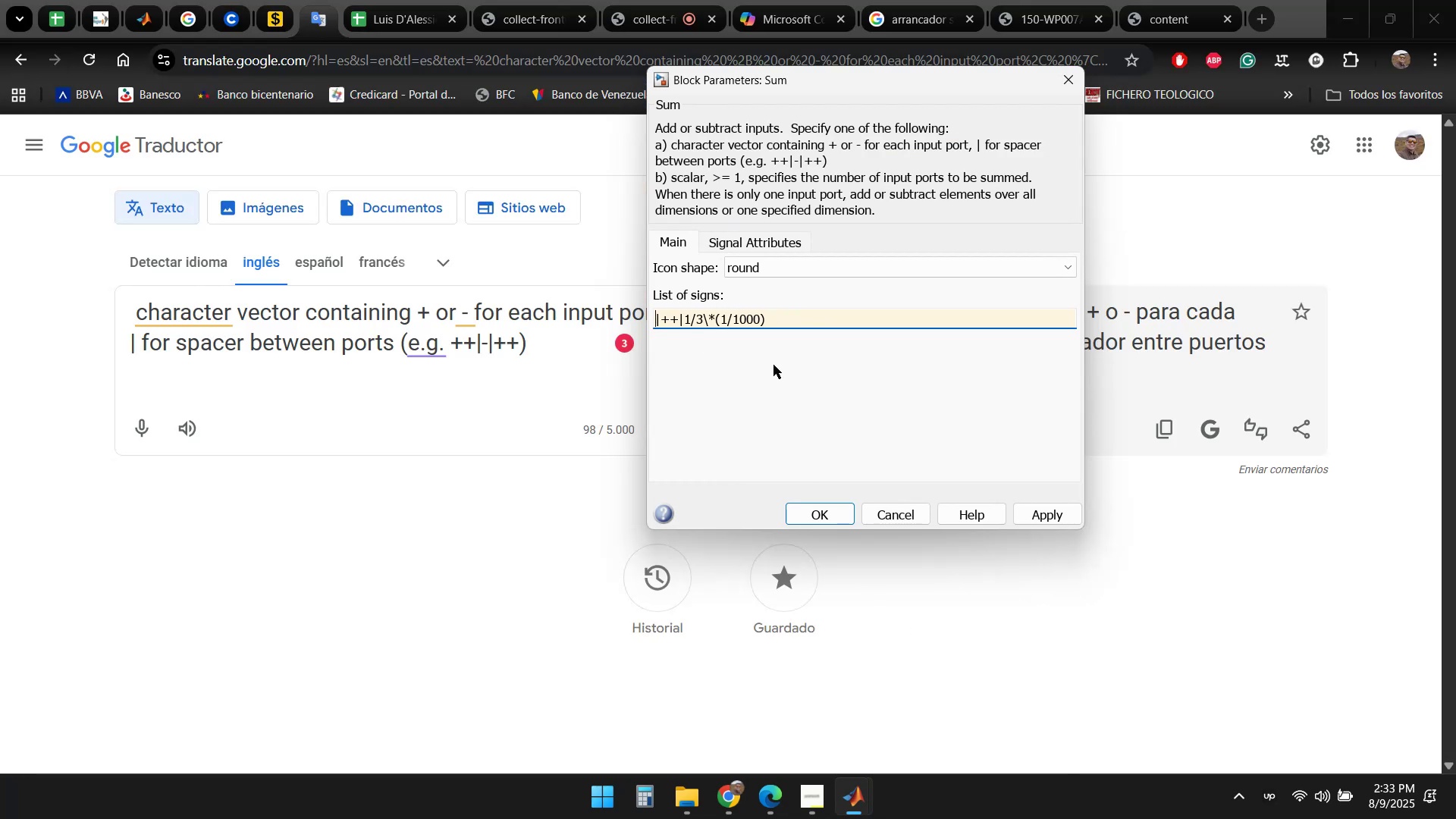 
key(ArrowRight)
 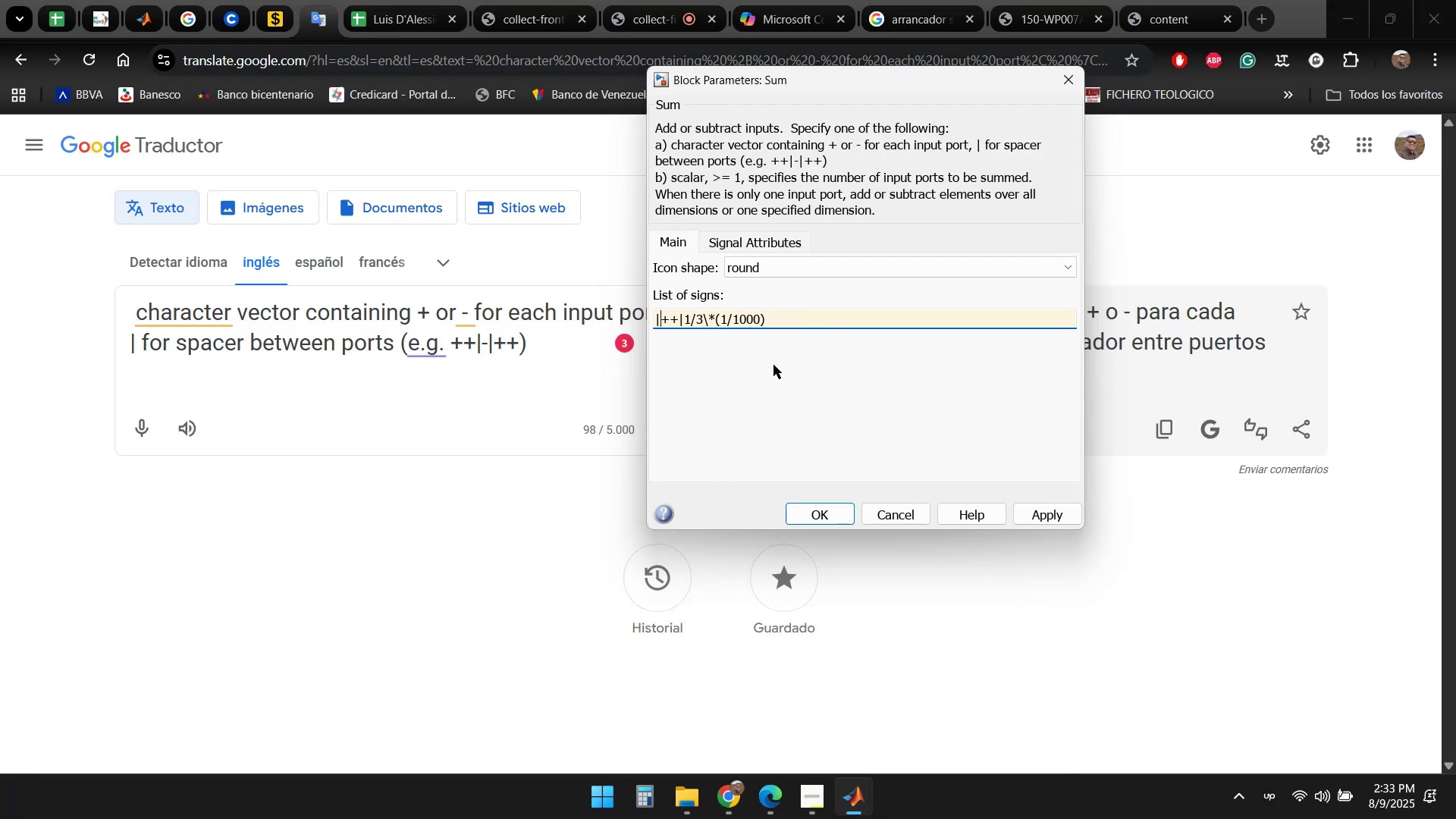 
key(ArrowRight)
 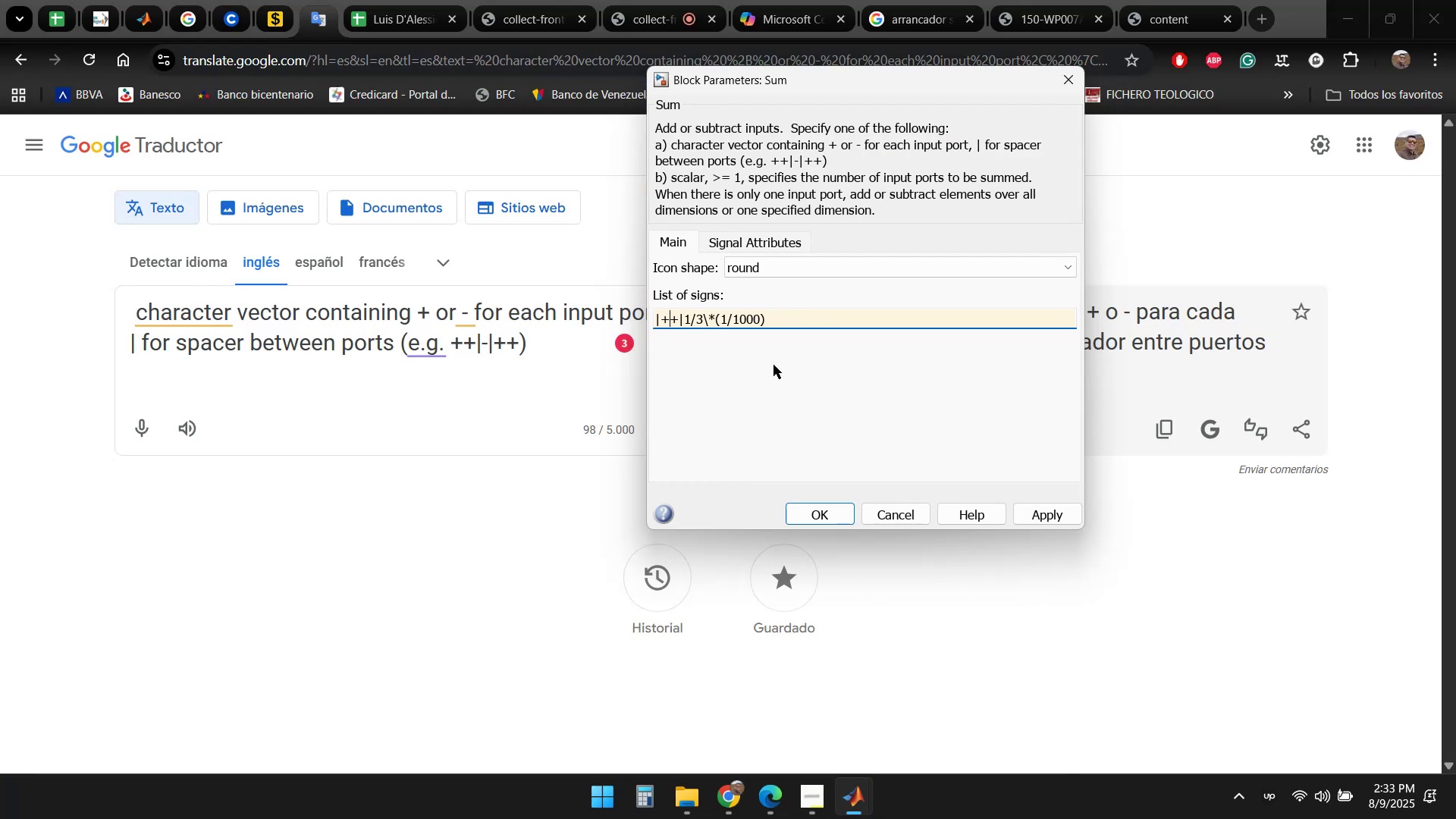 
key(ArrowRight)
 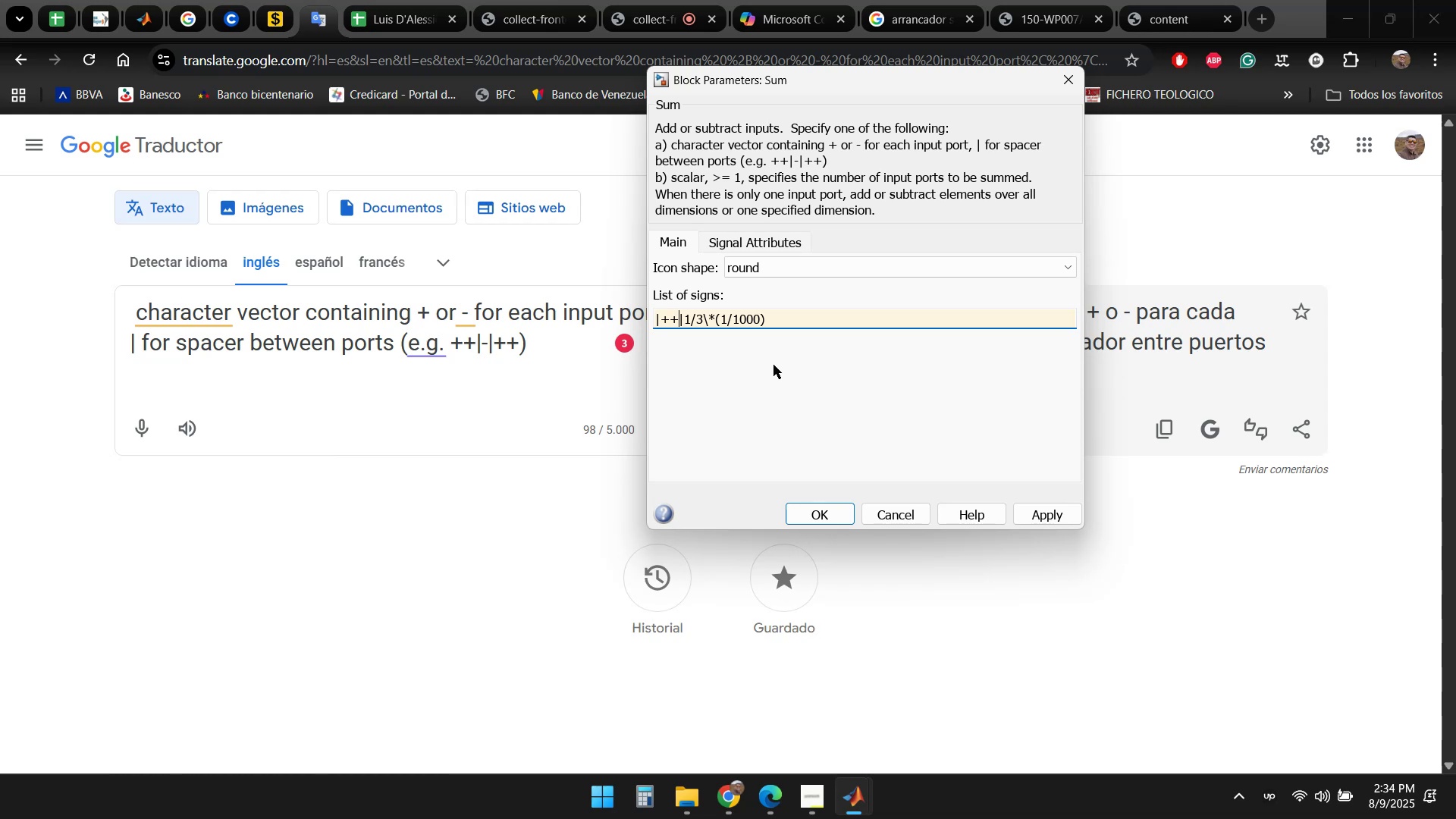 
wait(8.66)
 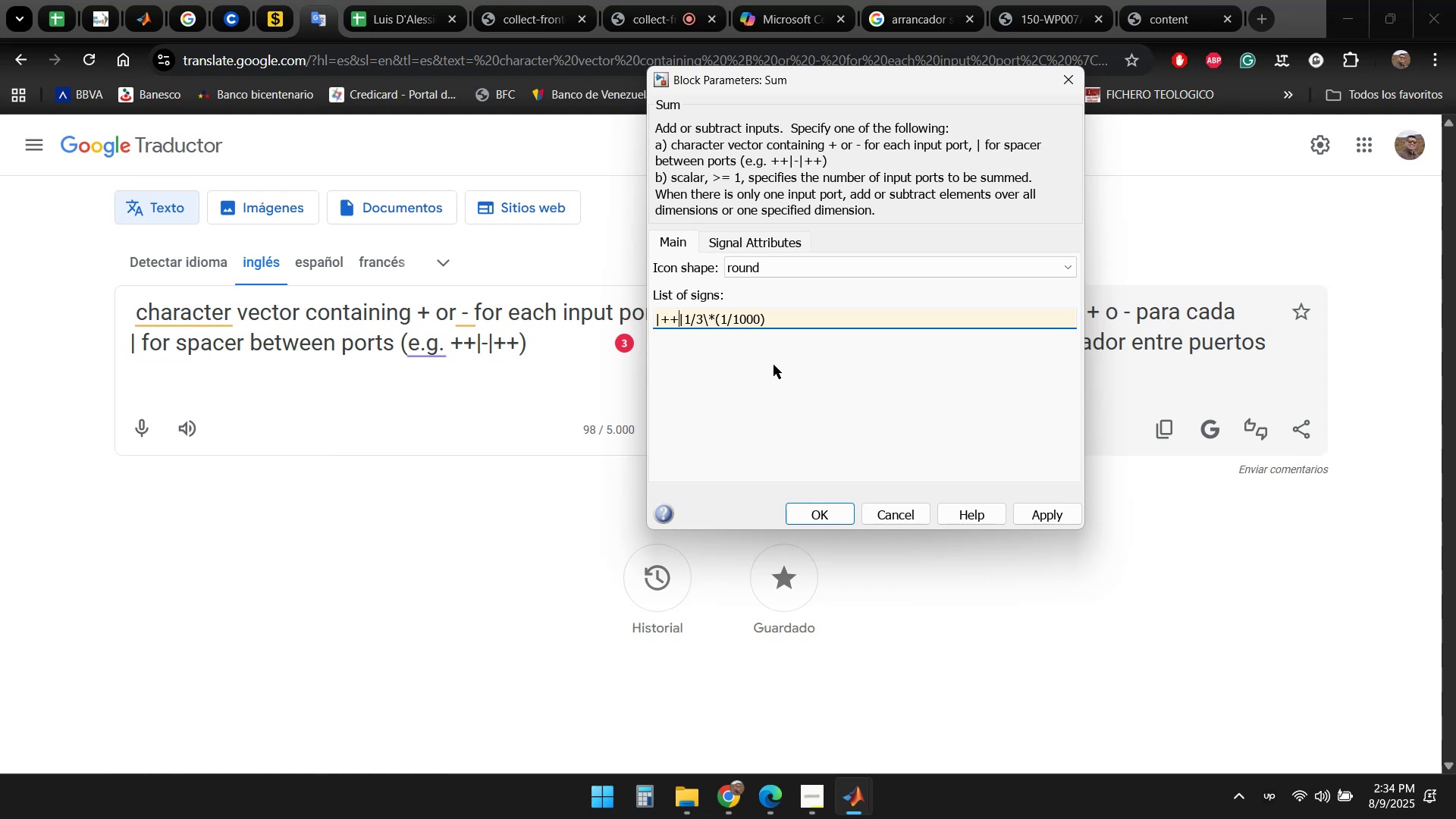 
left_click([908, 510])
 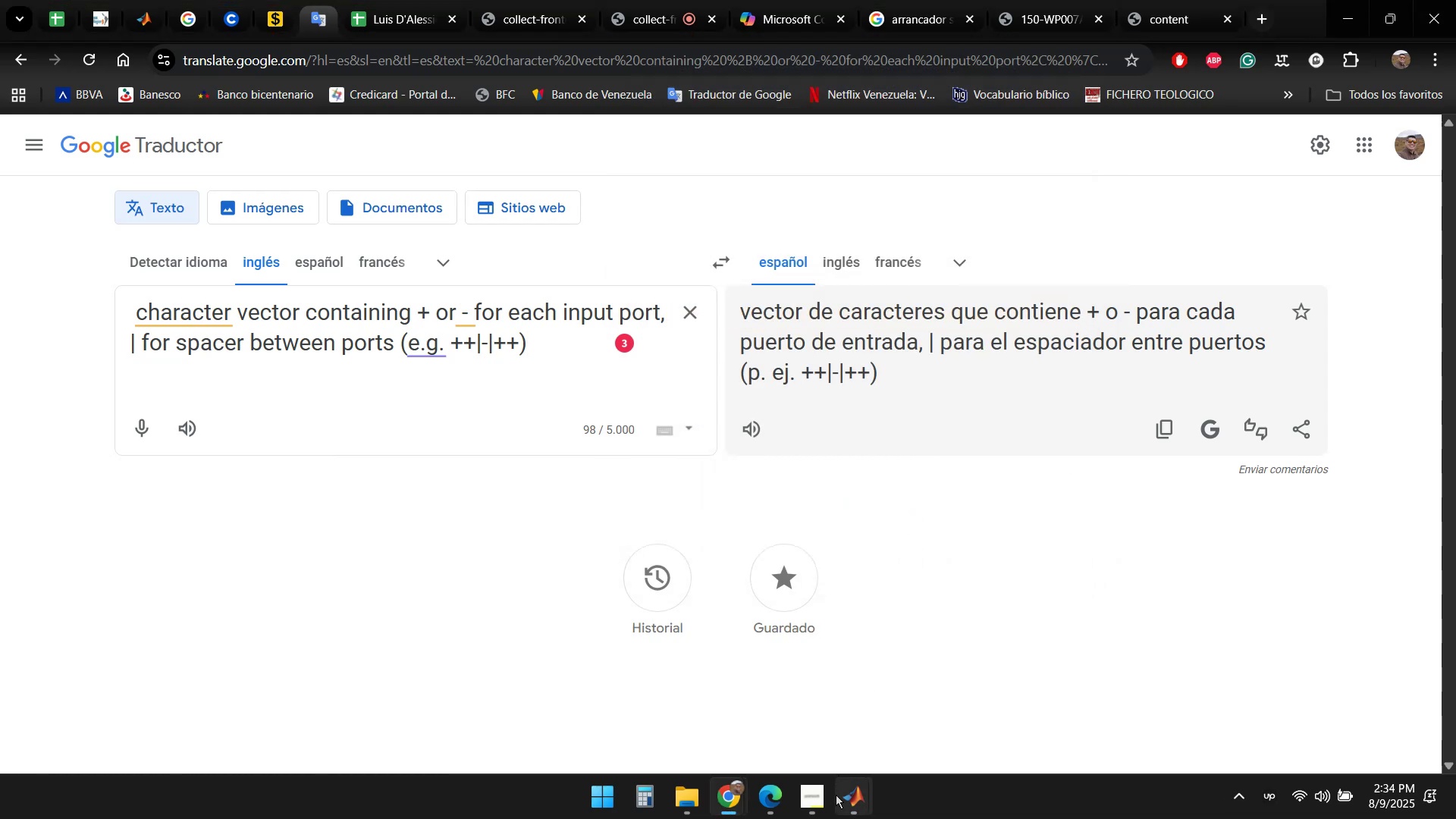 
left_click([853, 818])
 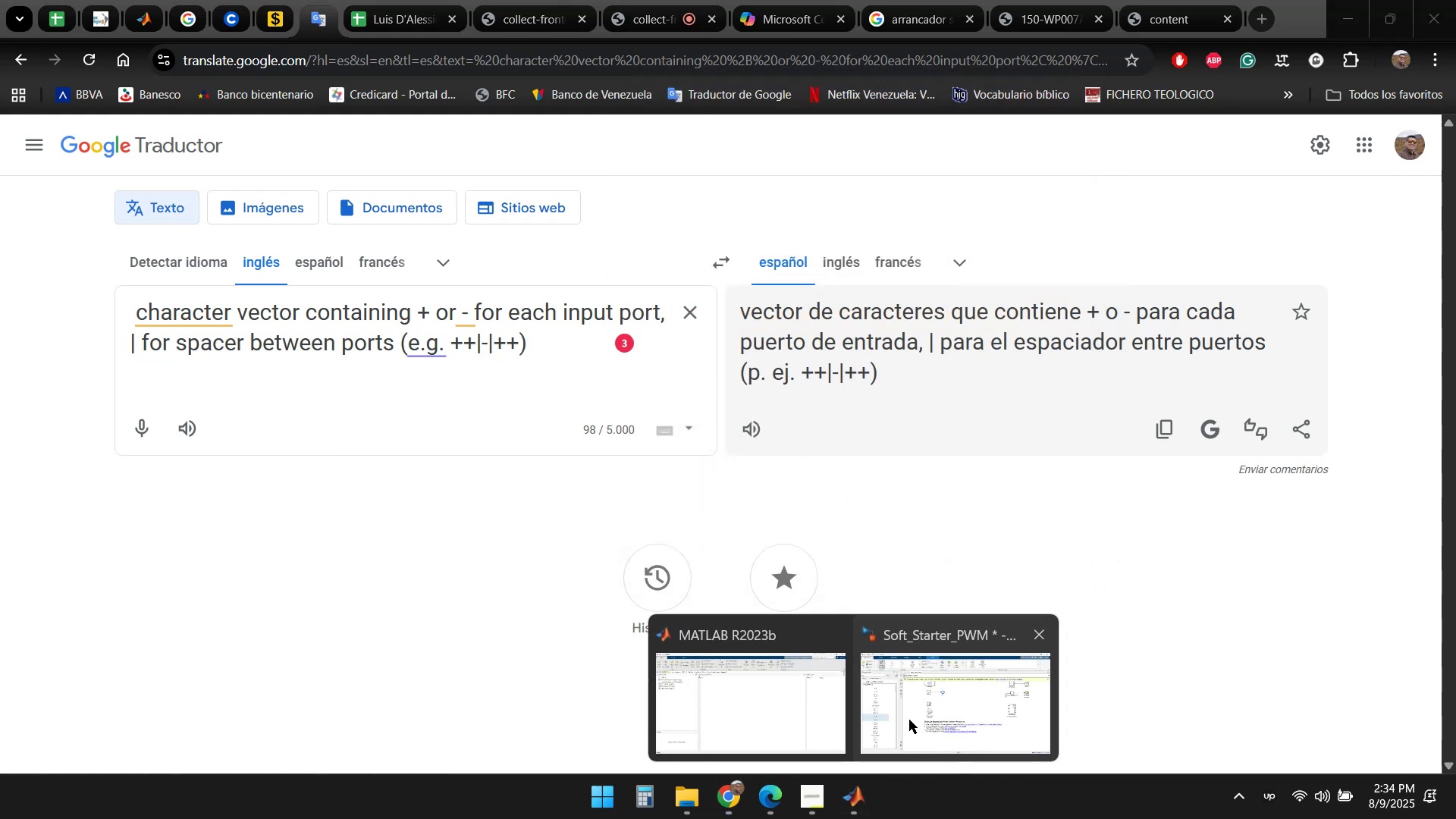 
left_click([939, 705])
 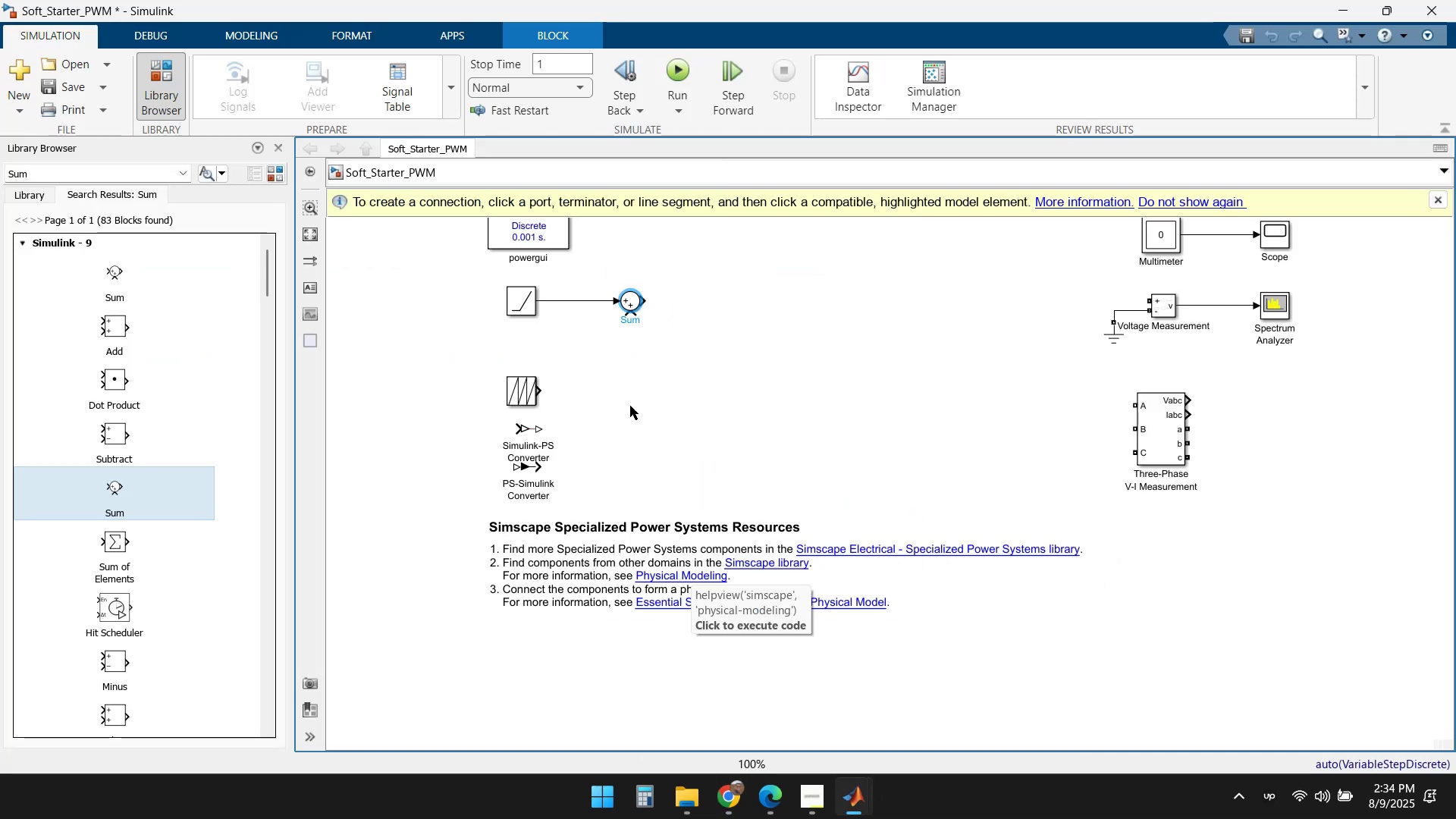 
left_click([617, 359])
 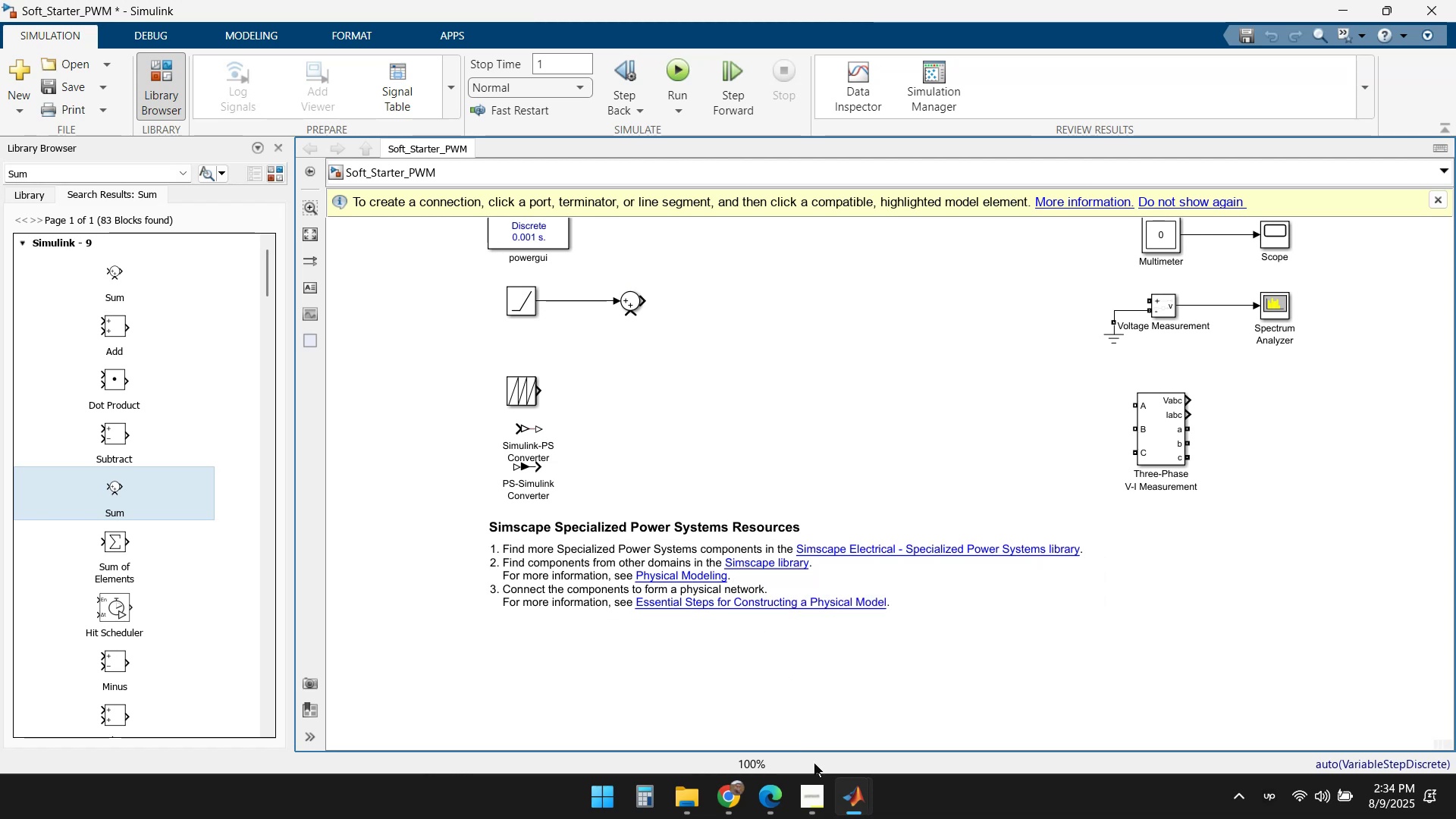 
left_click([728, 800])
 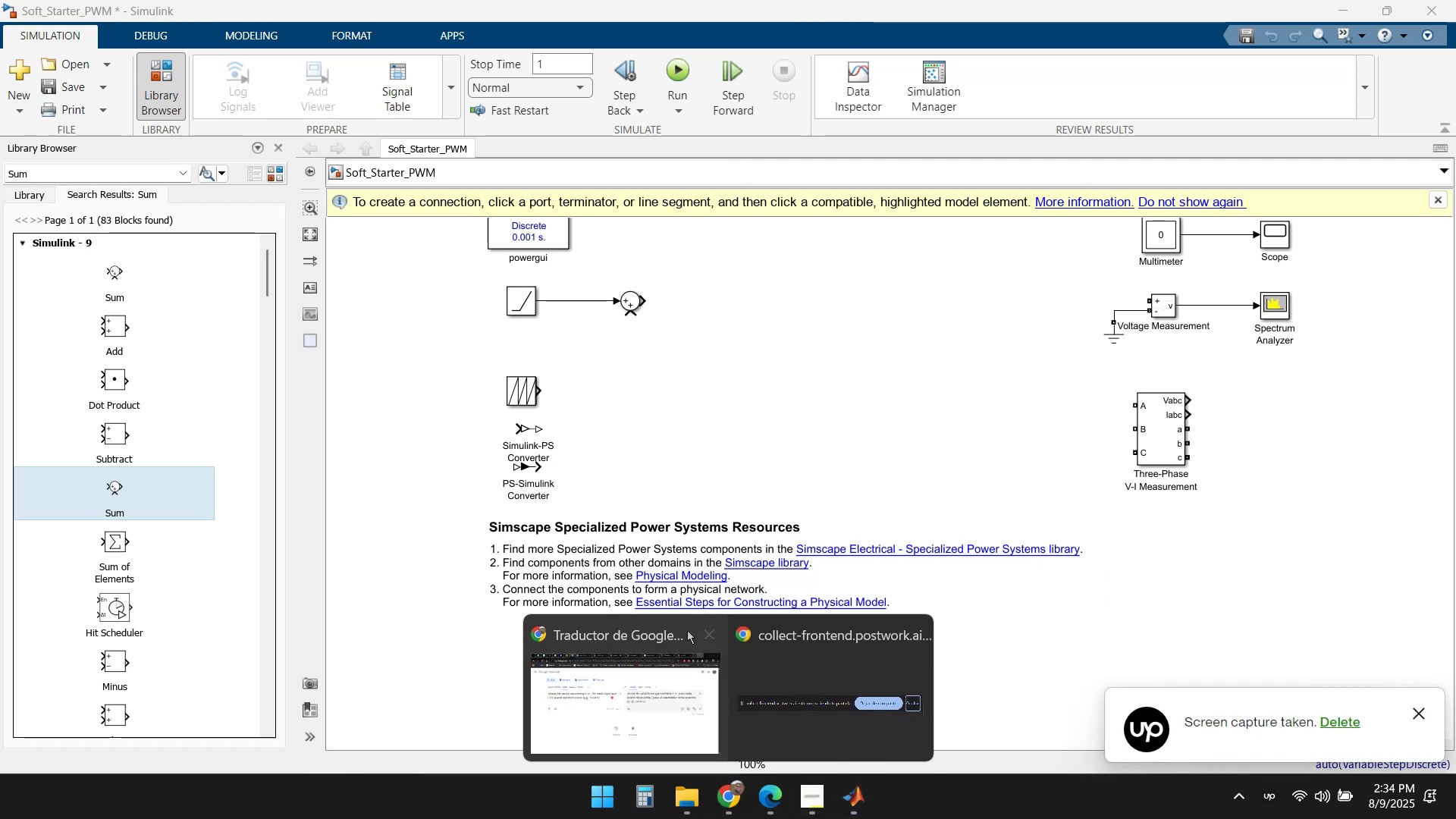 
left_click([632, 670])
 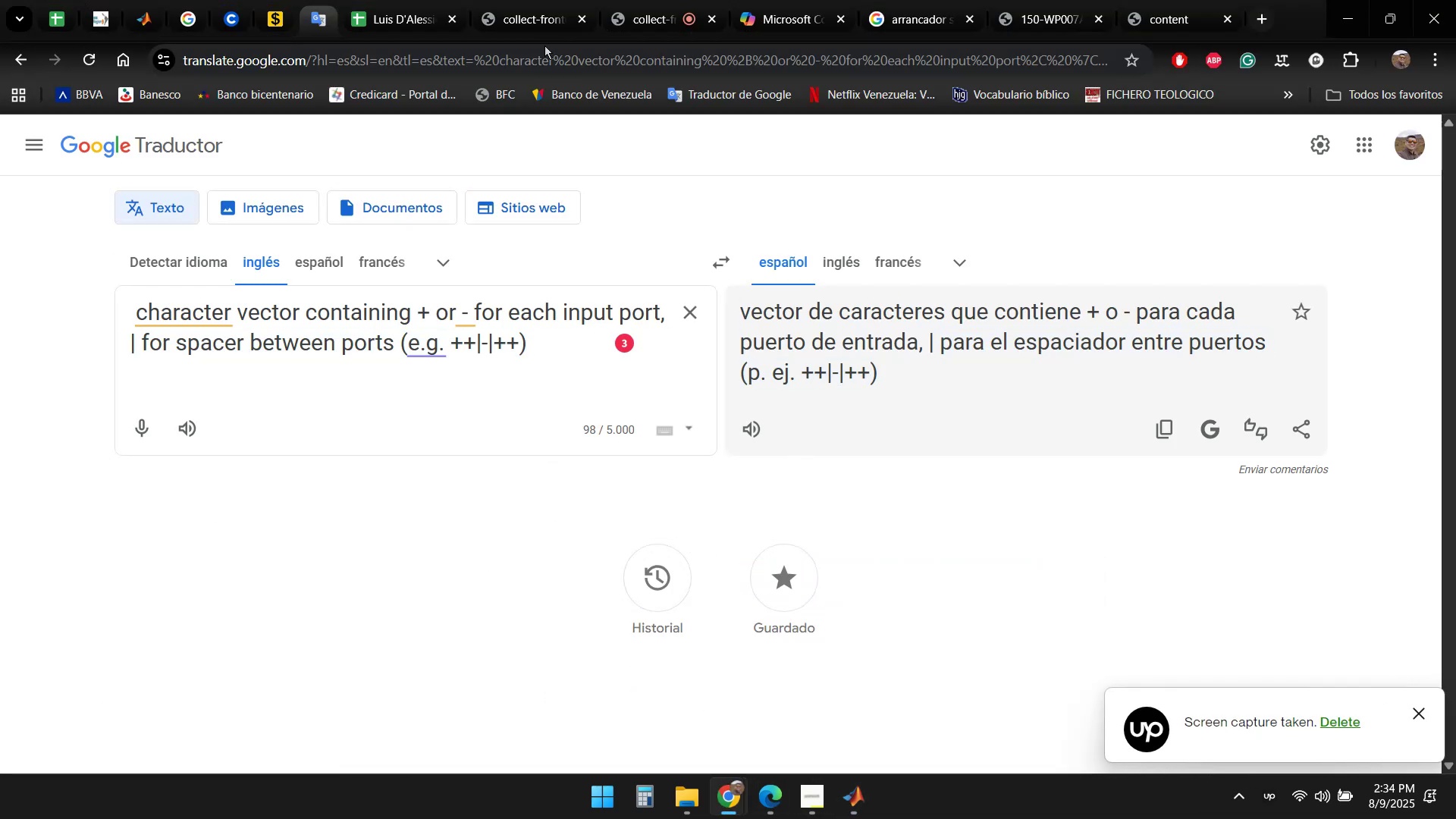 
left_click([524, 4])
 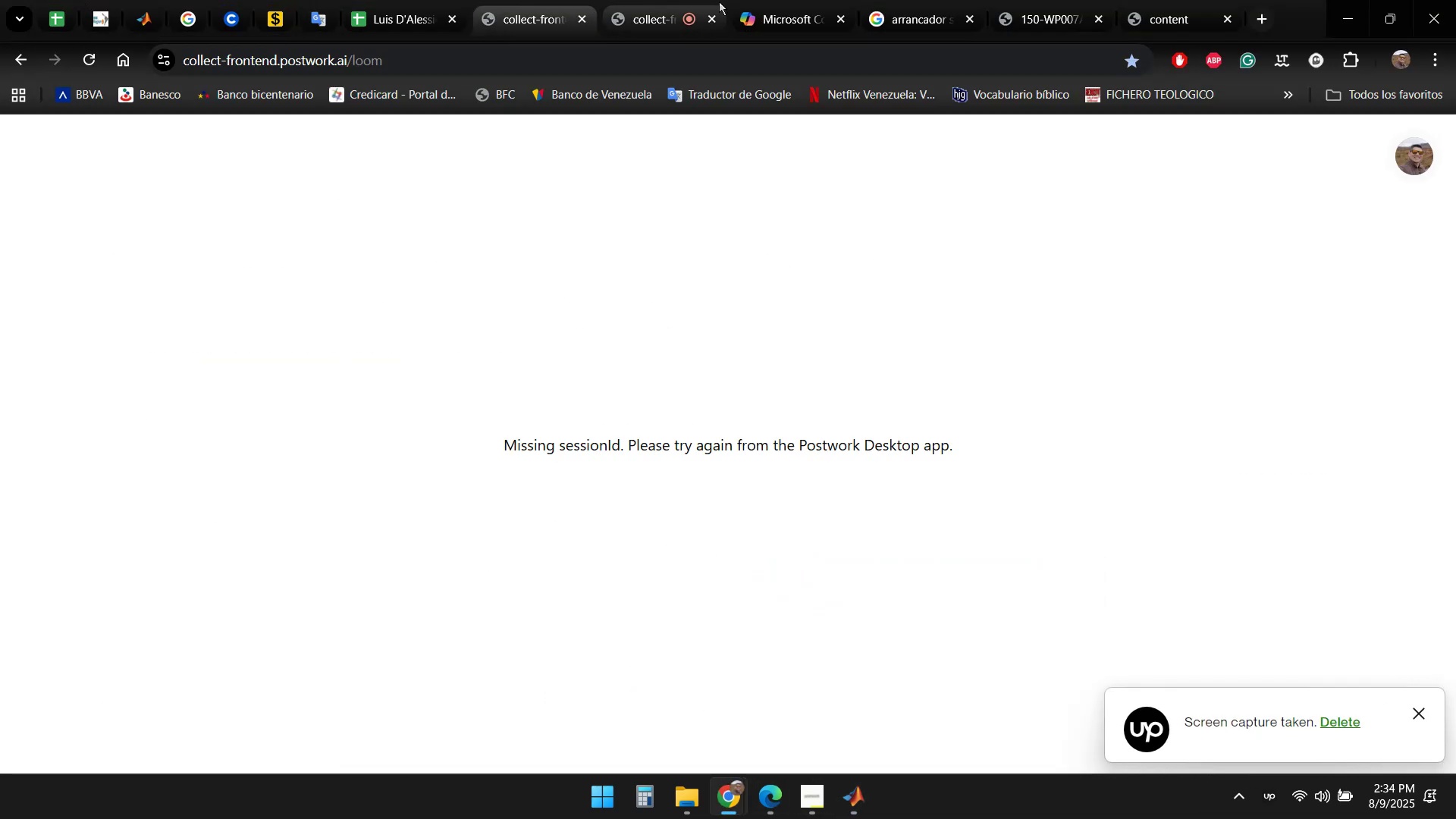 
left_click([802, 2])
 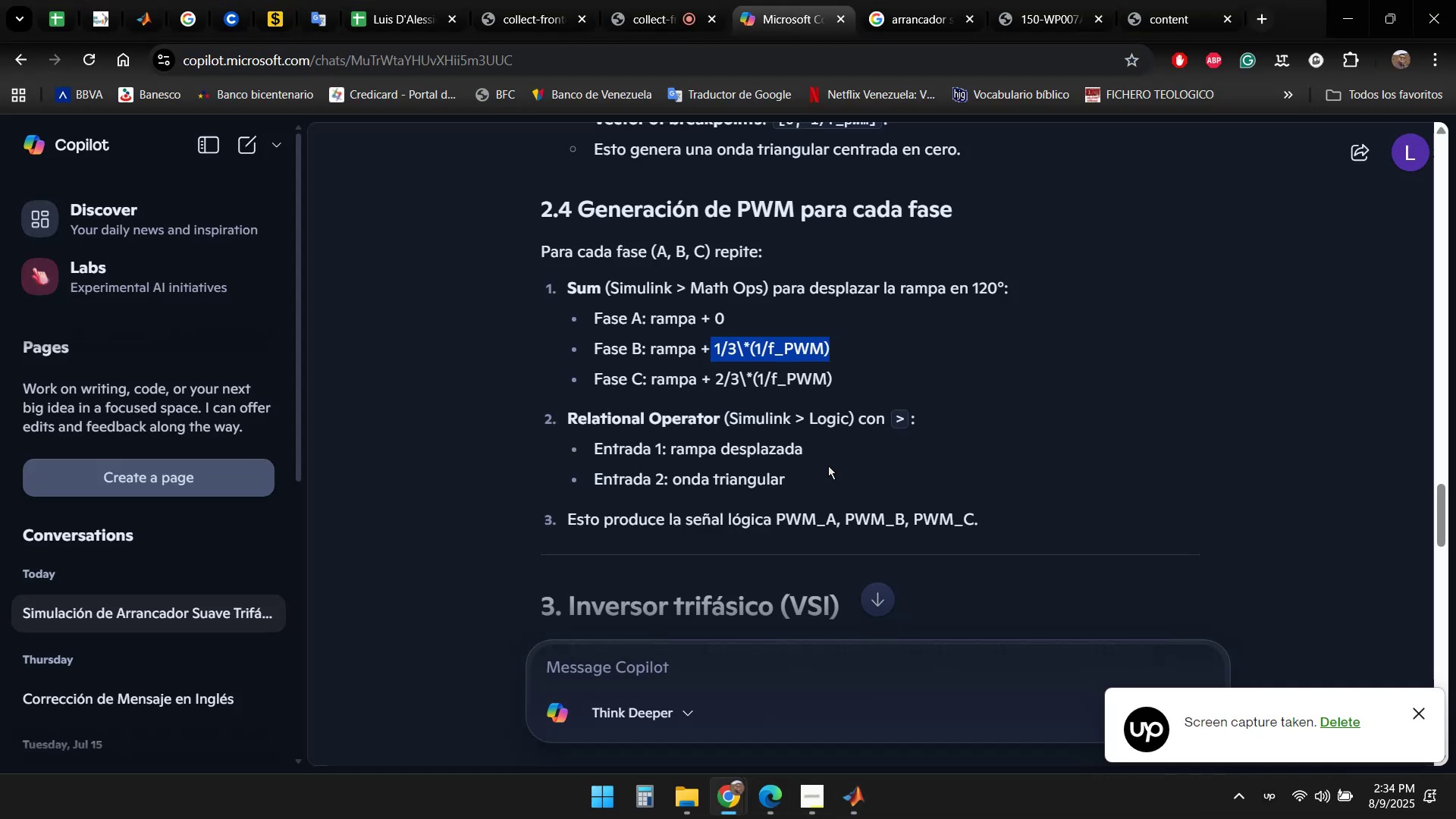 
scroll: coordinate [851, 434], scroll_direction: down, amount: 1.0
 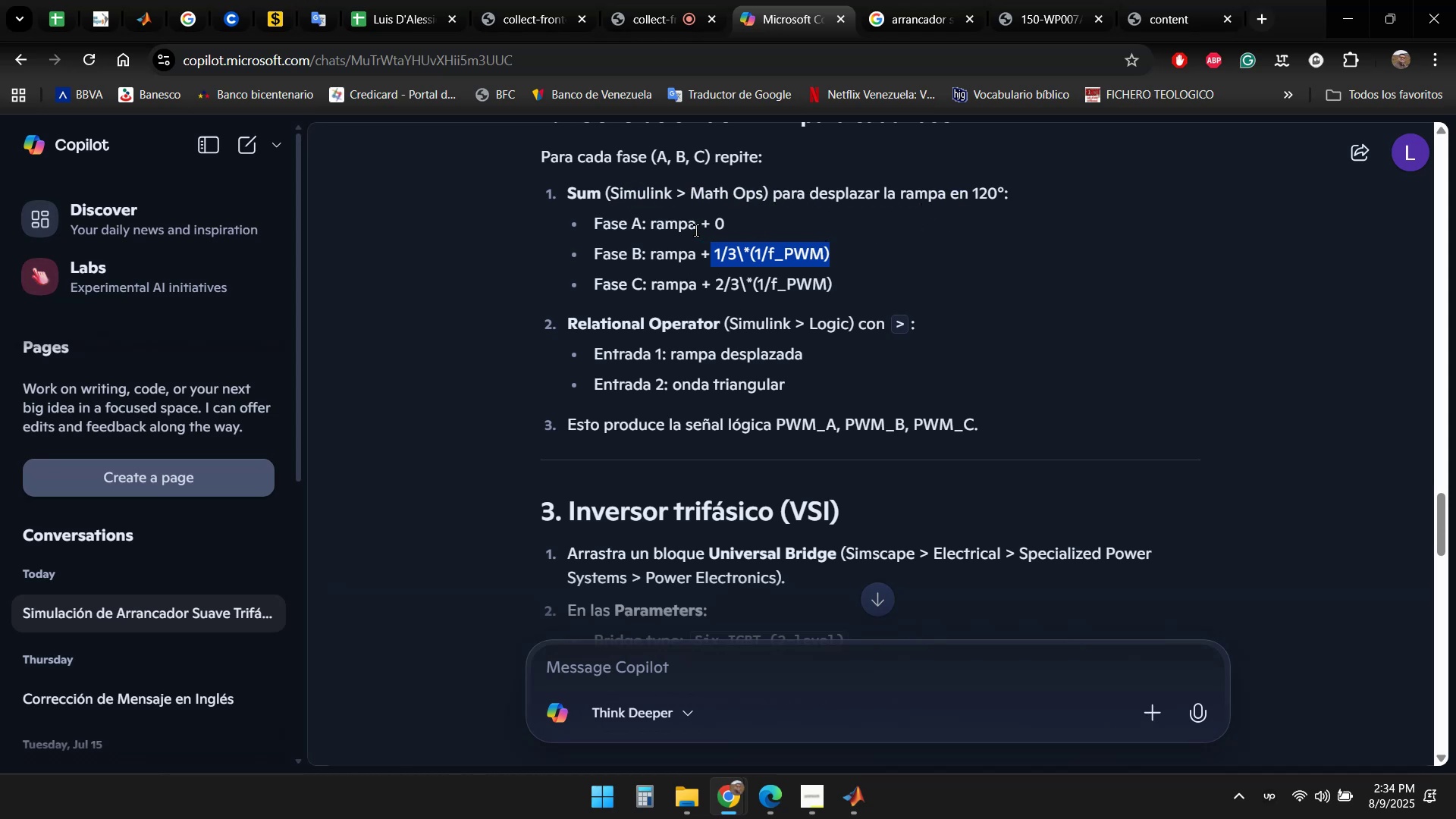 
wait(17.0)
 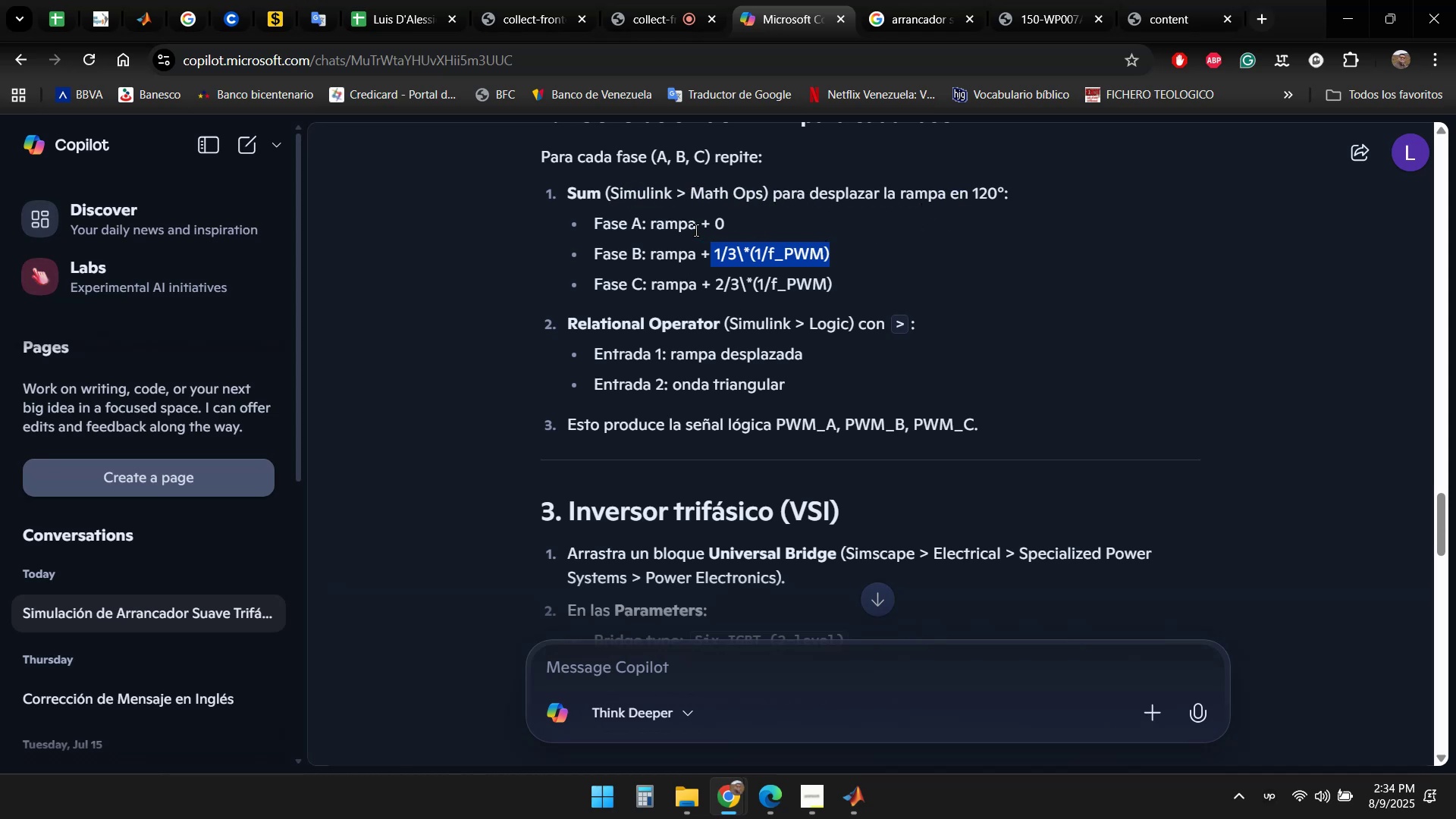 
left_click([849, 812])
 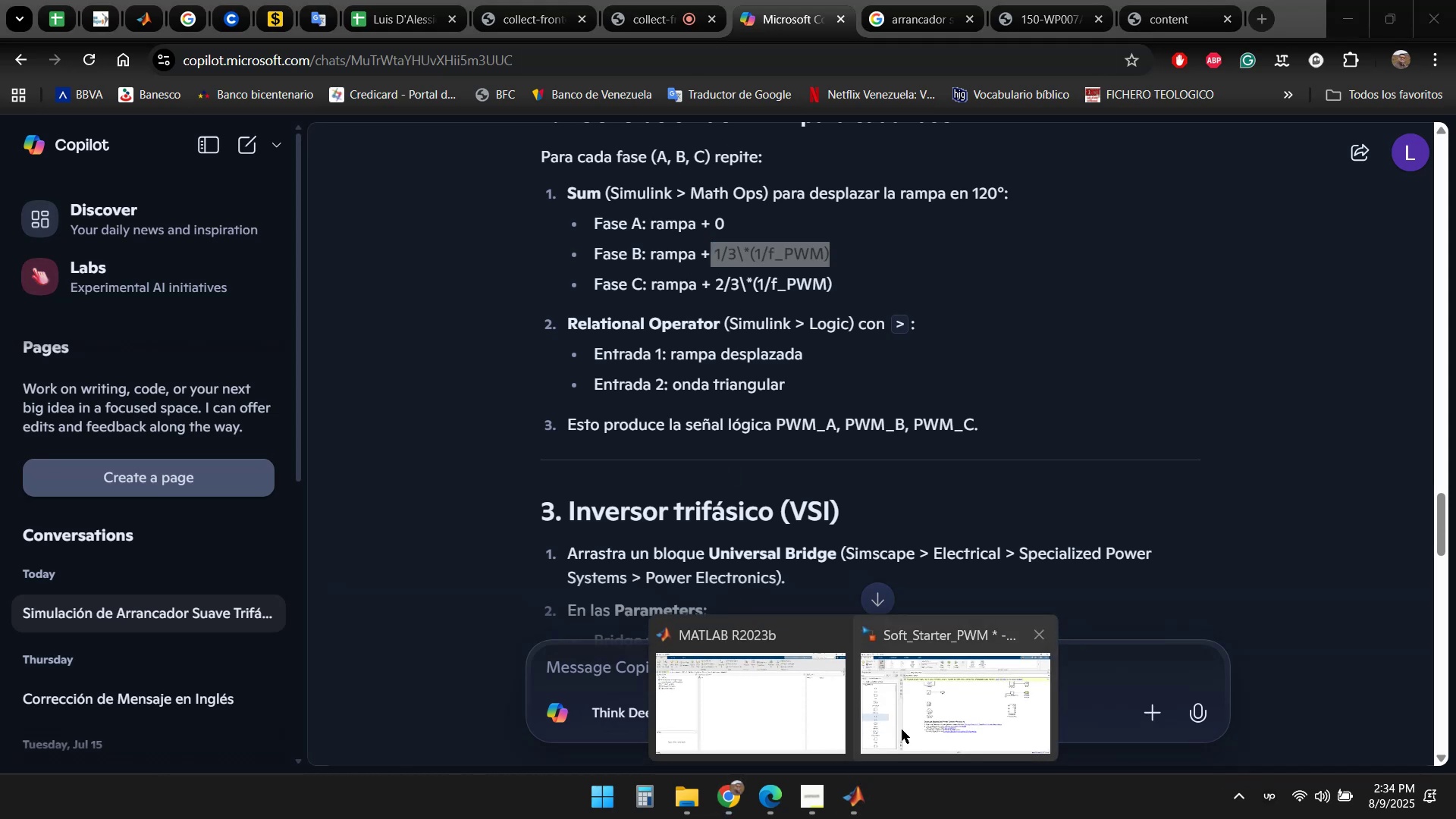 
left_click([929, 701])
 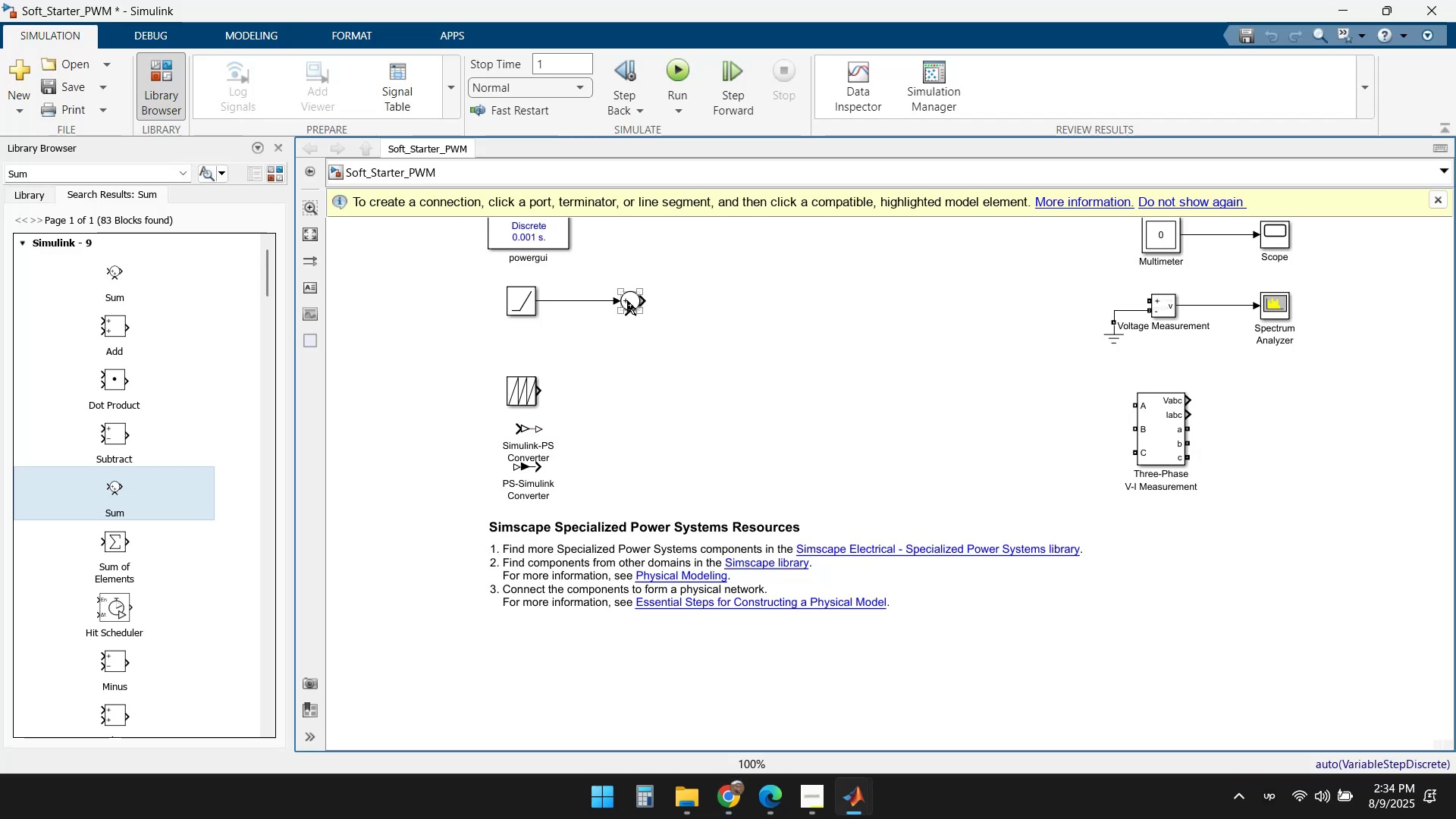 
double_click([627, 299])
 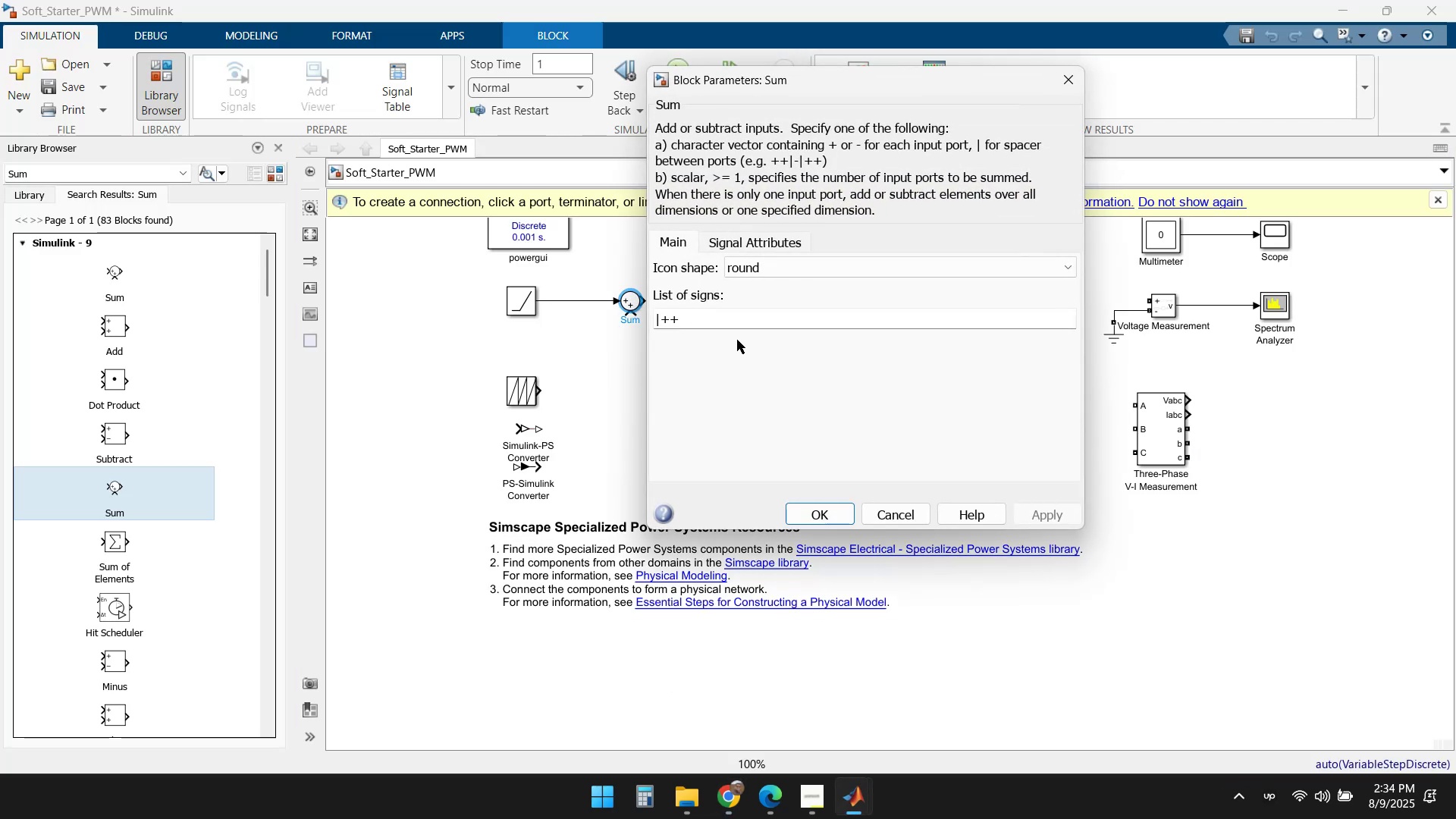 
left_click([731, 318])
 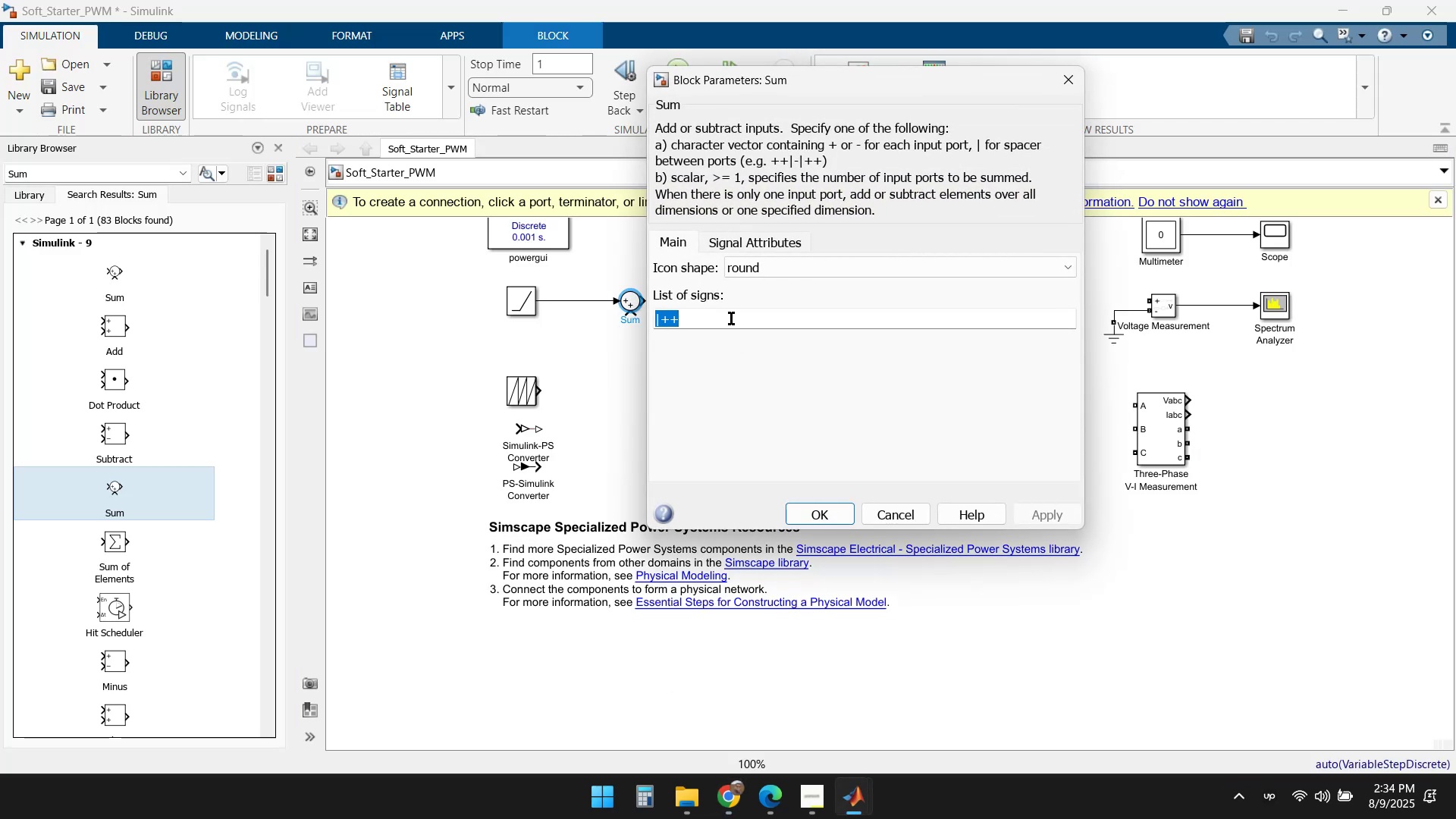 
key(ArrowRight)
 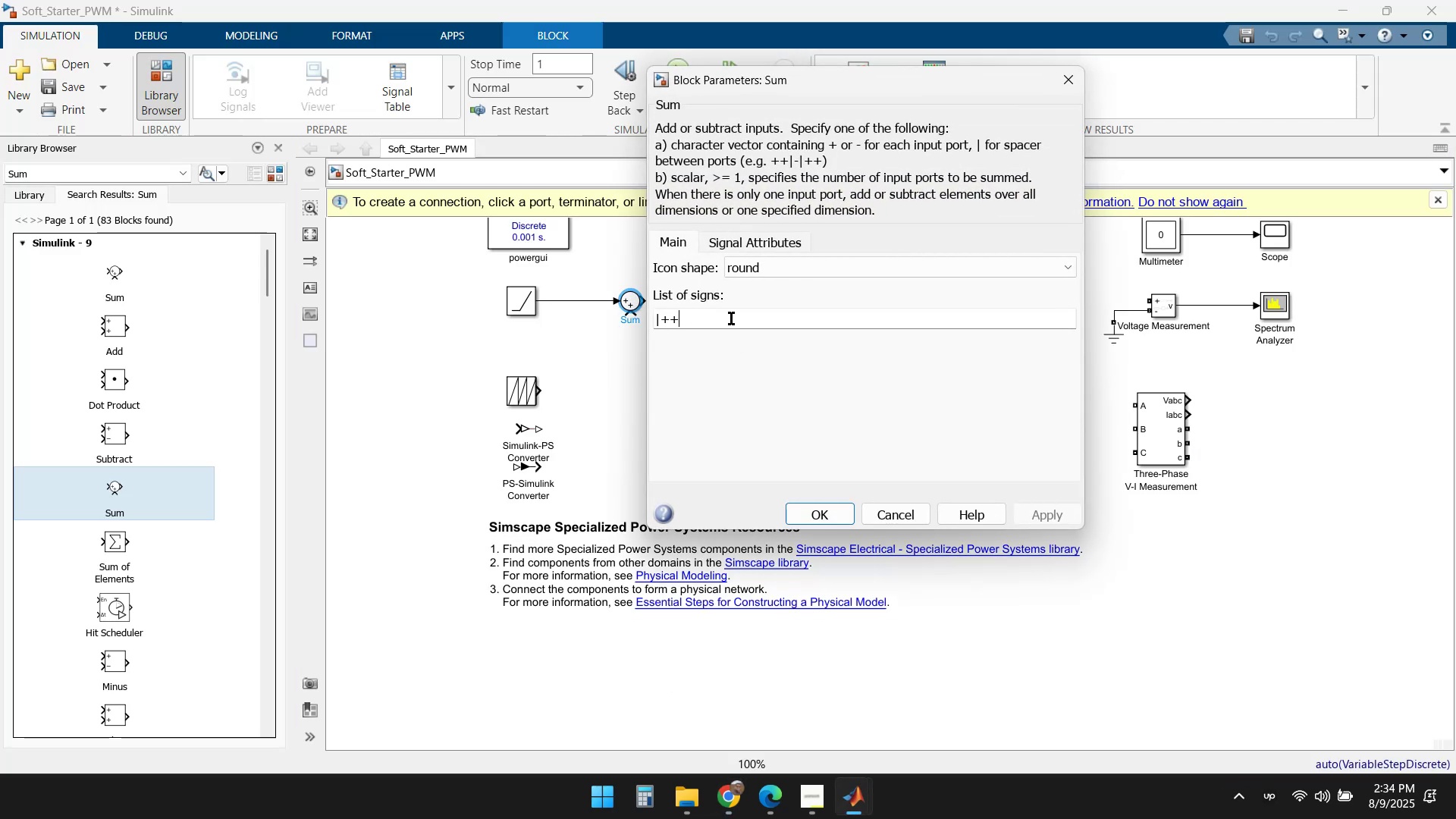 
key(ArrowLeft)
 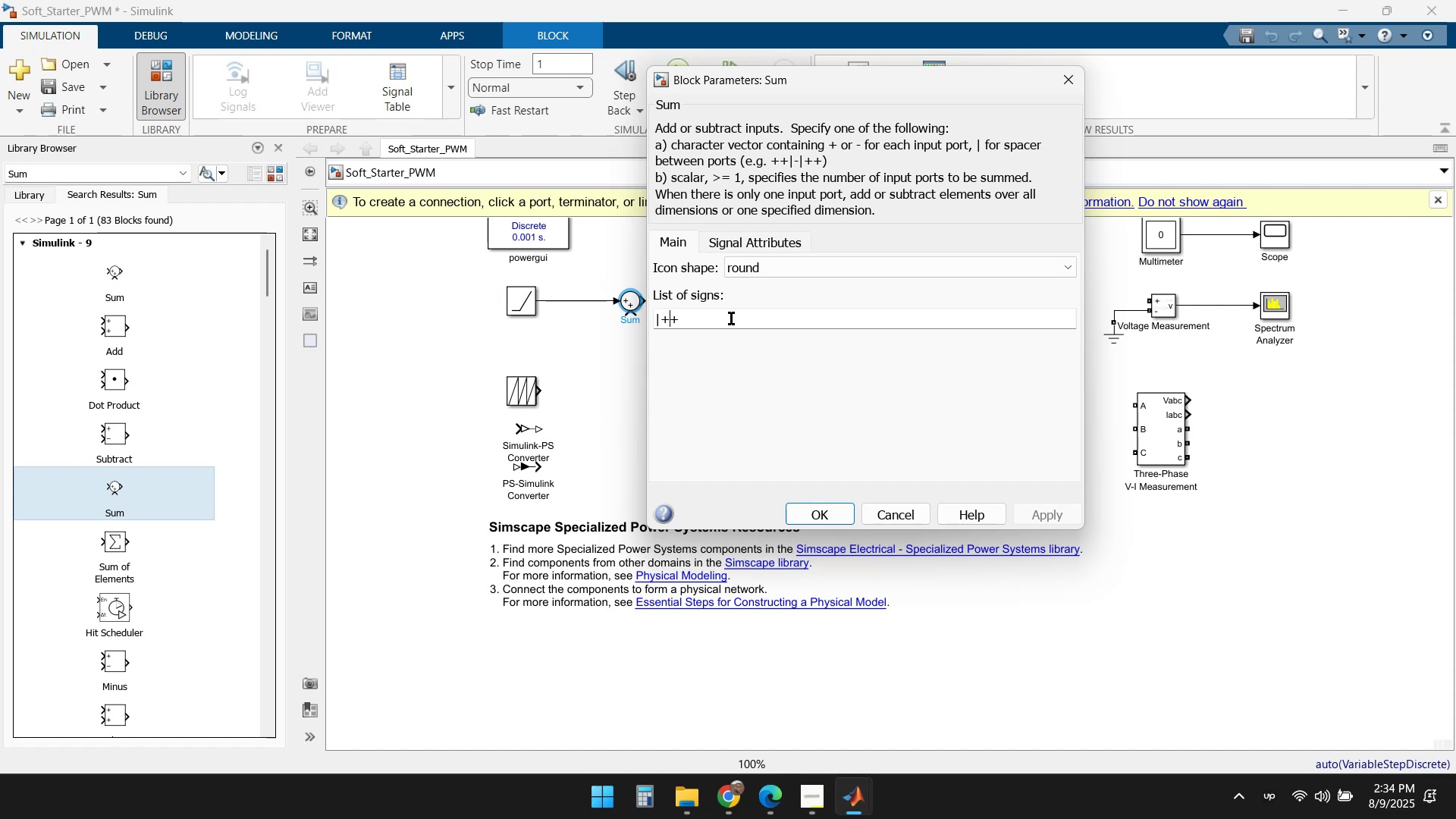 
key(ArrowLeft)
 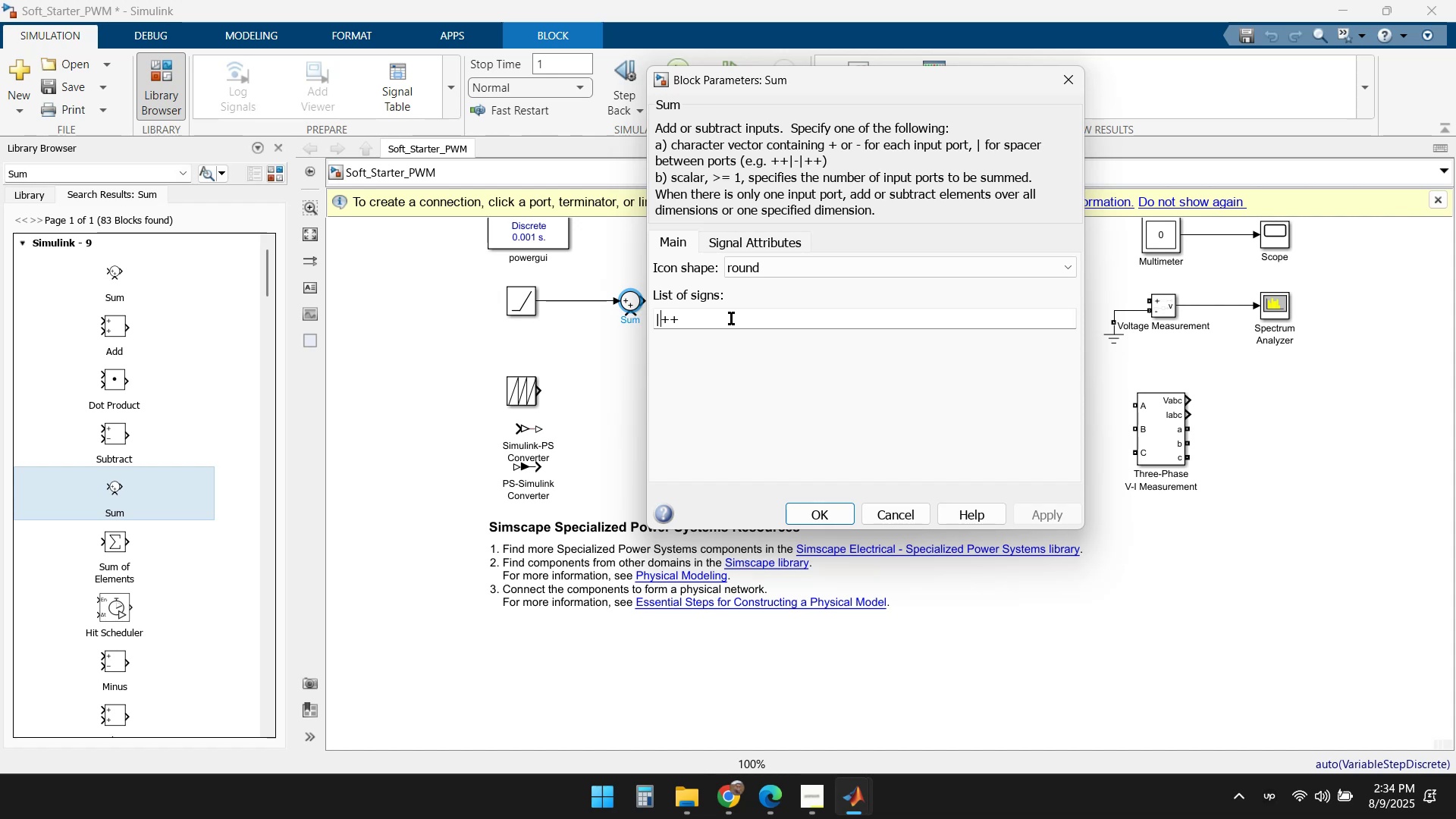 
key(ArrowLeft)
 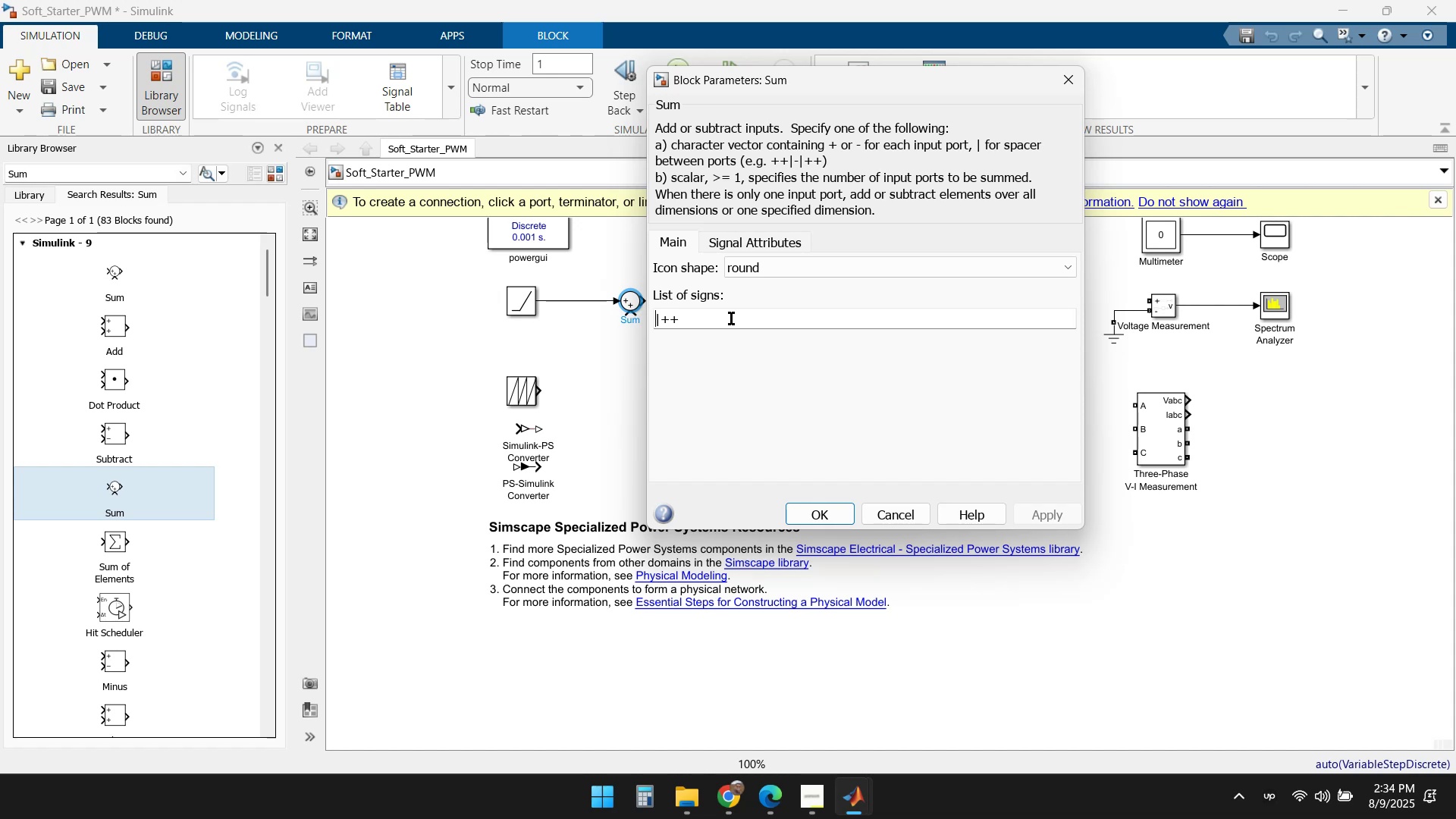 
key(ArrowRight)
 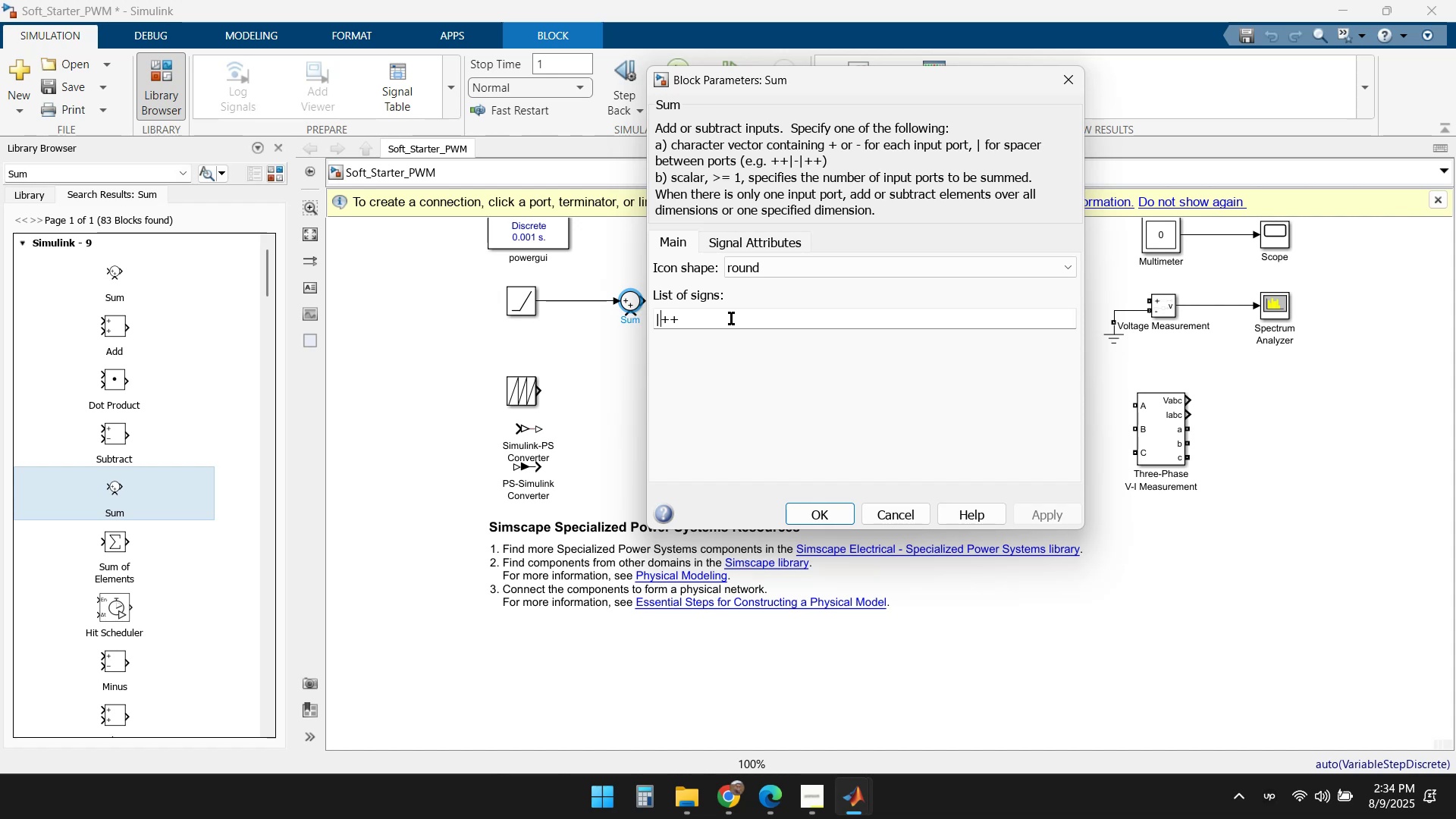 
key(ArrowRight)
 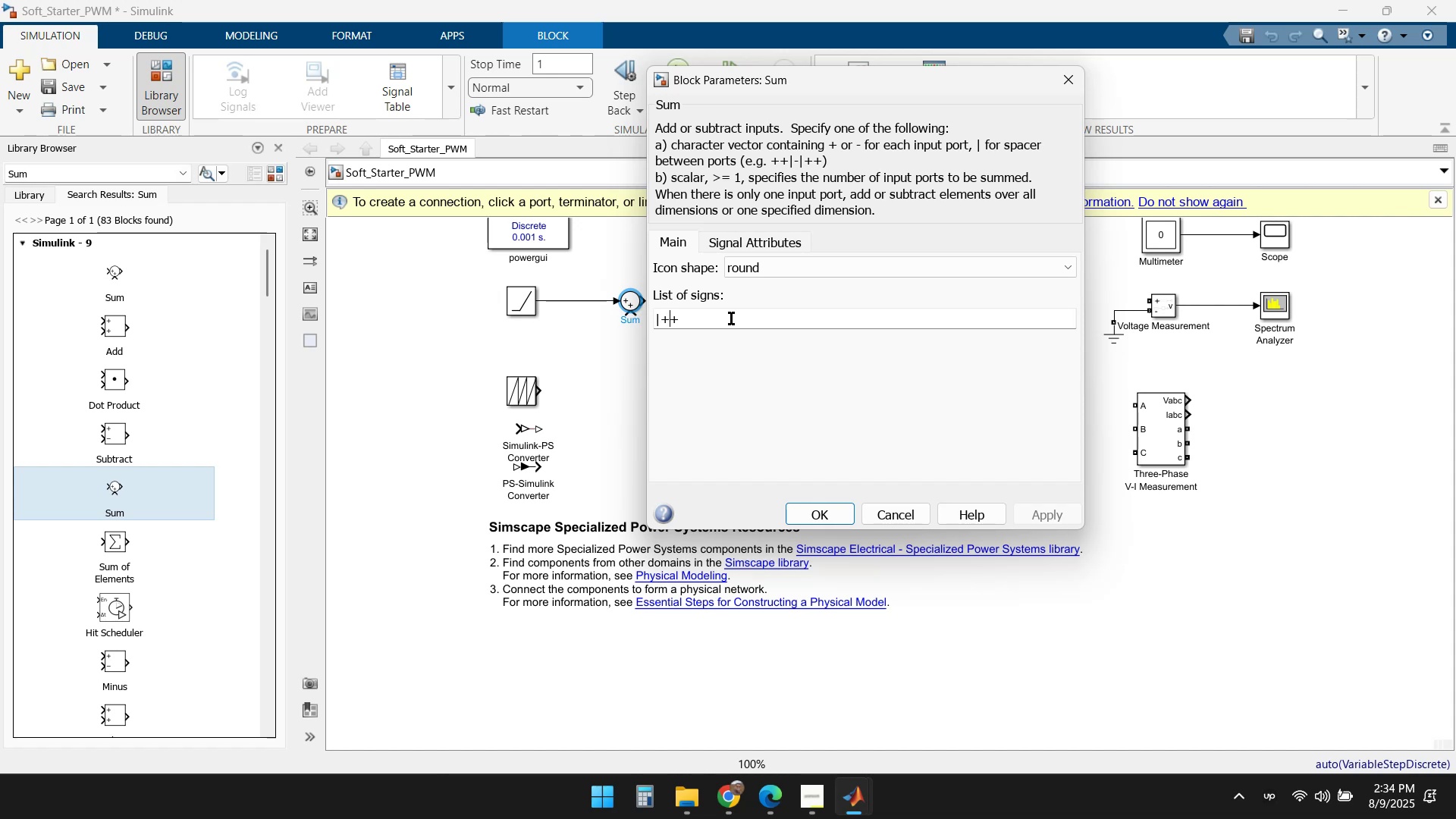 
key(ArrowRight)
 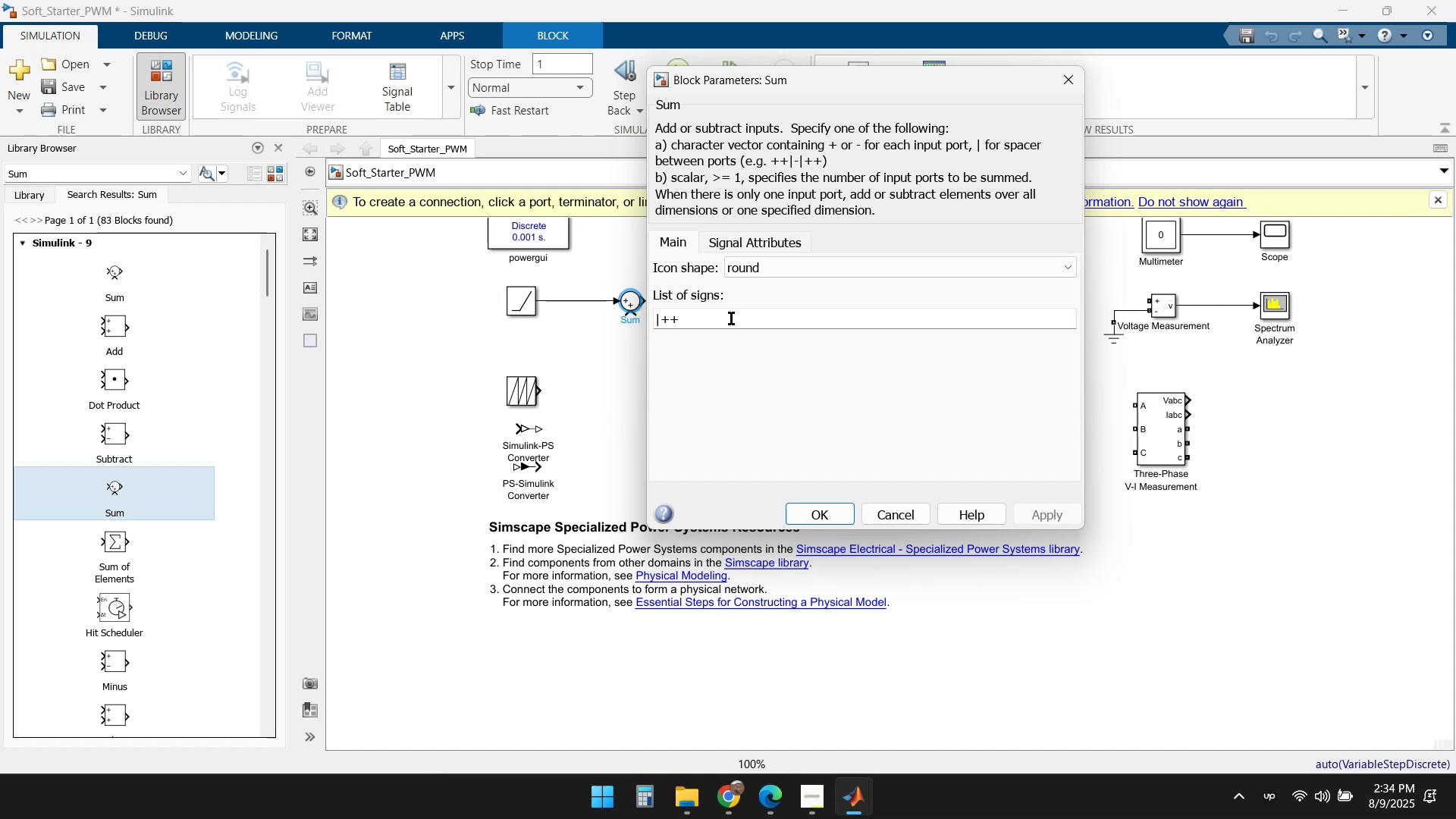 
key(Shift+ShiftLeft)
 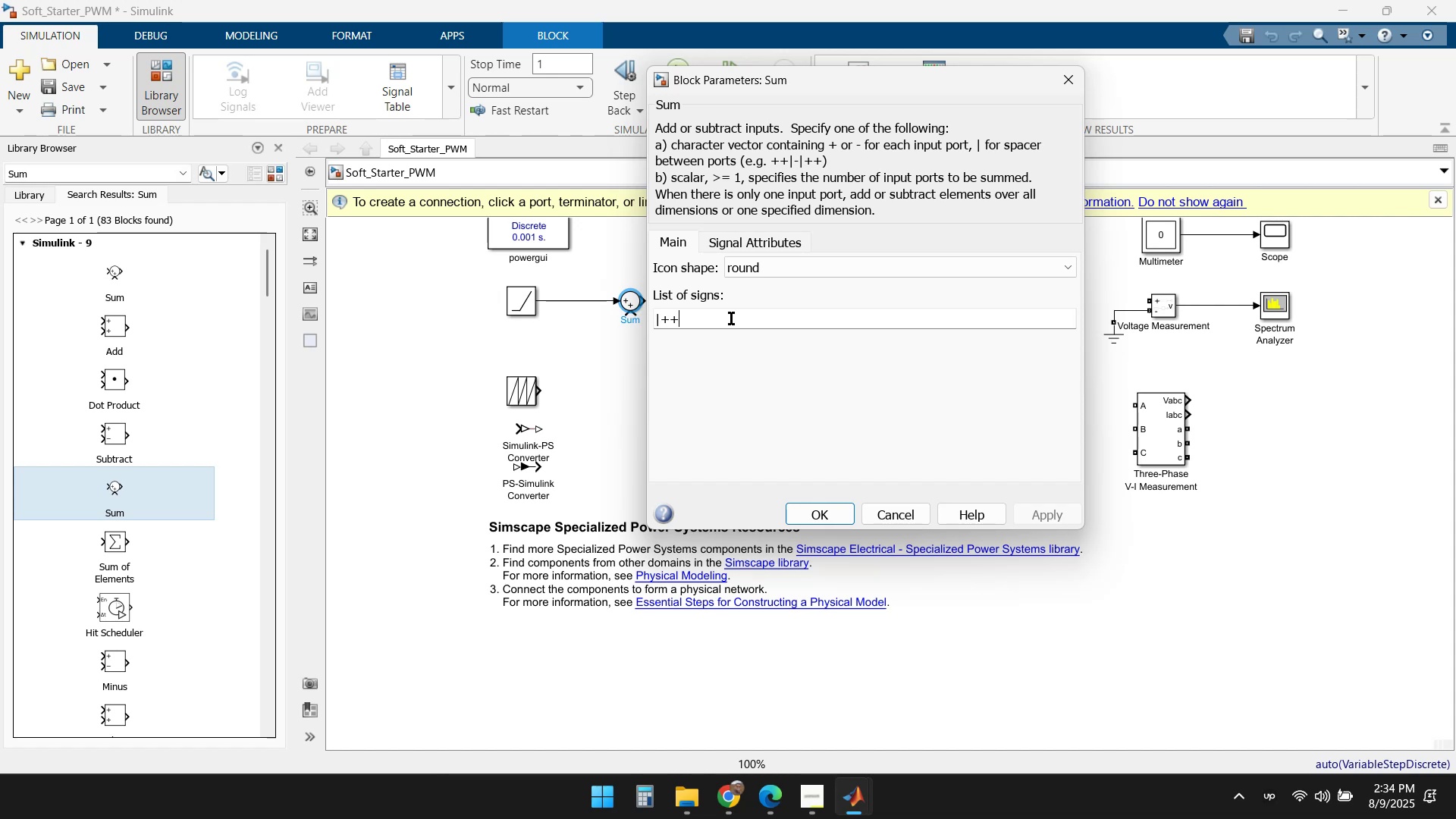 
key(Shift+Backslash)
 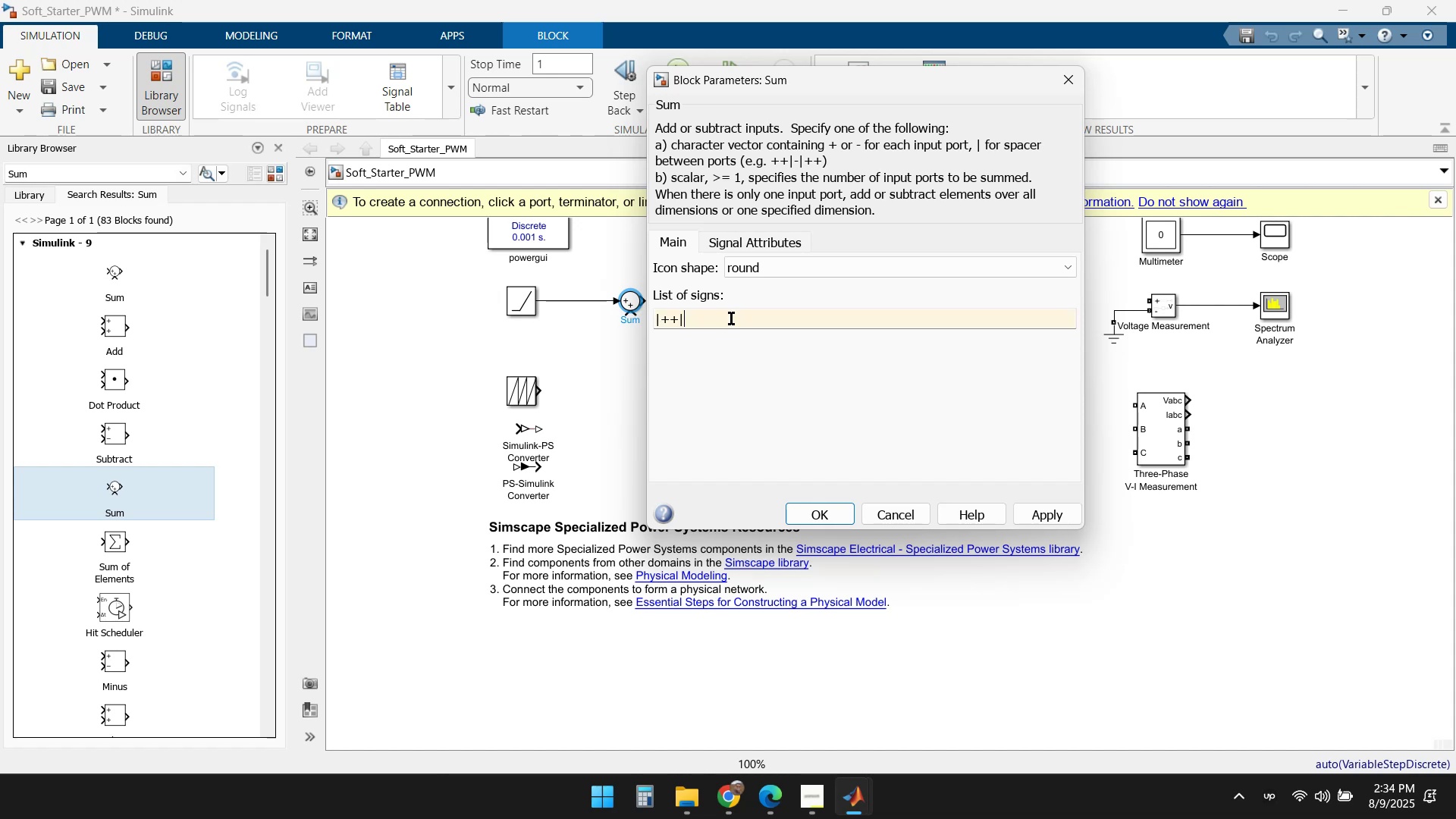 
key(Numpad0)
 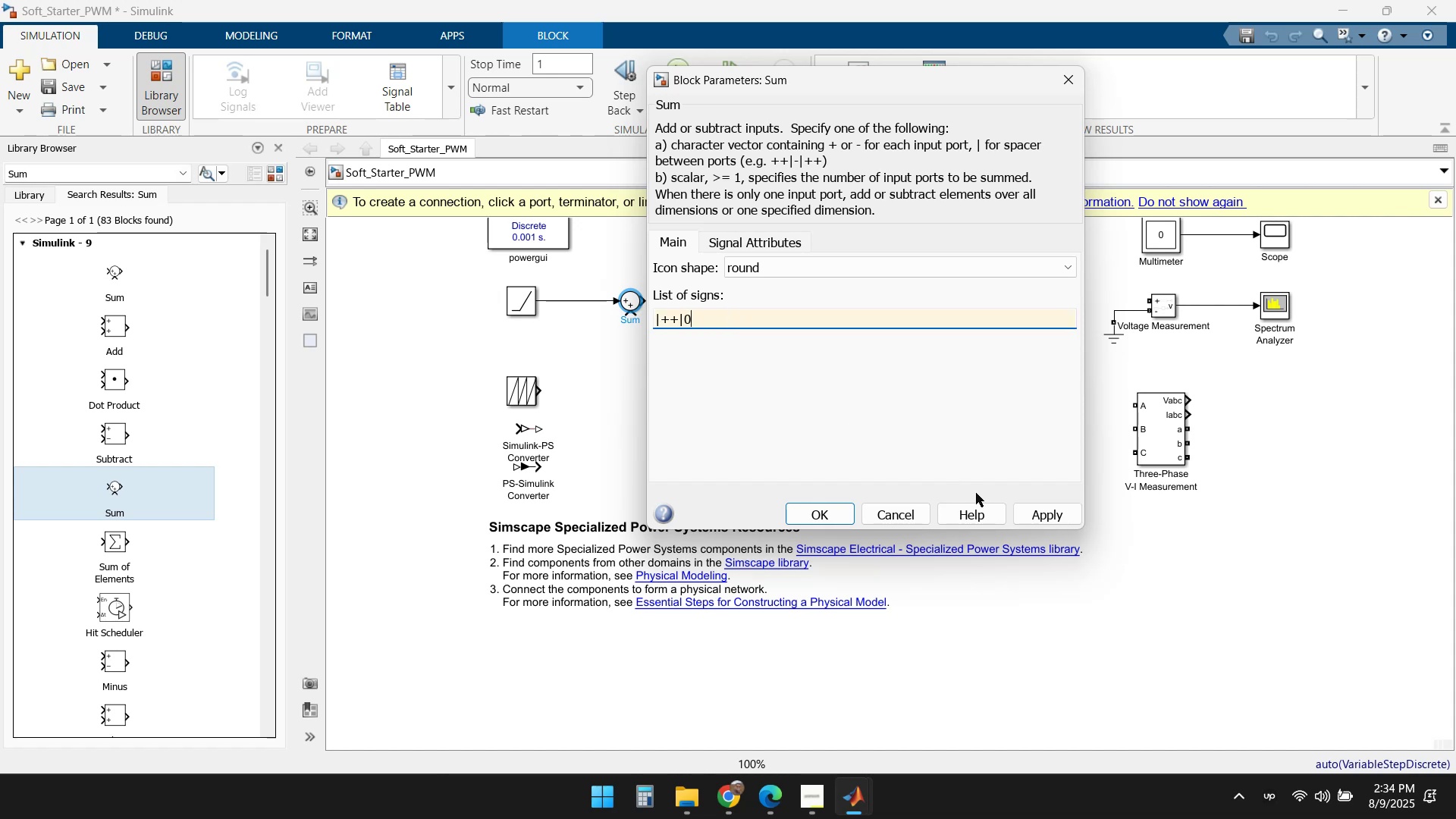 
left_click([1039, 516])
 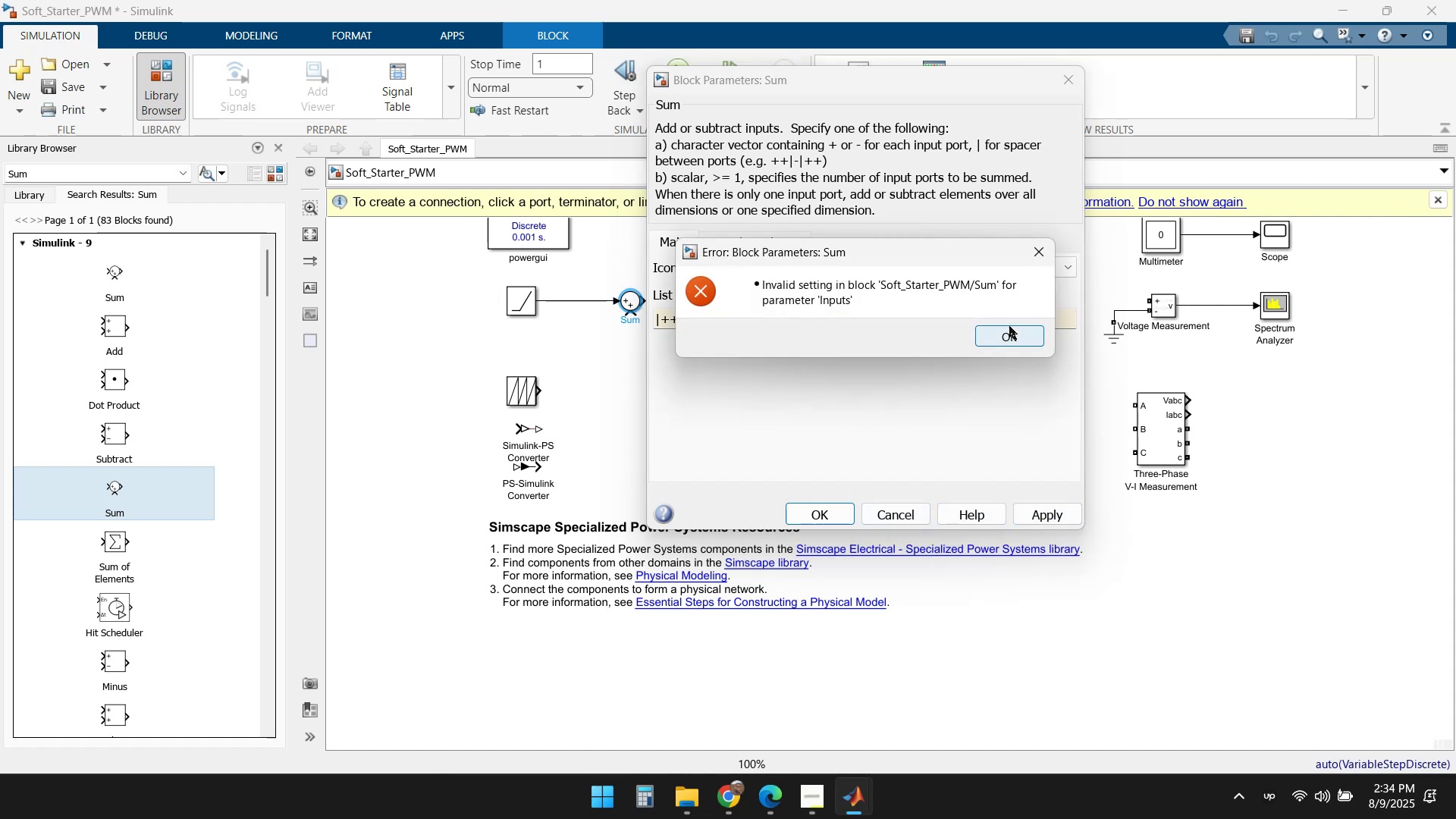 
left_click([1005, 331])
 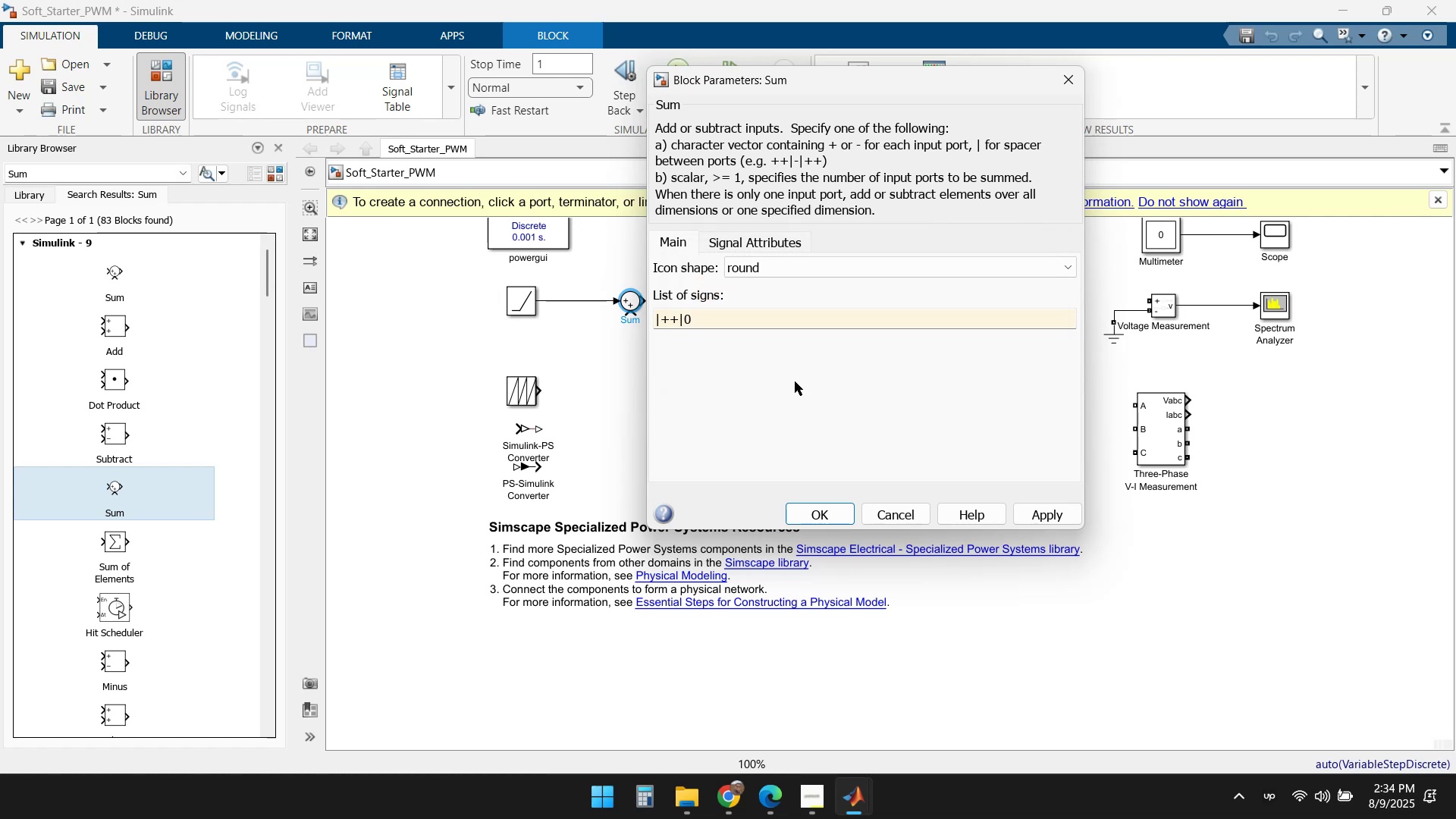 
wait(10.3)
 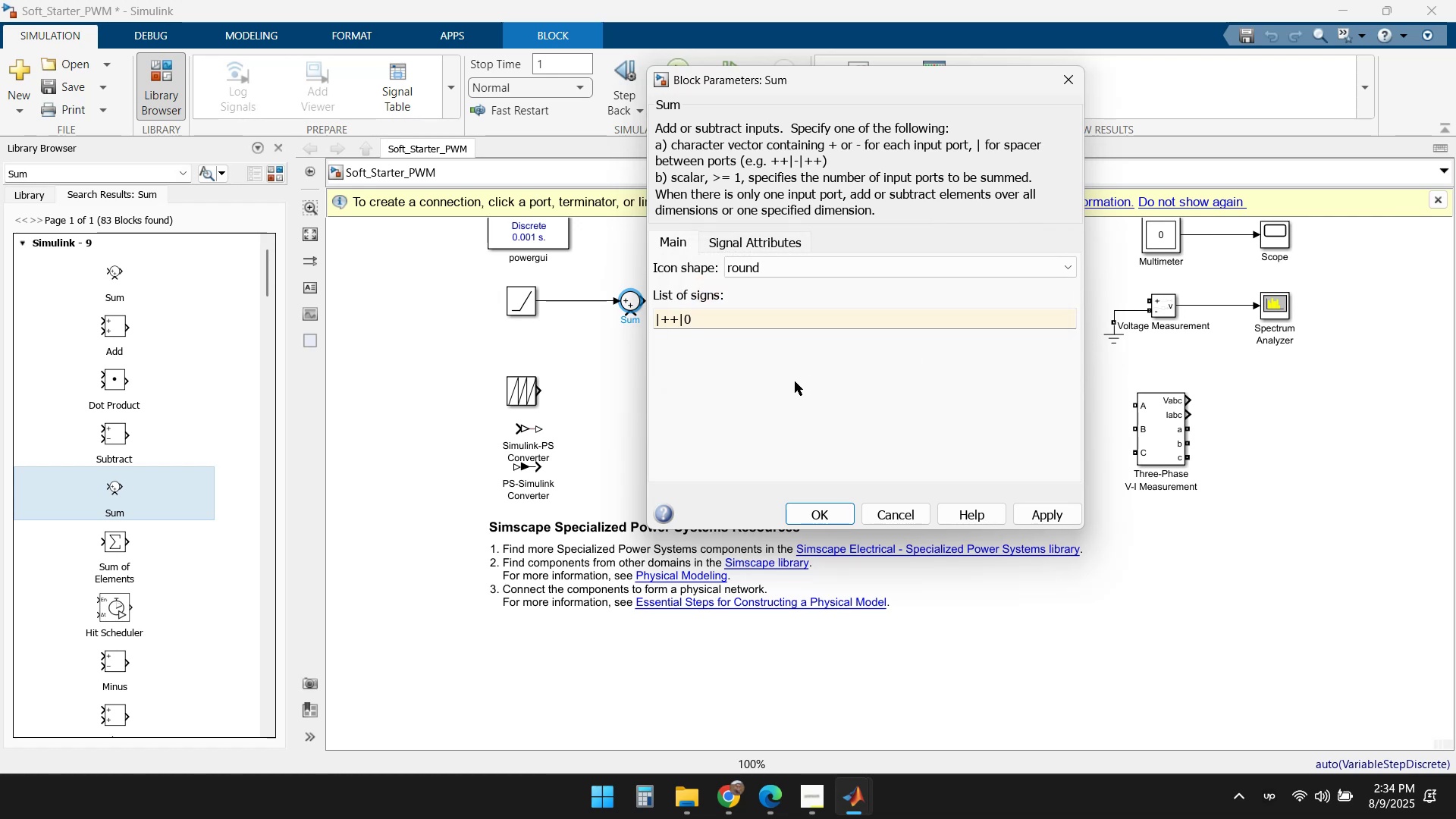 
left_click([717, 323])
 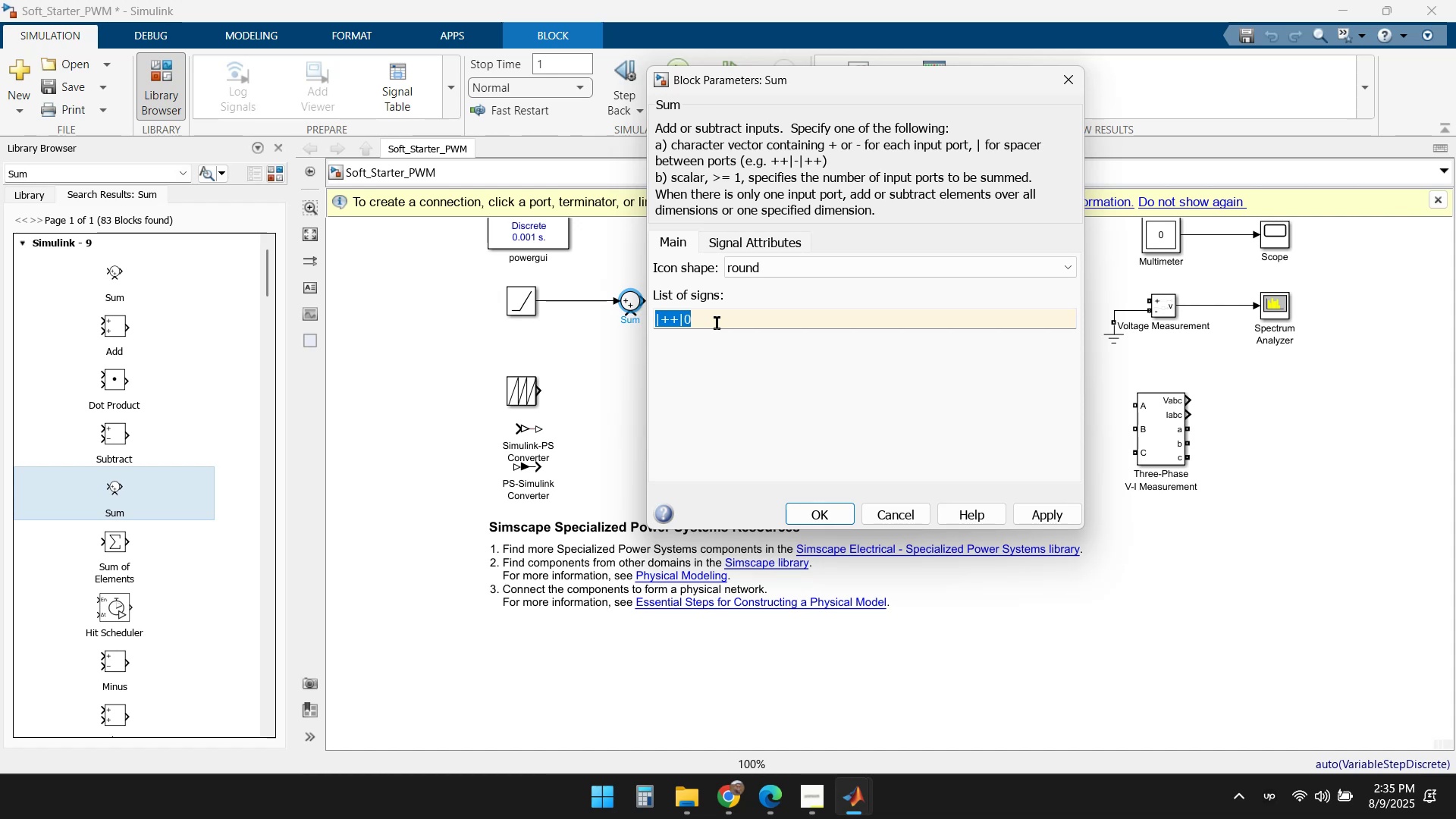 
left_click([717, 320])
 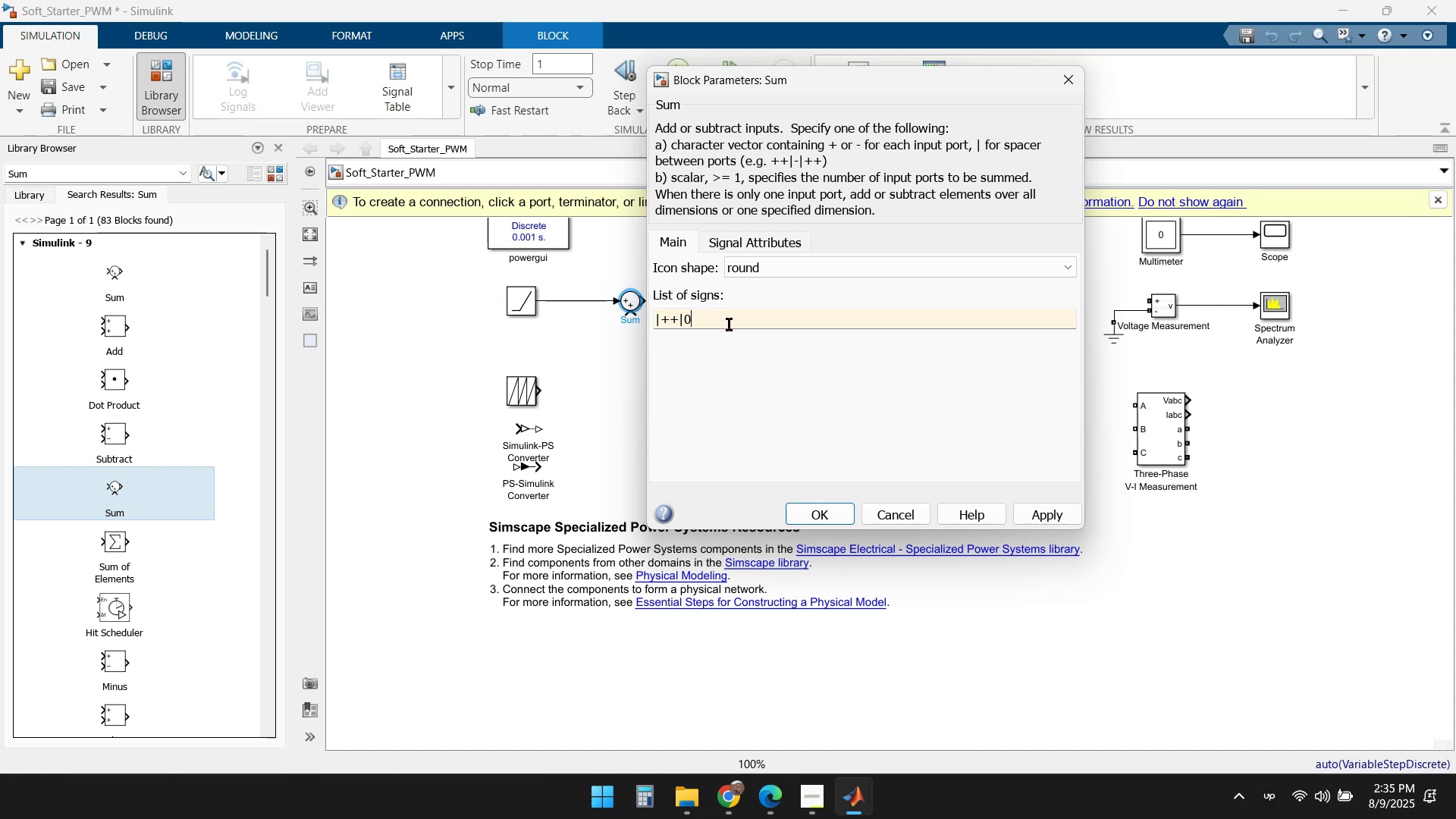 
key(Backspace)
 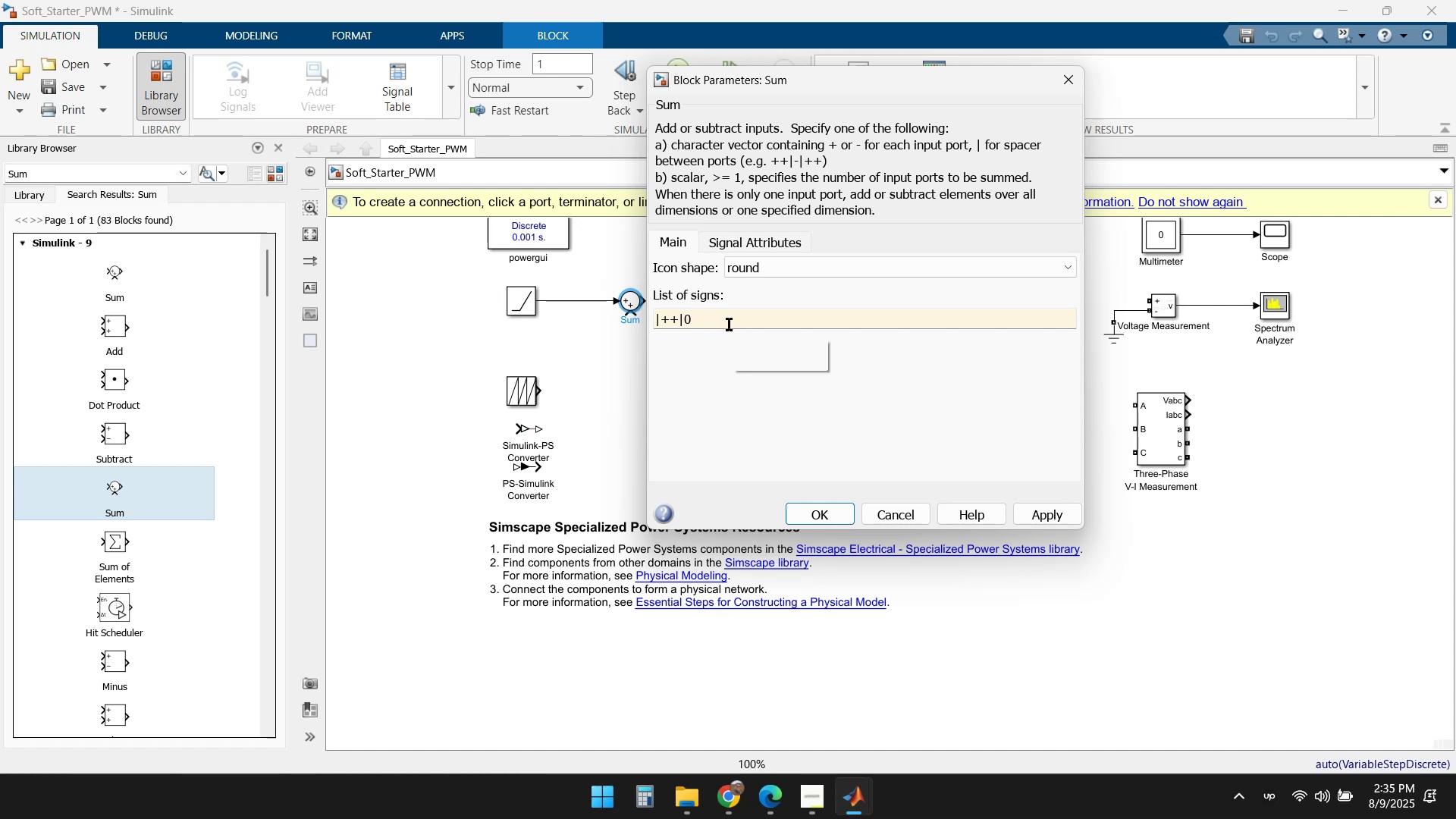 
key(1)
 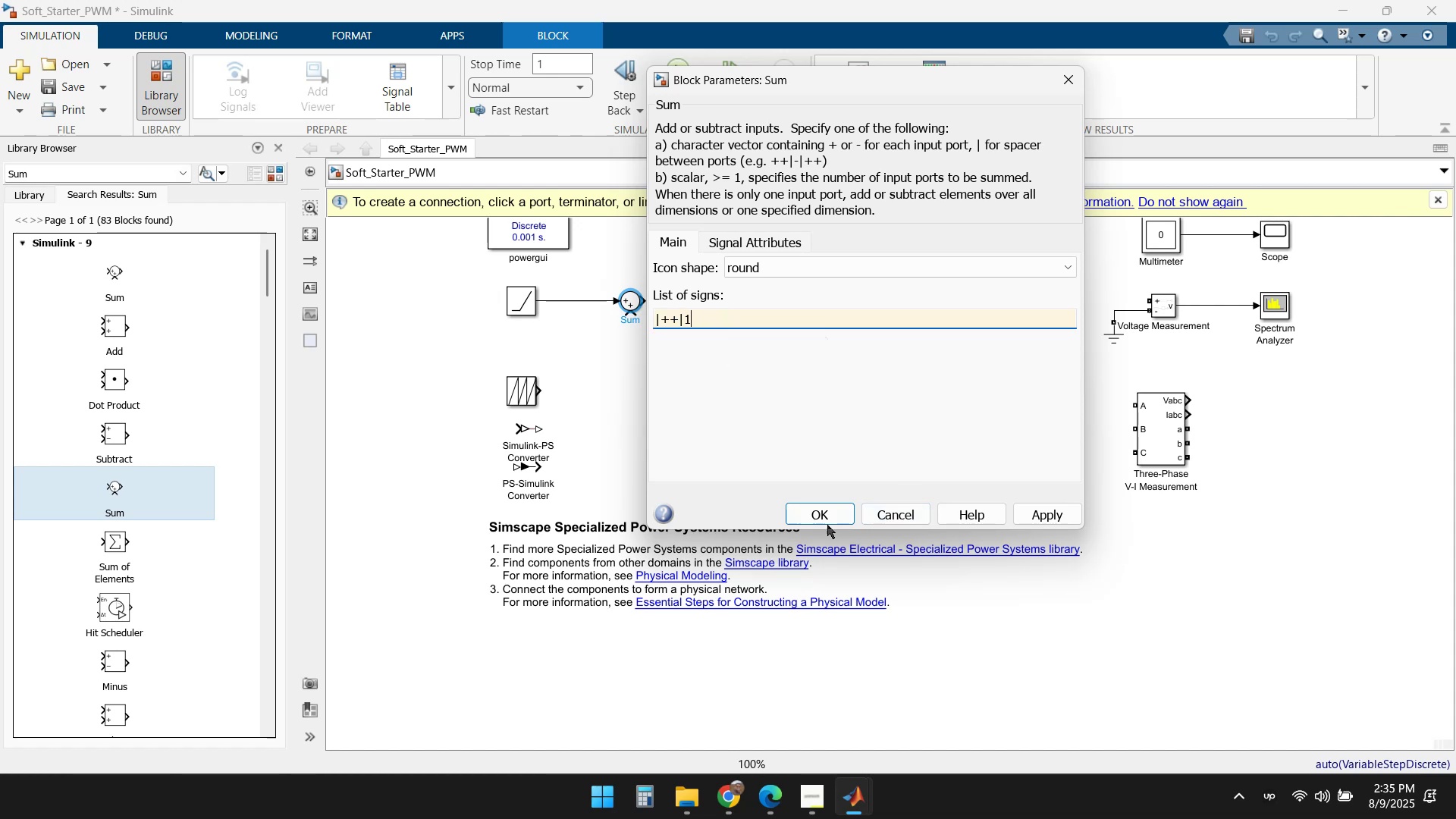 
left_click([1054, 514])
 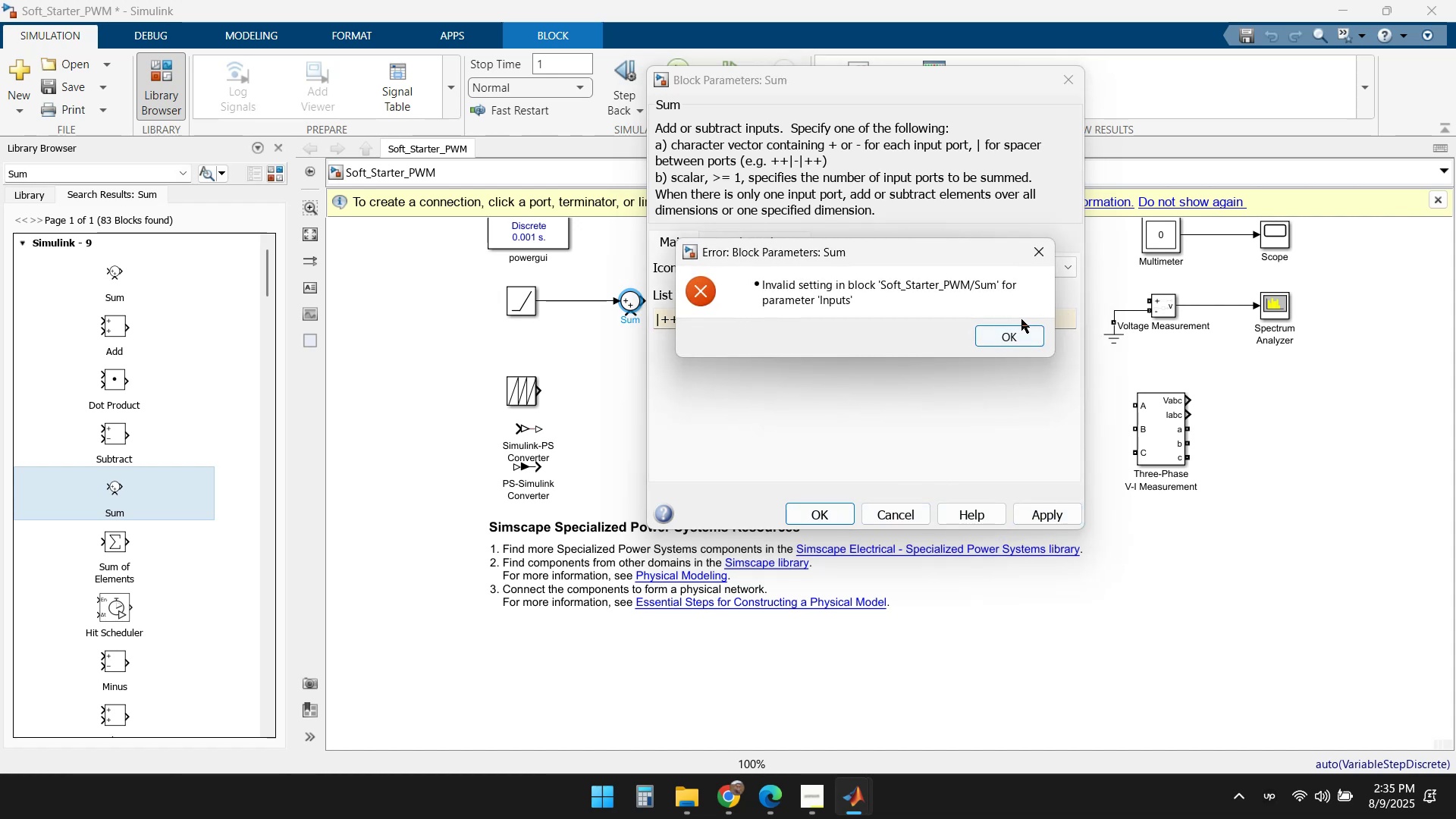 
double_click([1003, 340])
 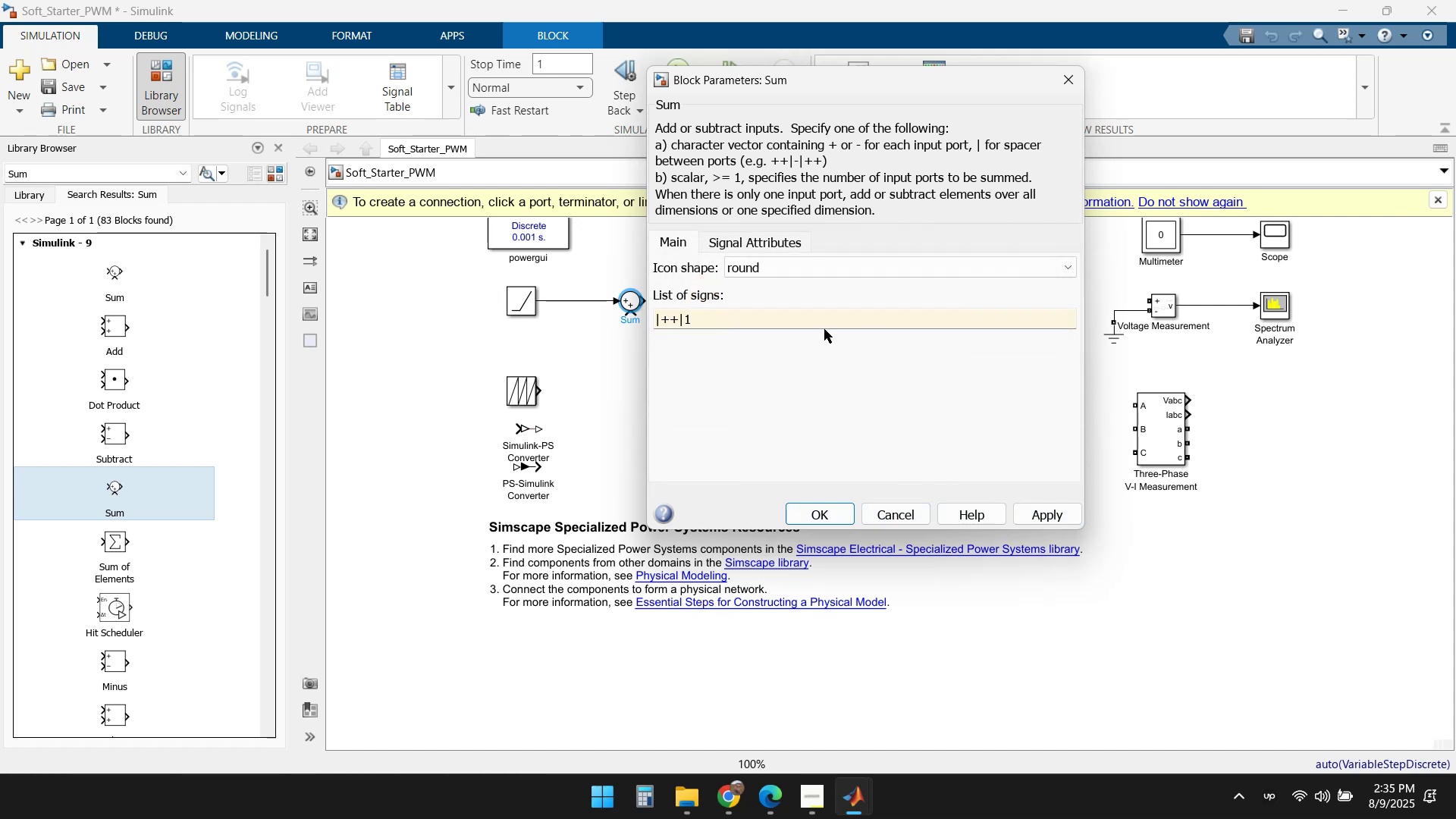 
left_click([784, 318])
 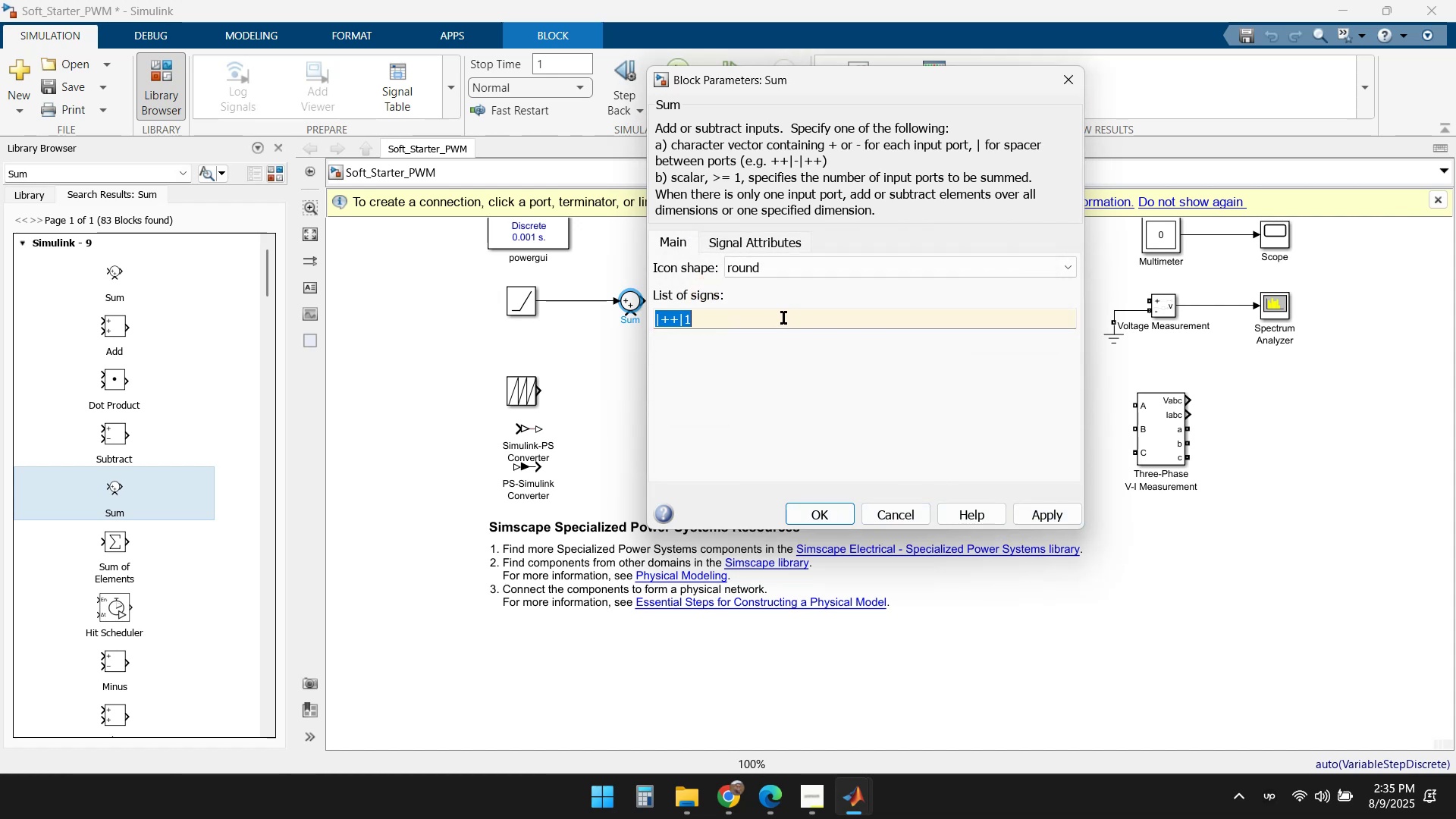 
key(ArrowRight)
 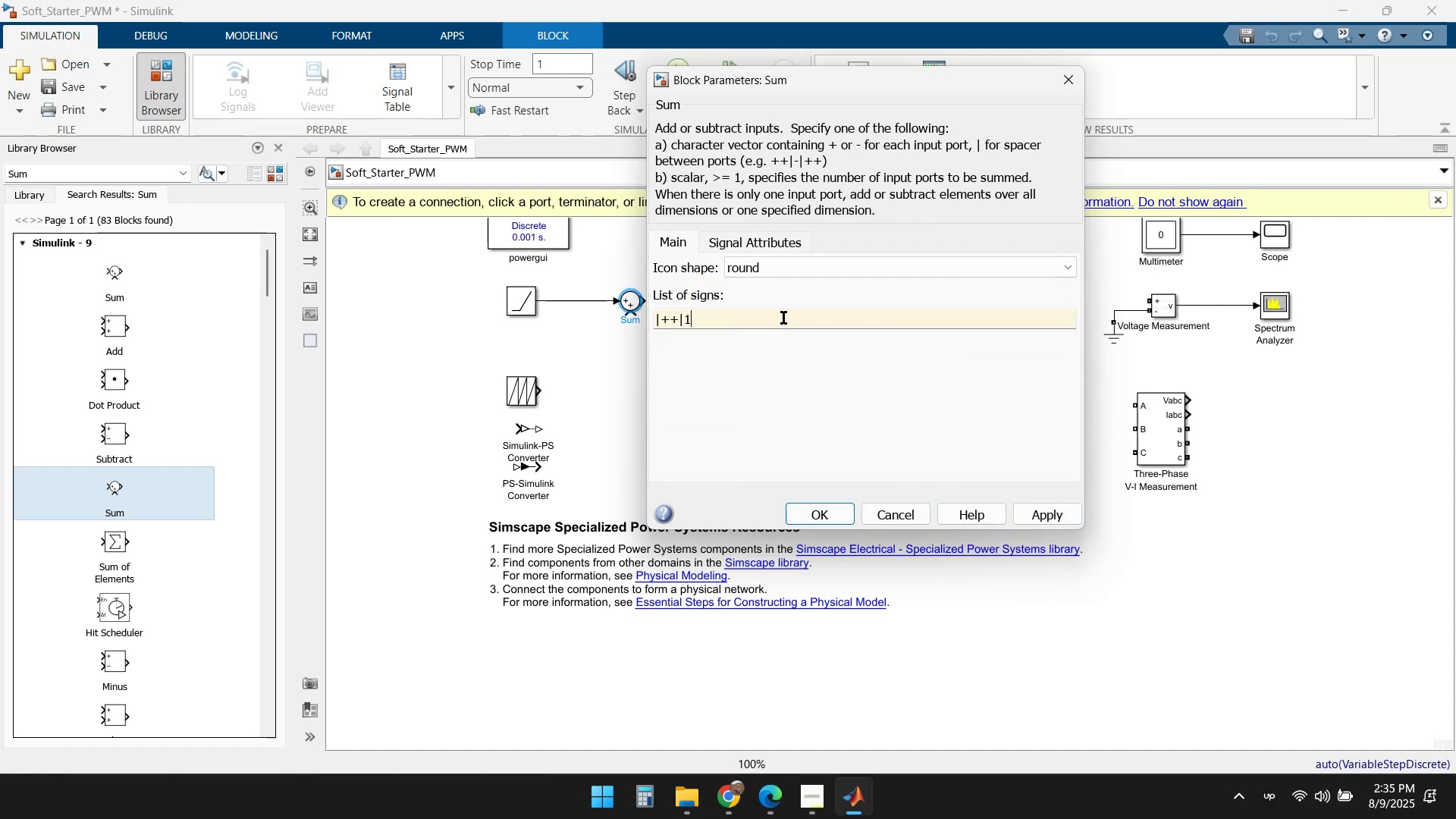 
key(Backspace)
 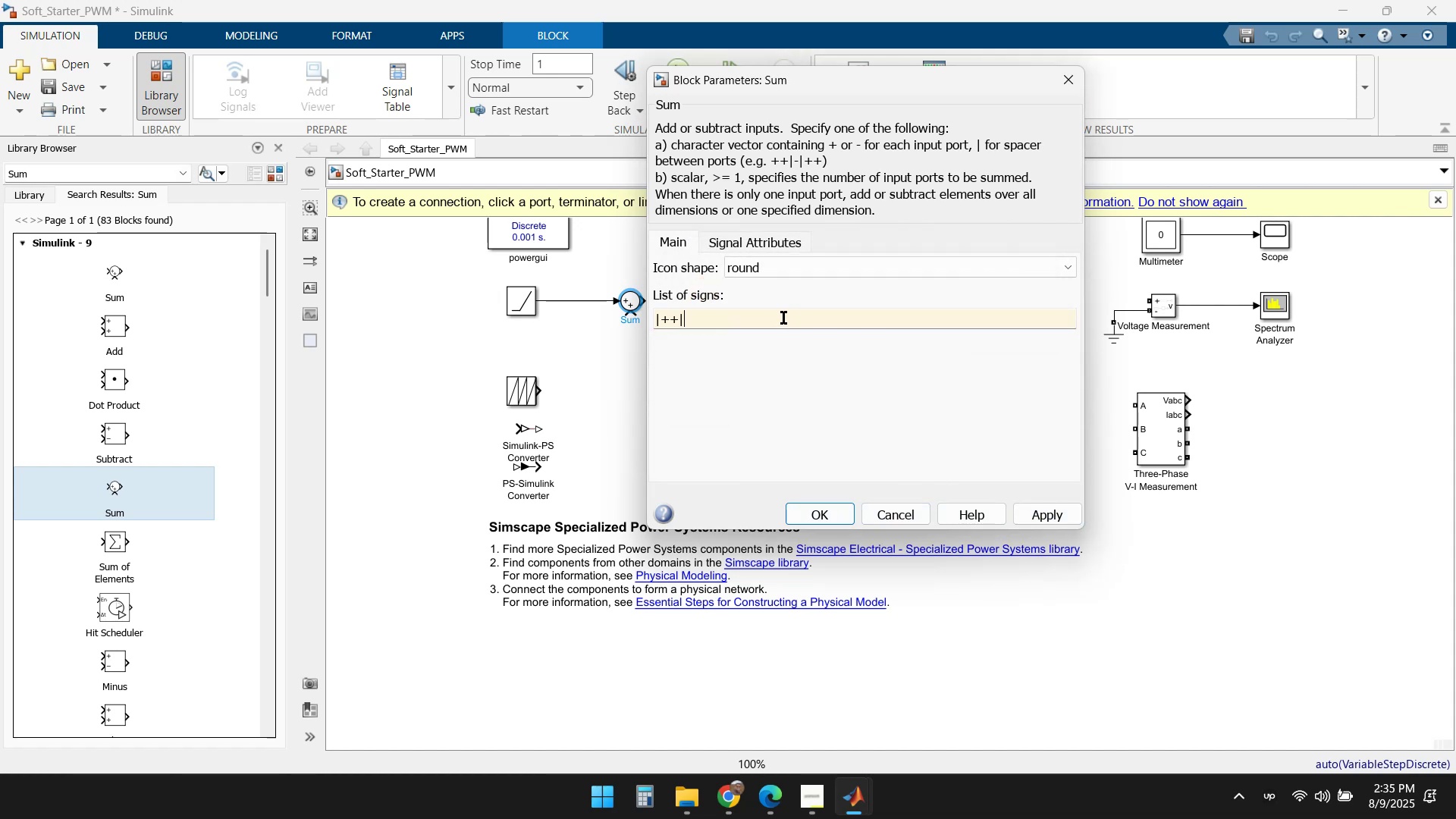 
key(Backspace)
 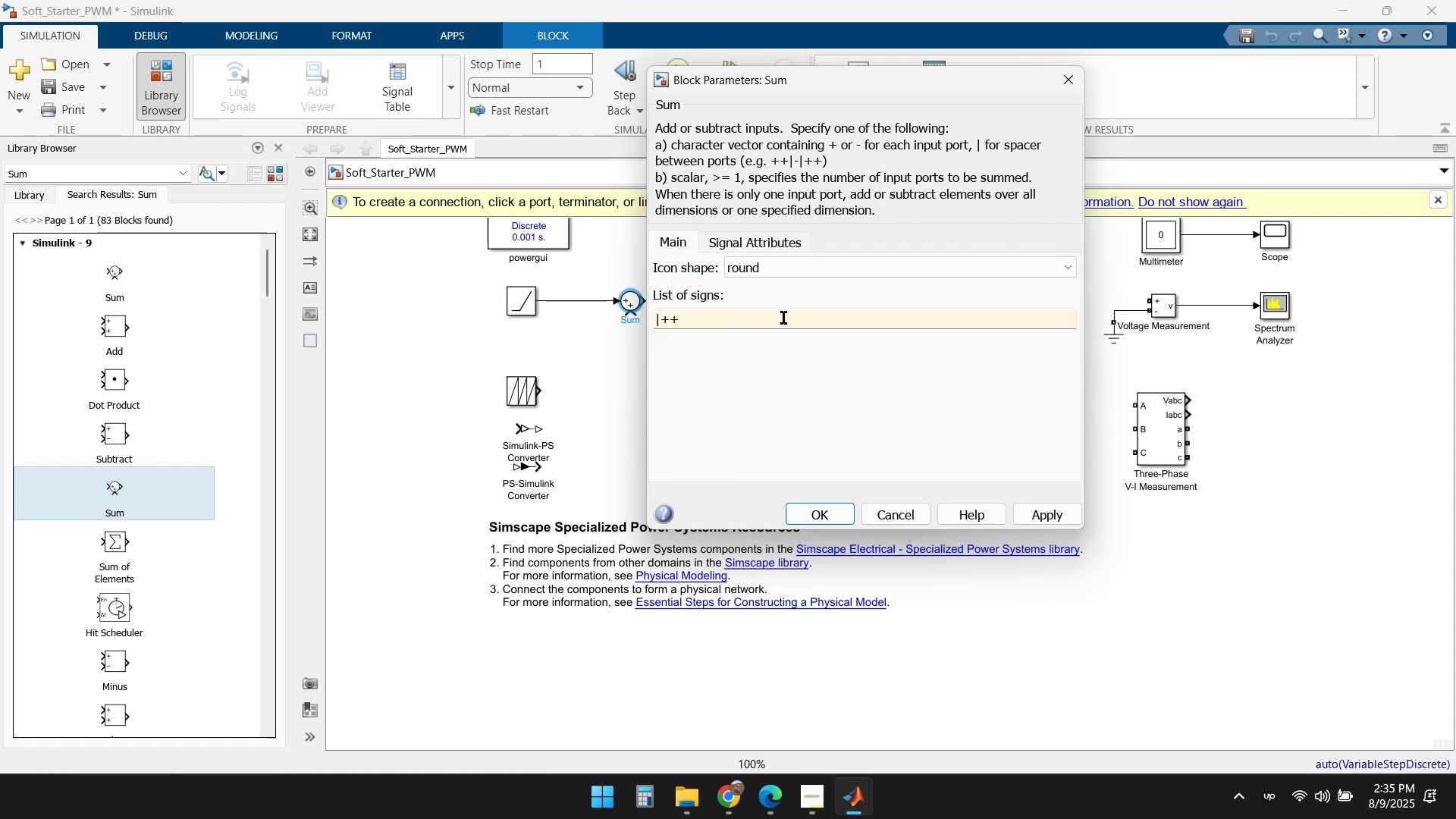 
key(1)
 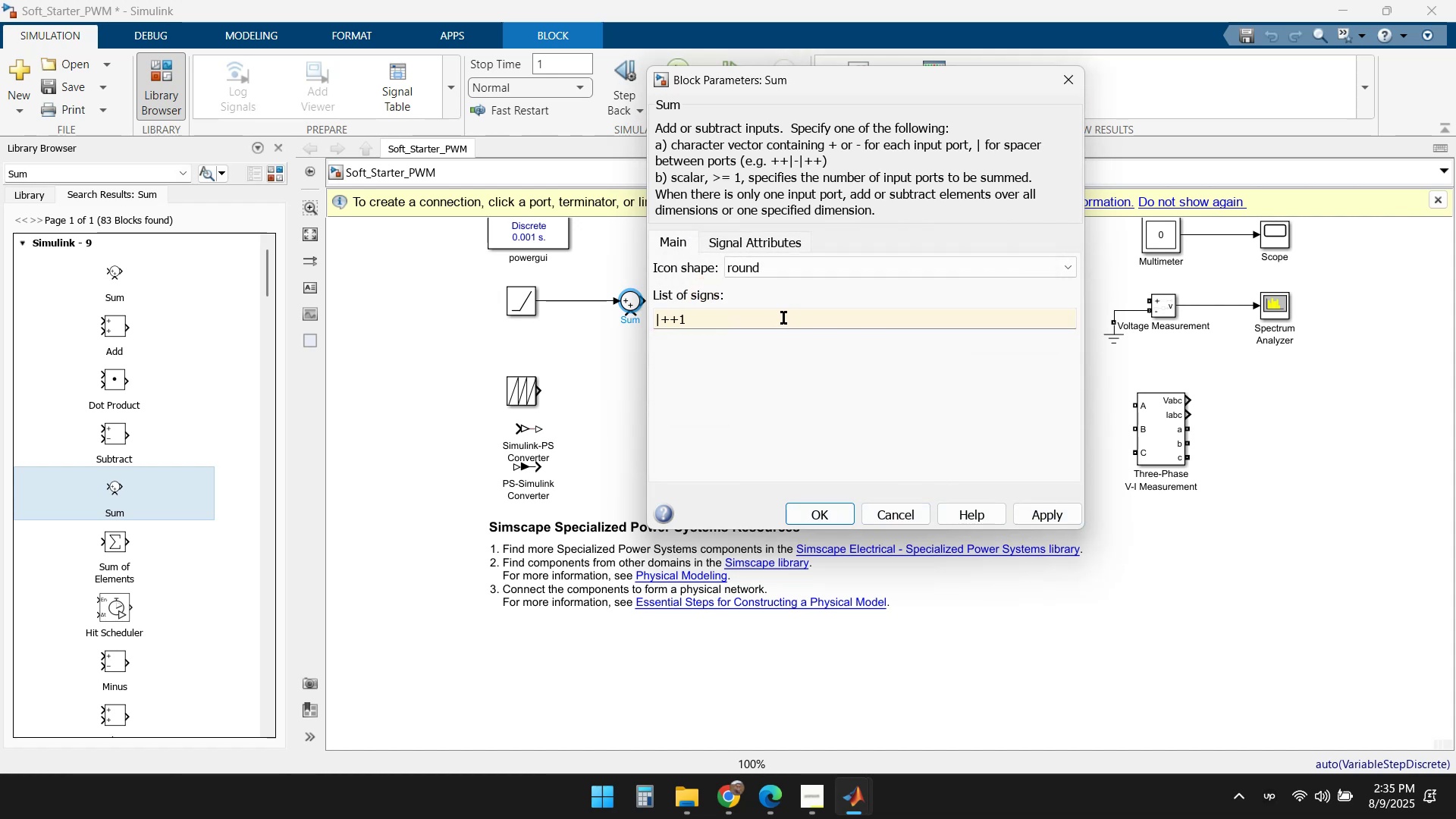 
key(Backspace)
 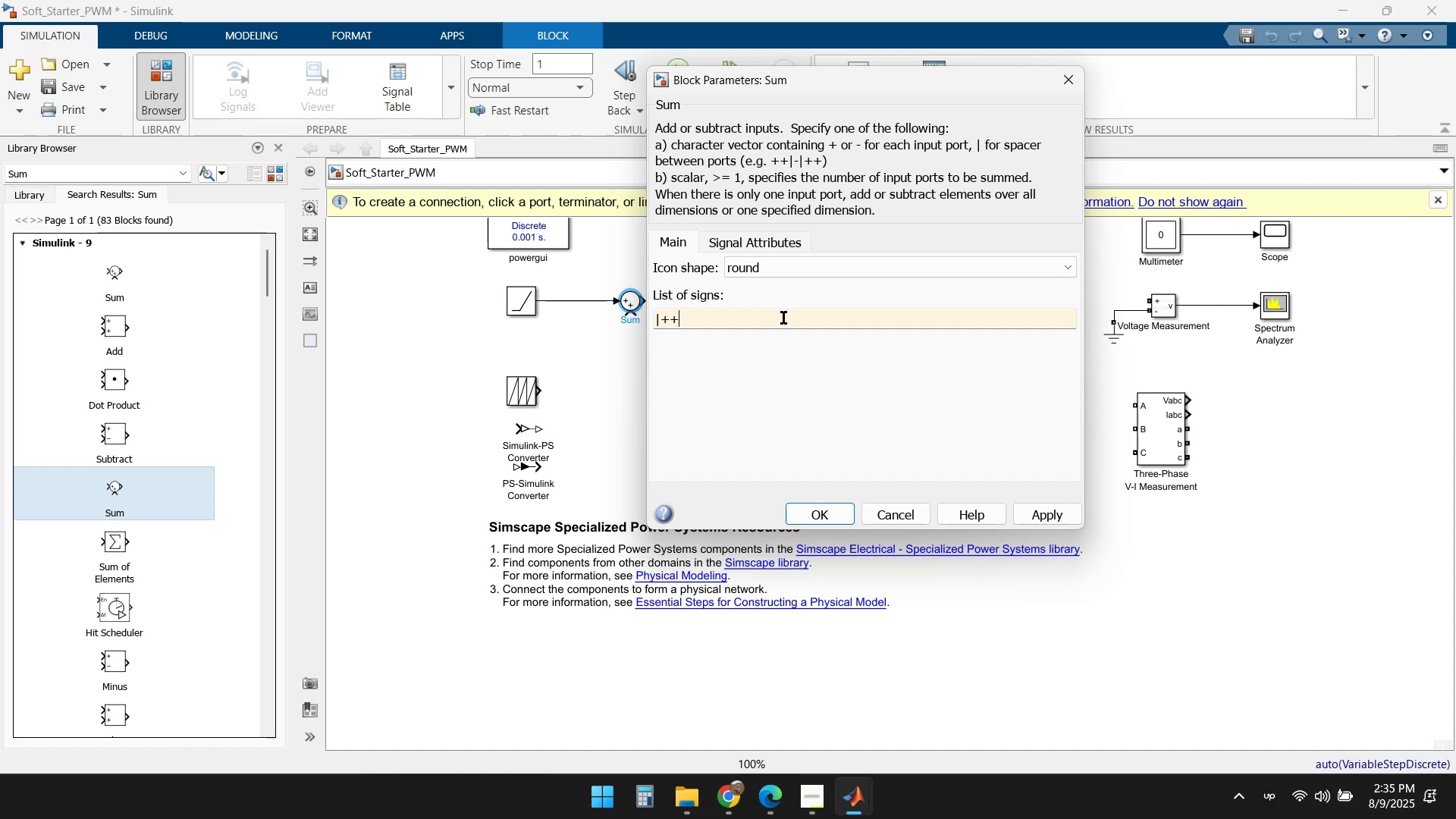 
key(Numpad0)
 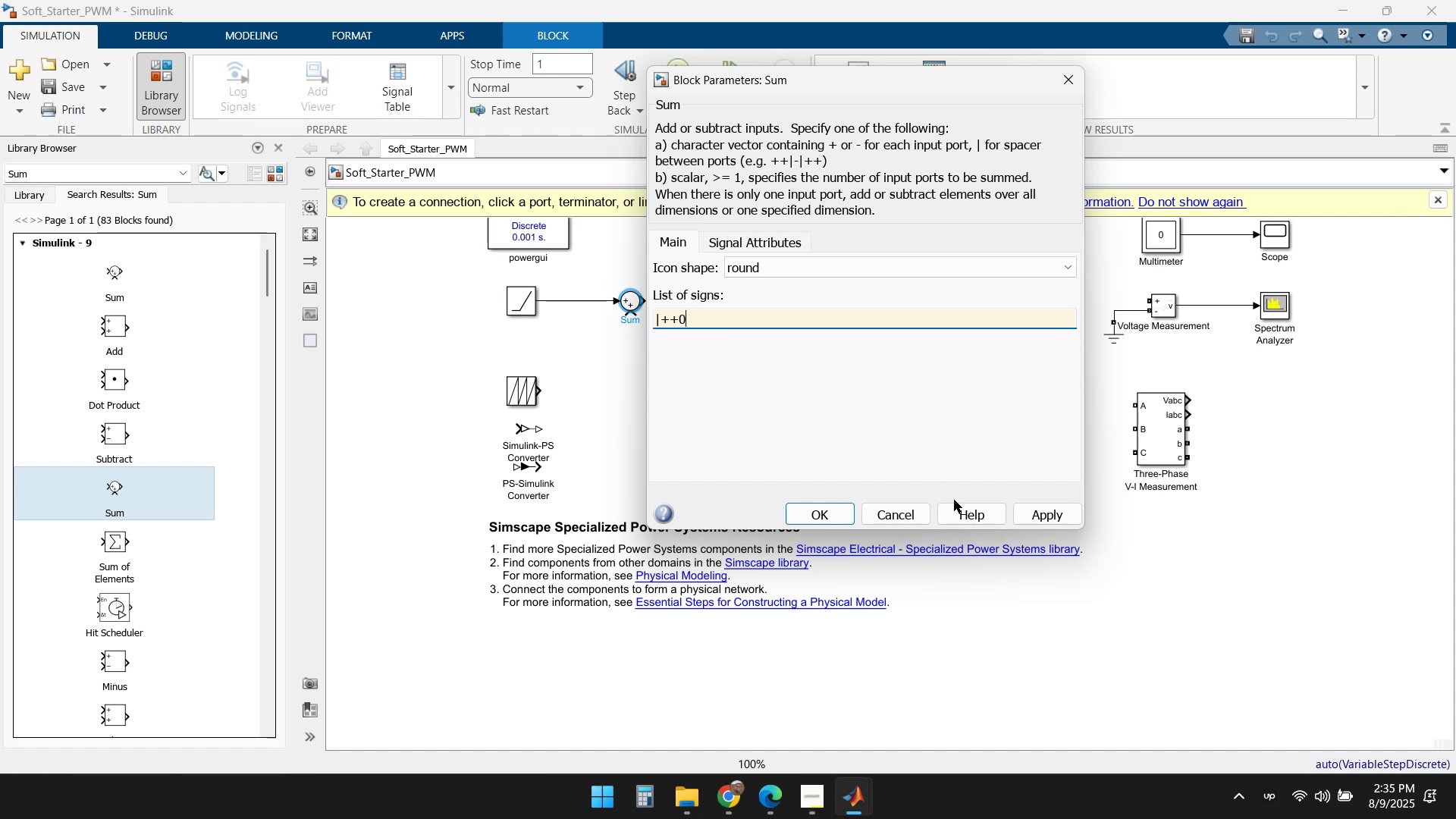 
left_click([1041, 515])
 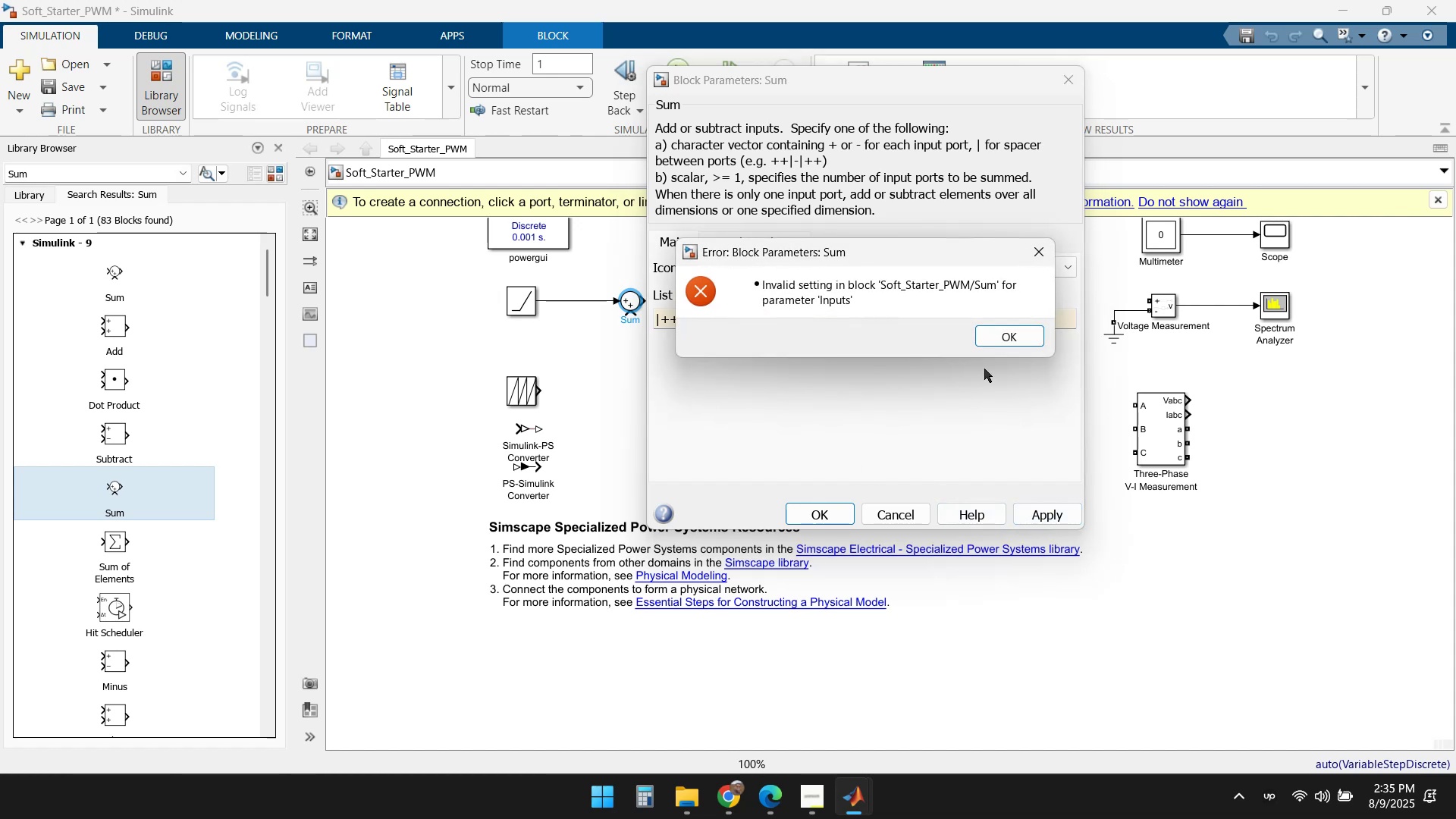 
left_click([1017, 326])
 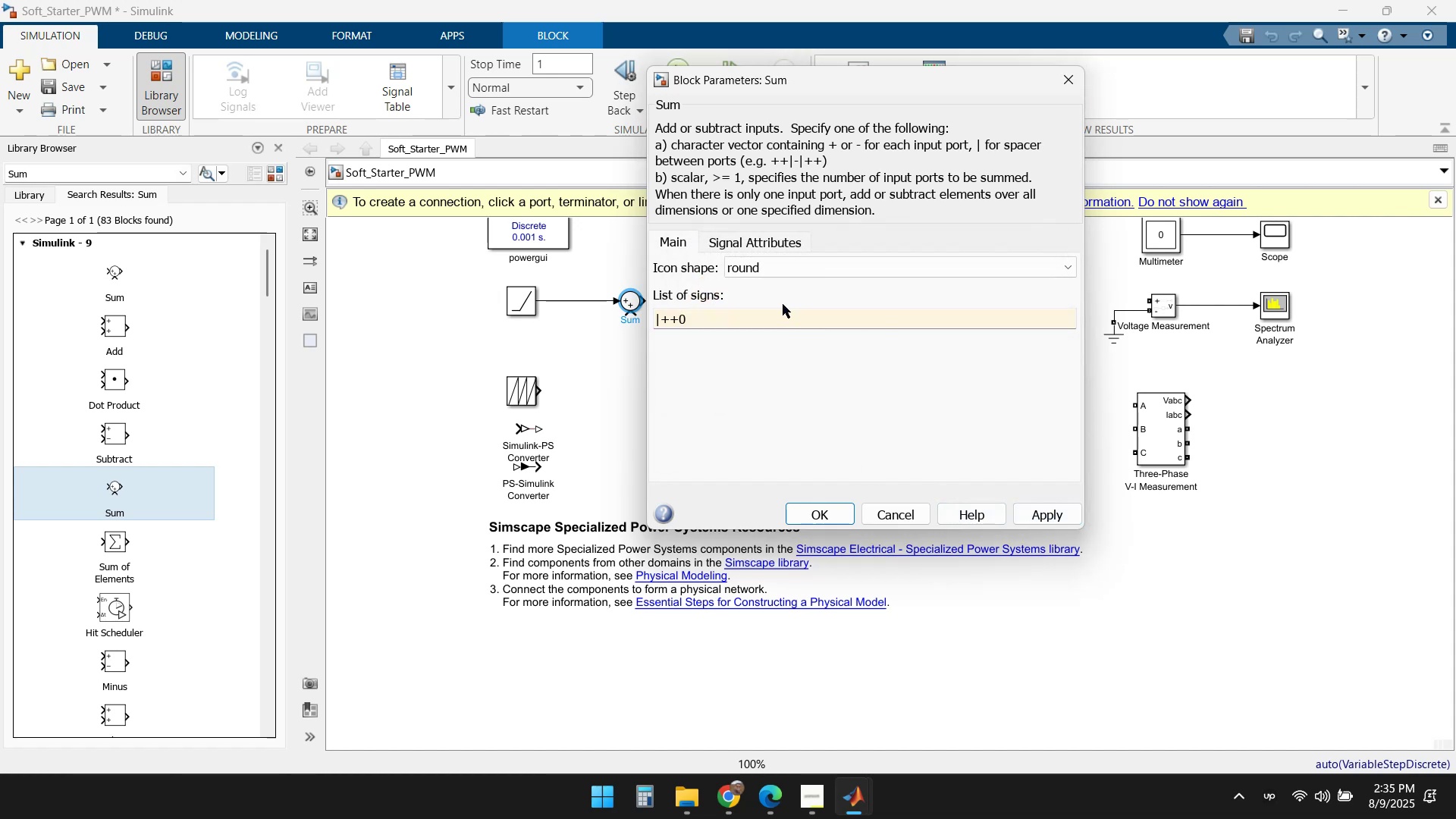 
double_click([765, 312])
 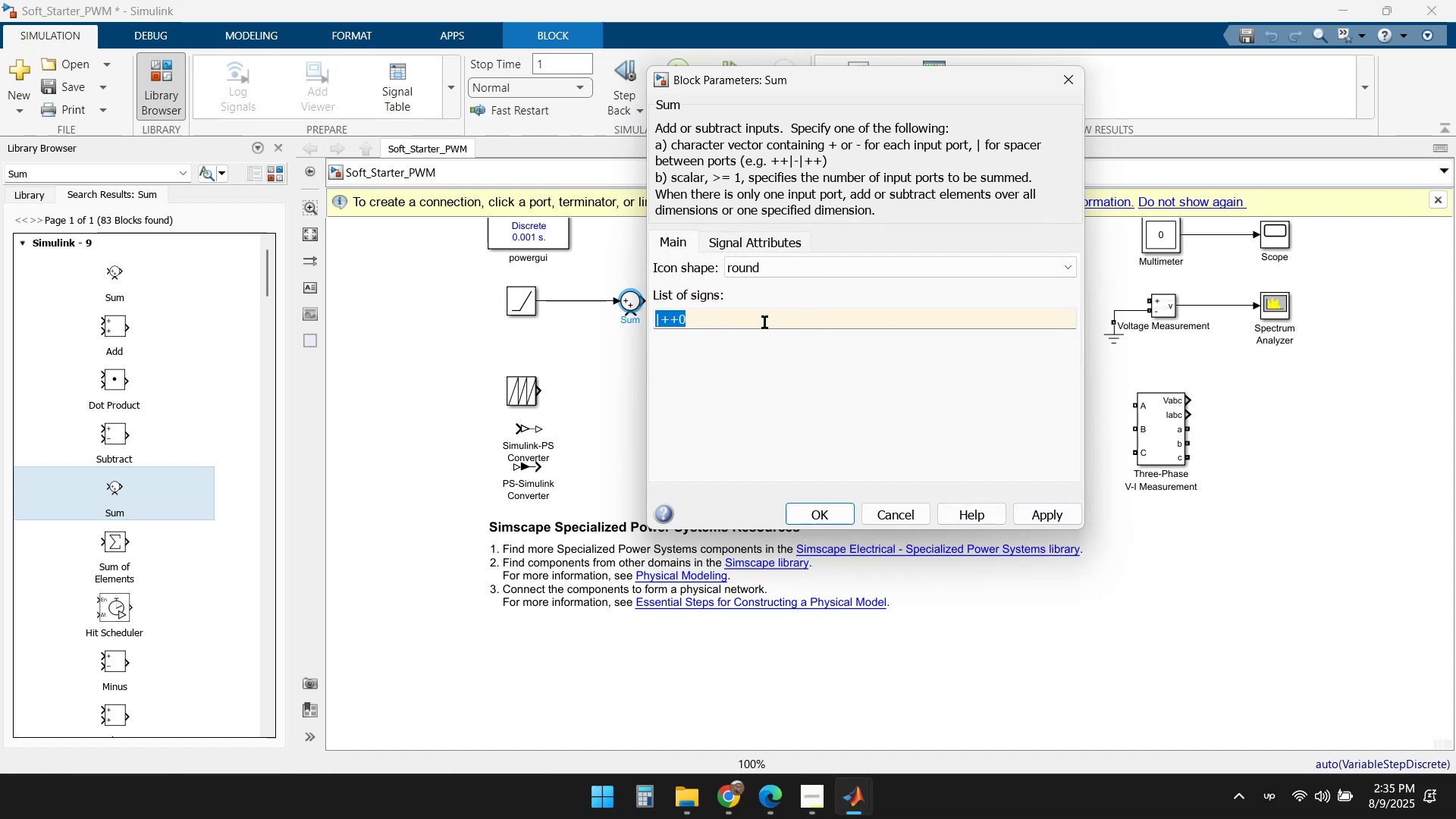 
key(ArrowRight)
 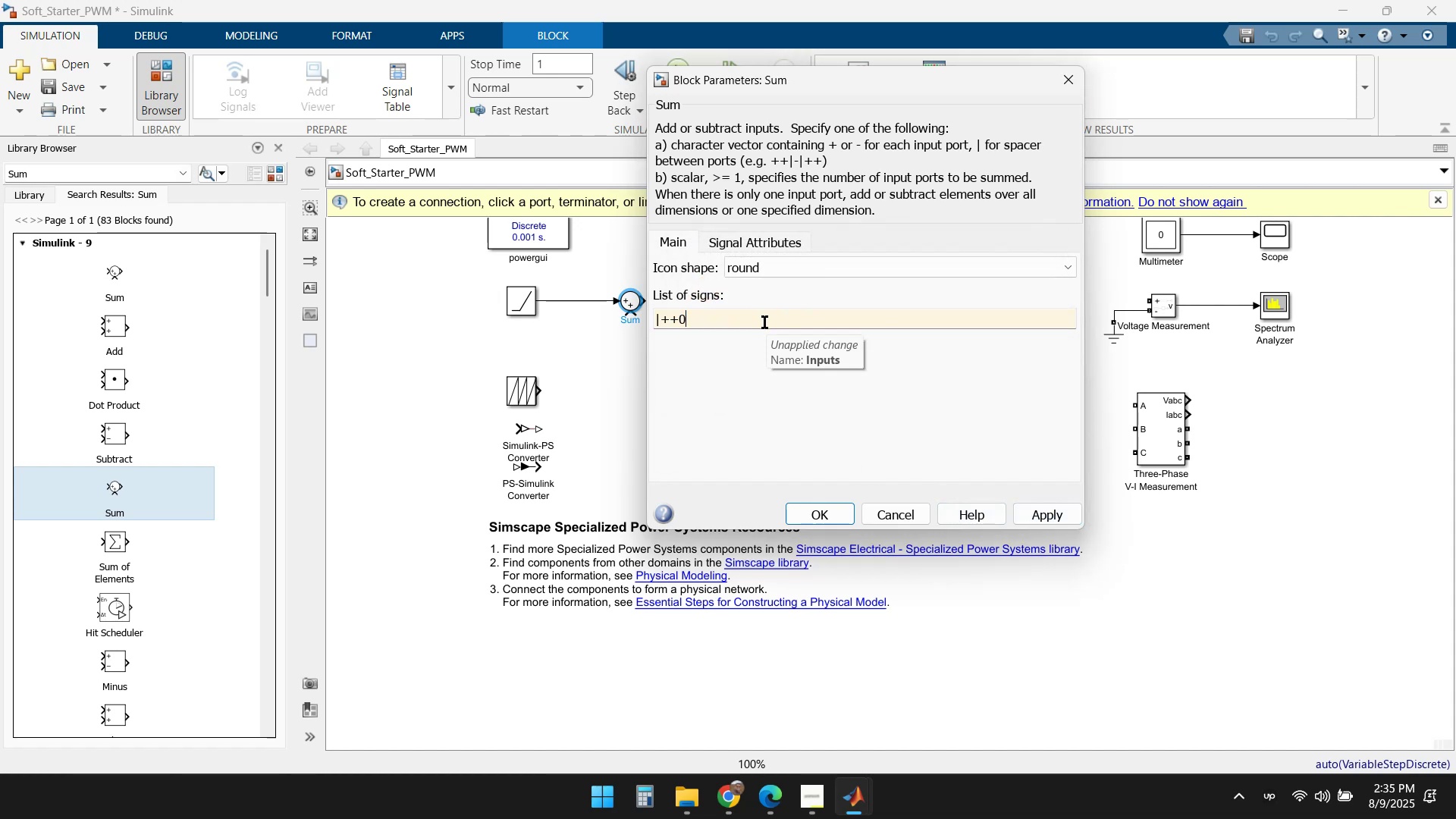 
key(Backspace)
 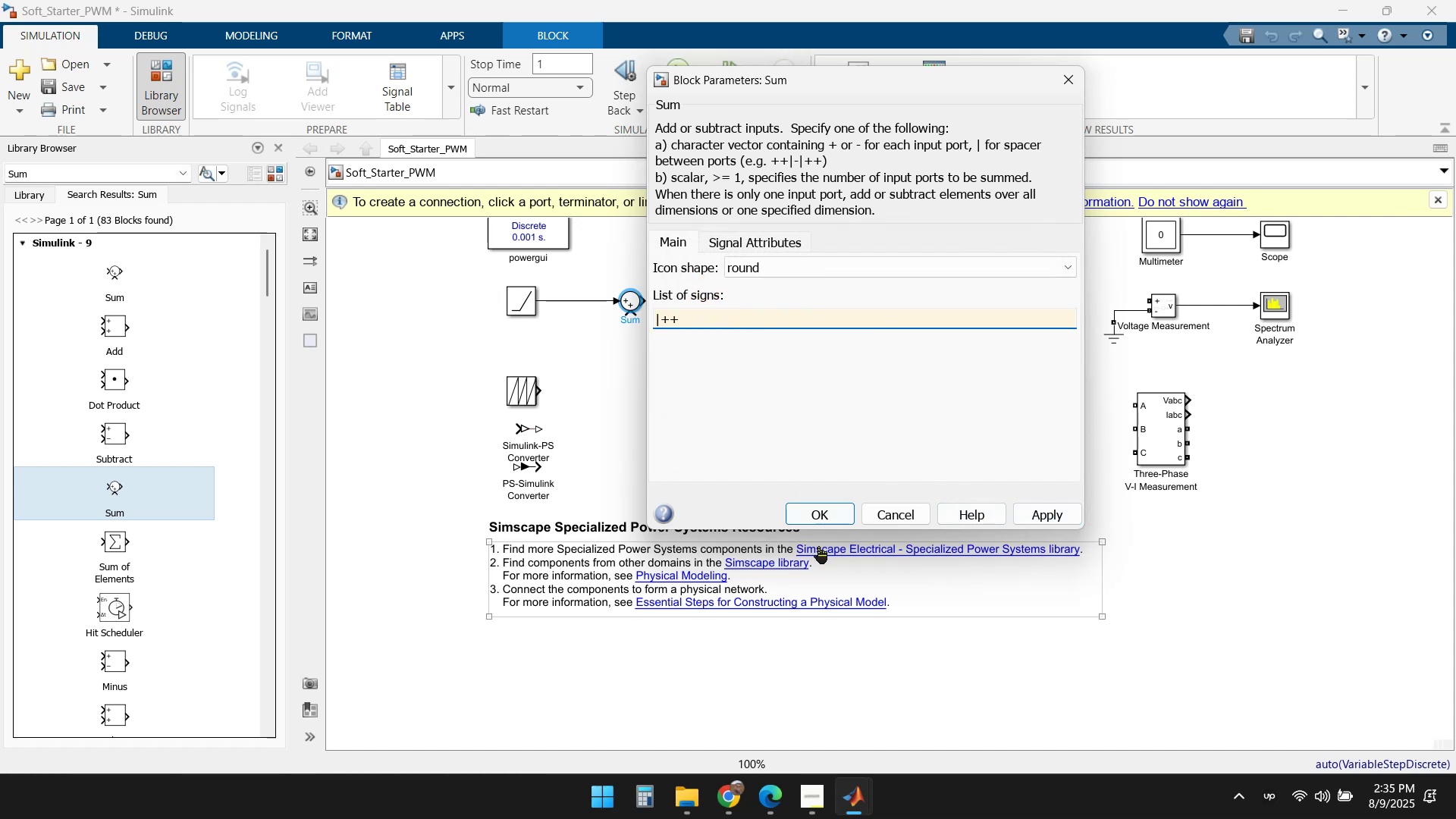 
left_click([818, 510])
 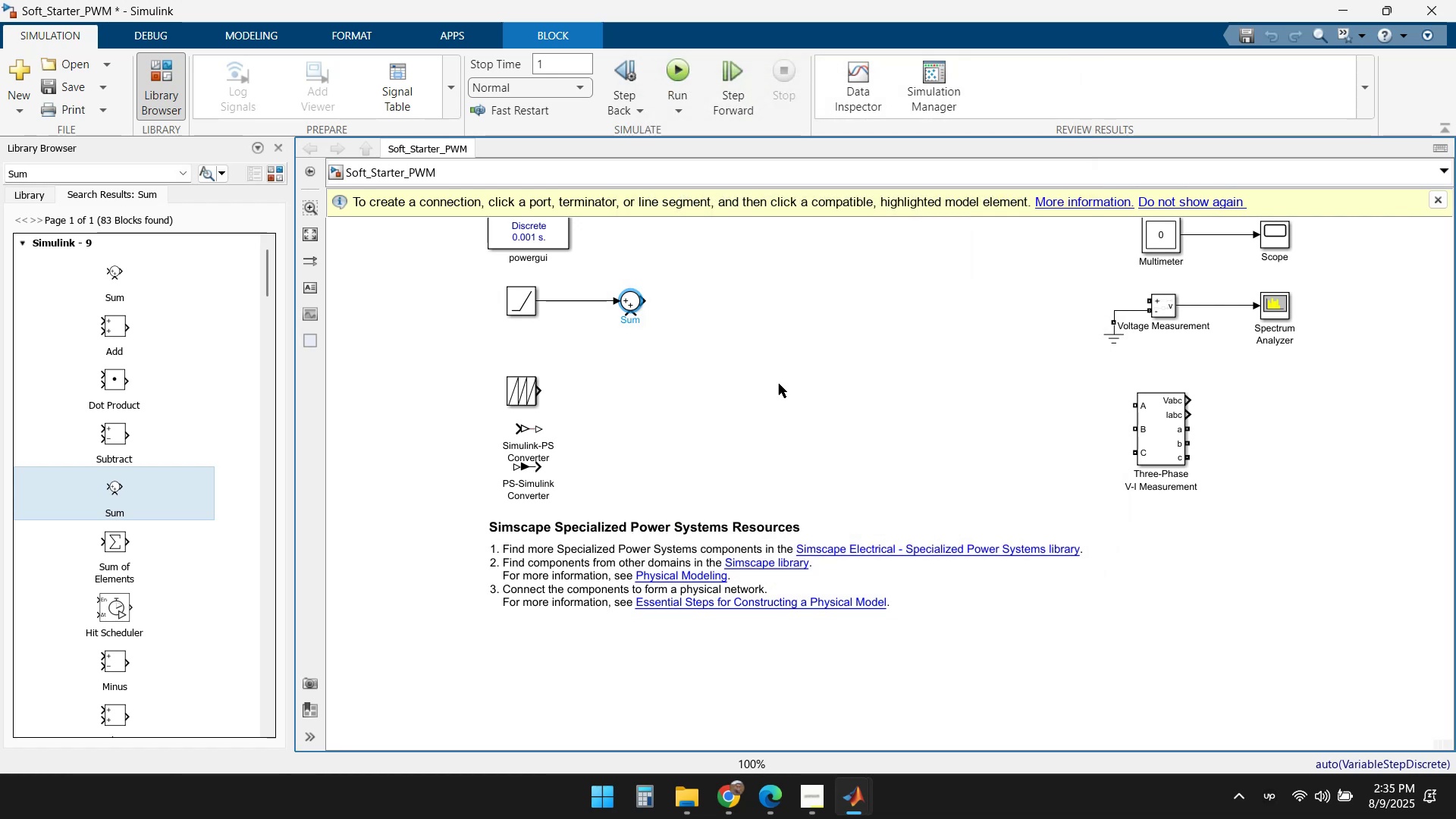 
left_click([774, 356])
 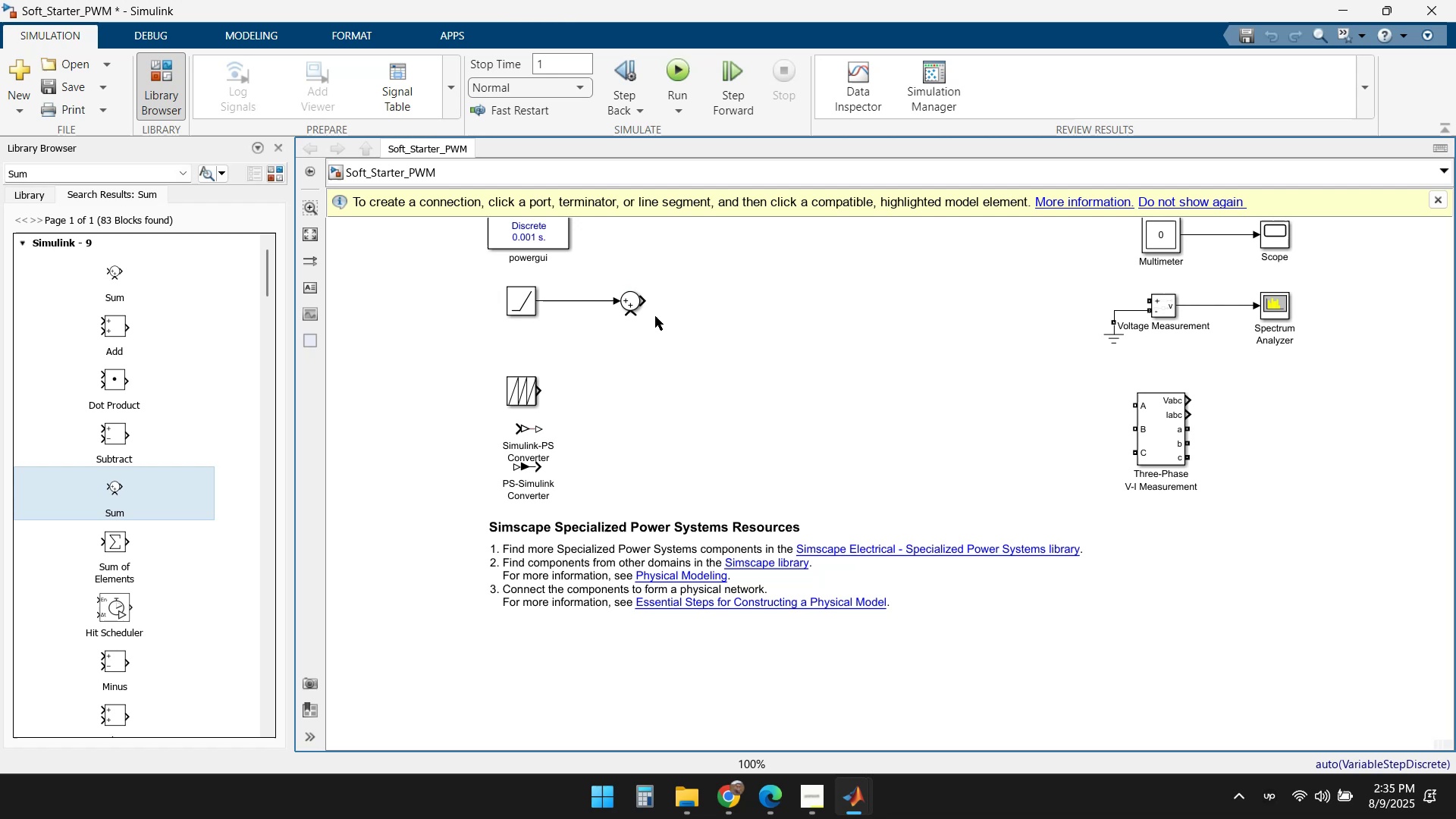 
left_click([630, 305])
 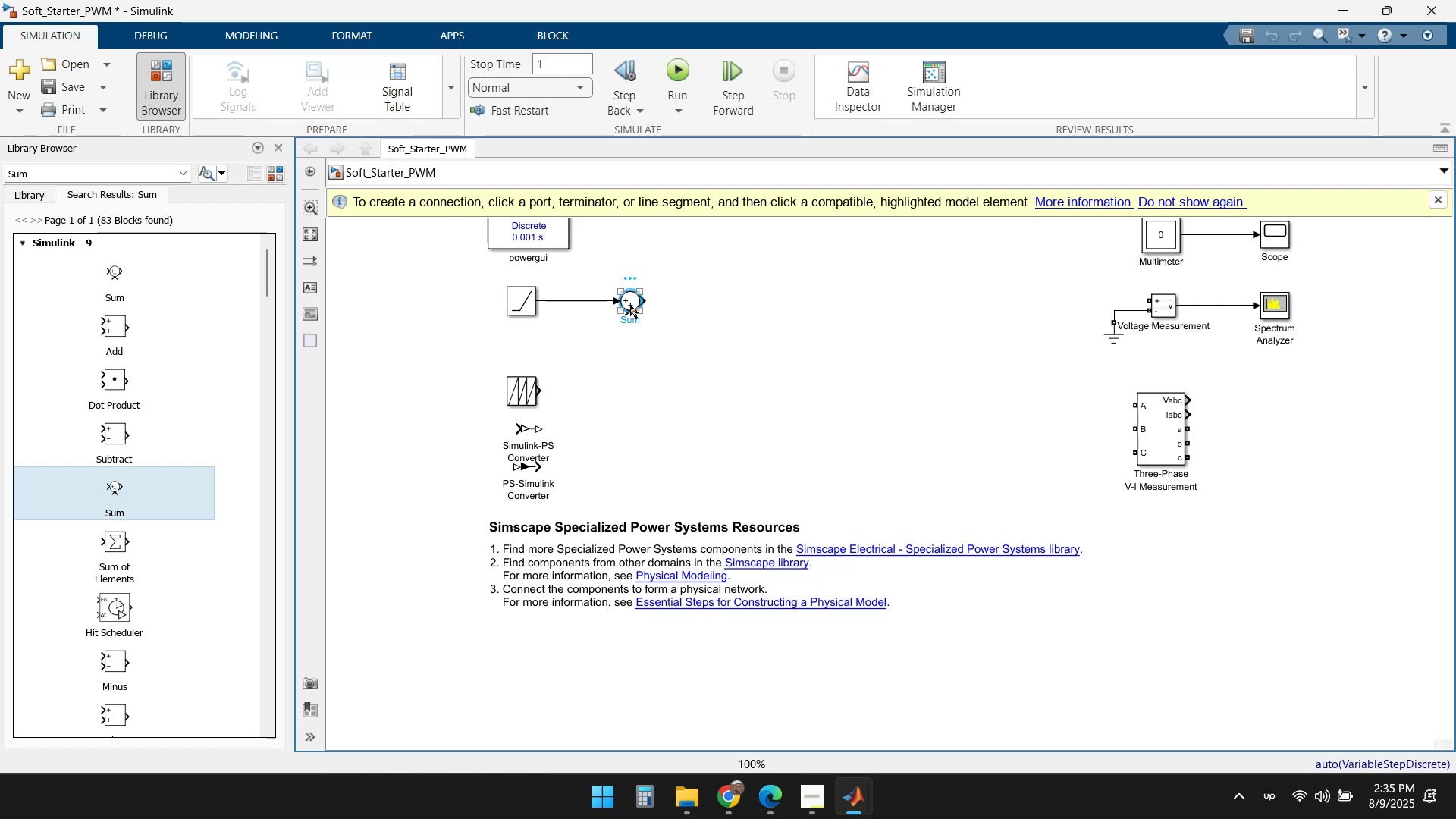 
key(Control+C)
 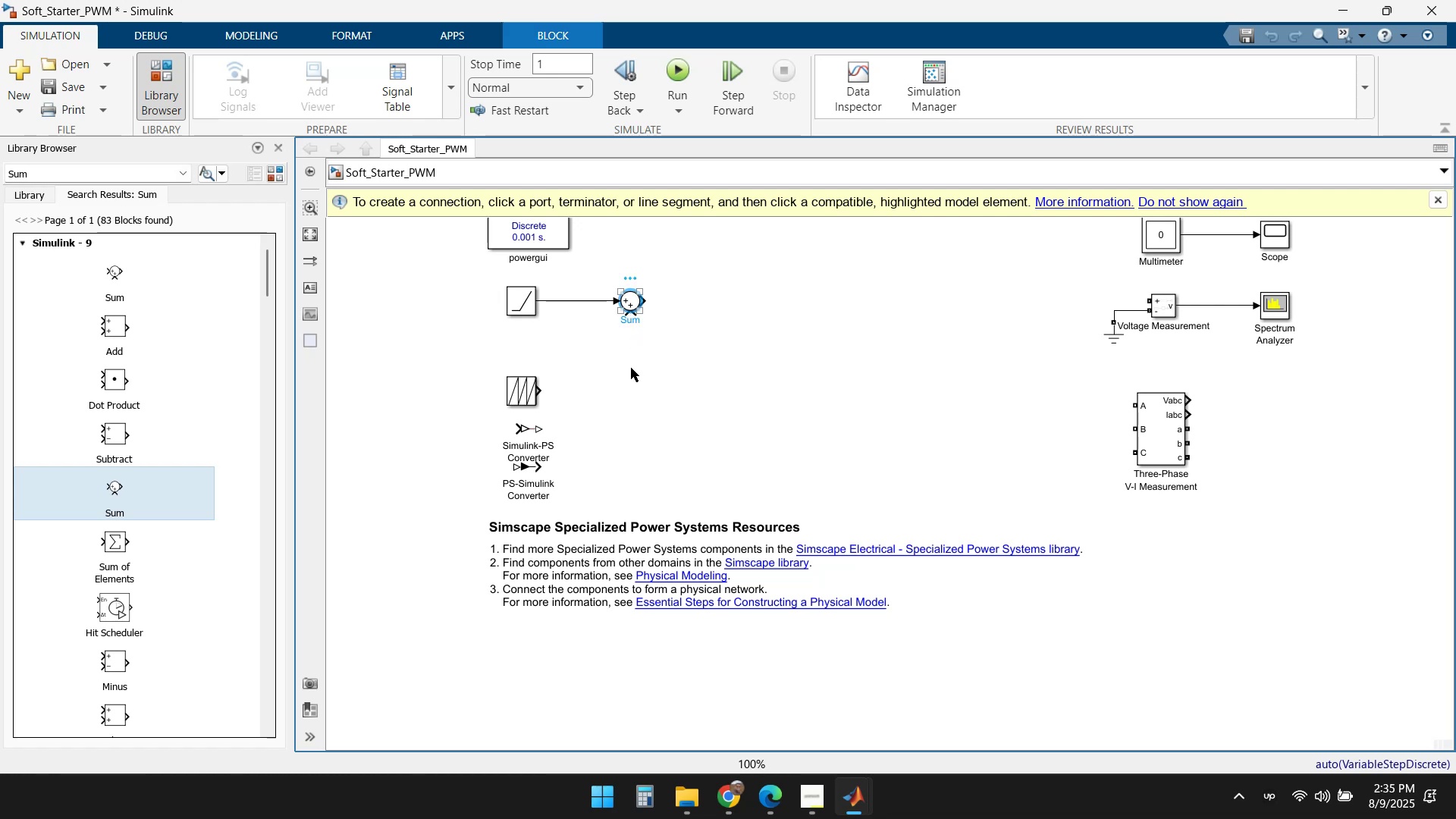 
left_click([634, 359])
 